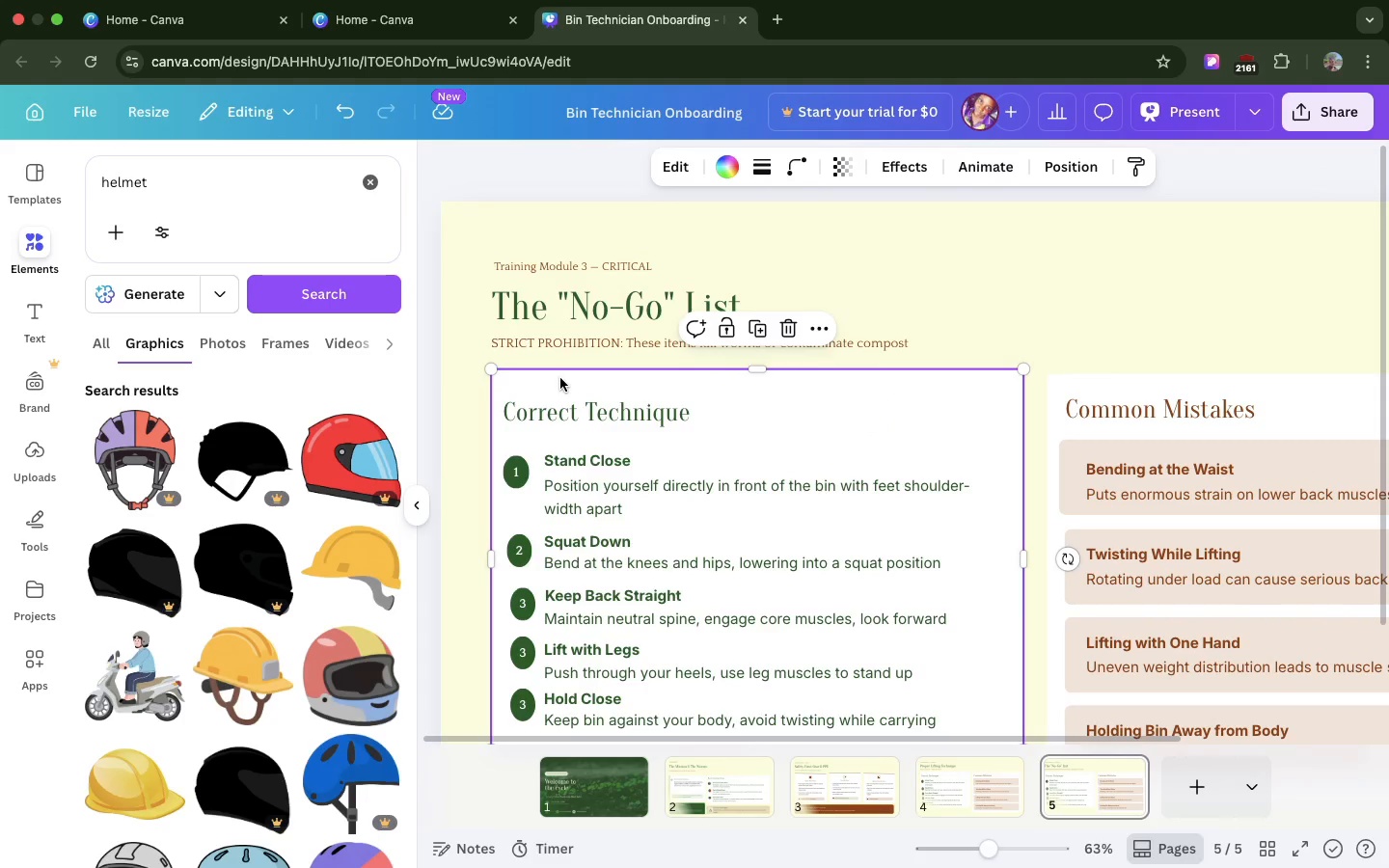 
key(Backspace)
 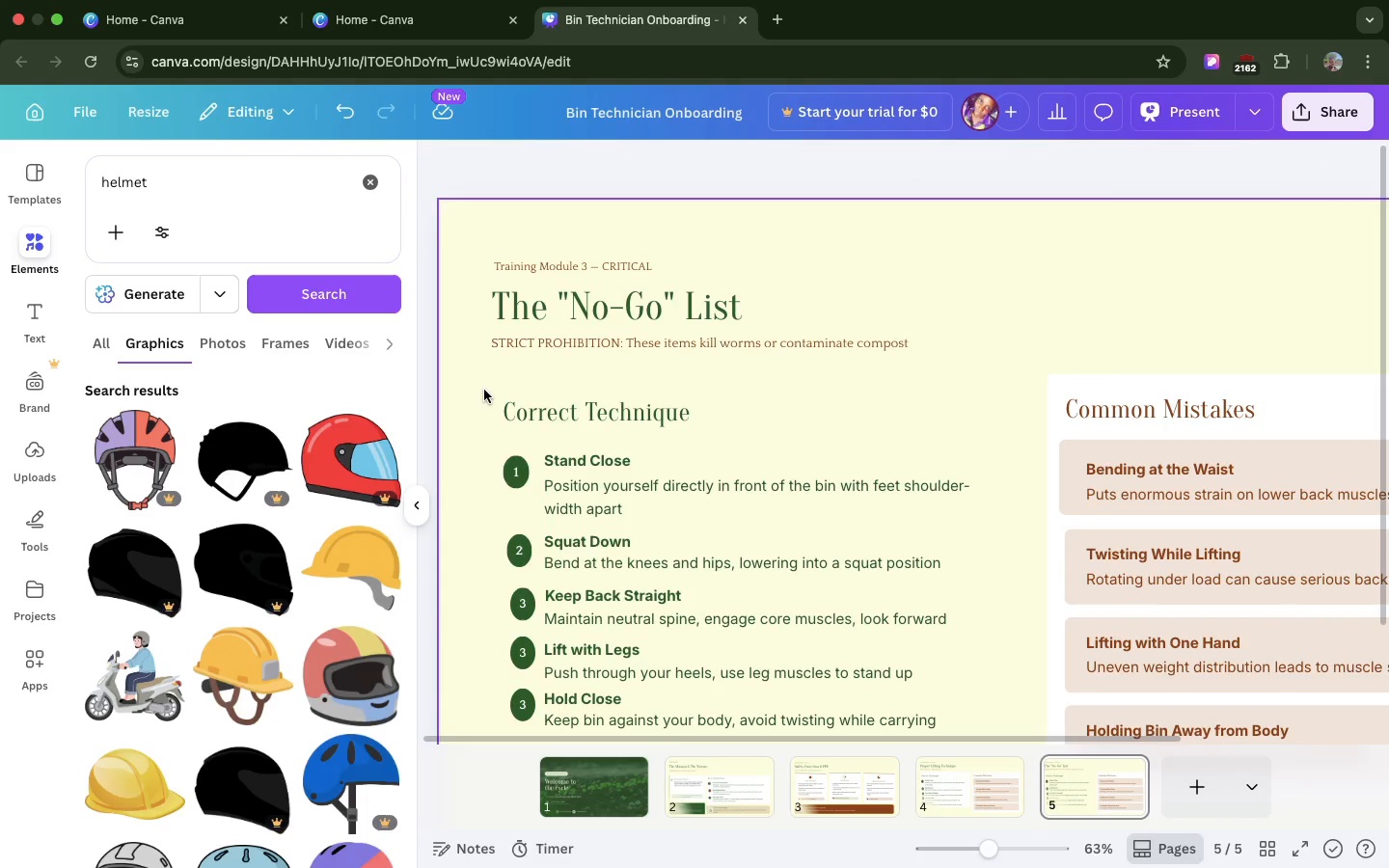 
left_click_drag(start_coordinate=[485, 390], to_coordinate=[1241, 770])
 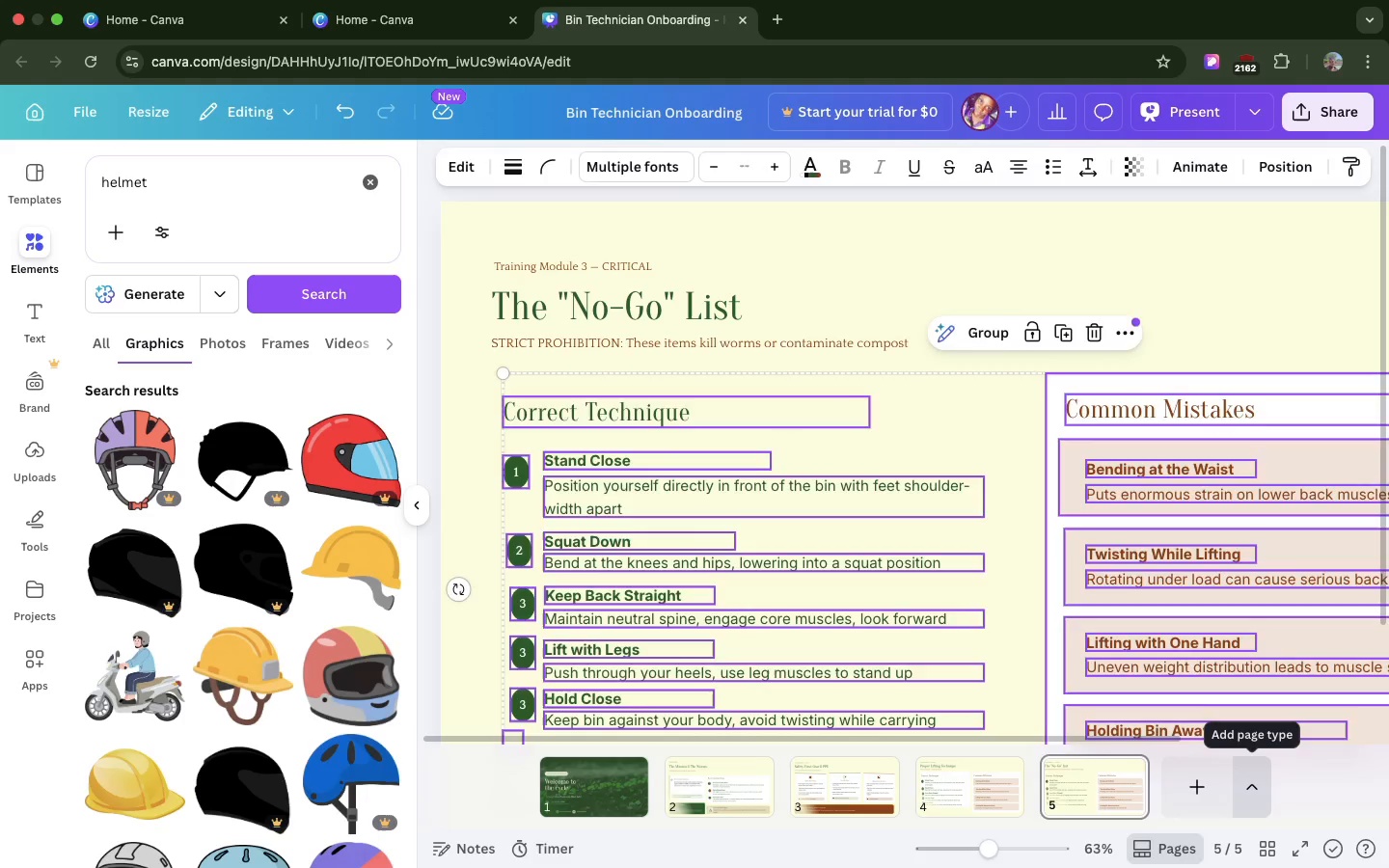 
key(Backspace)
 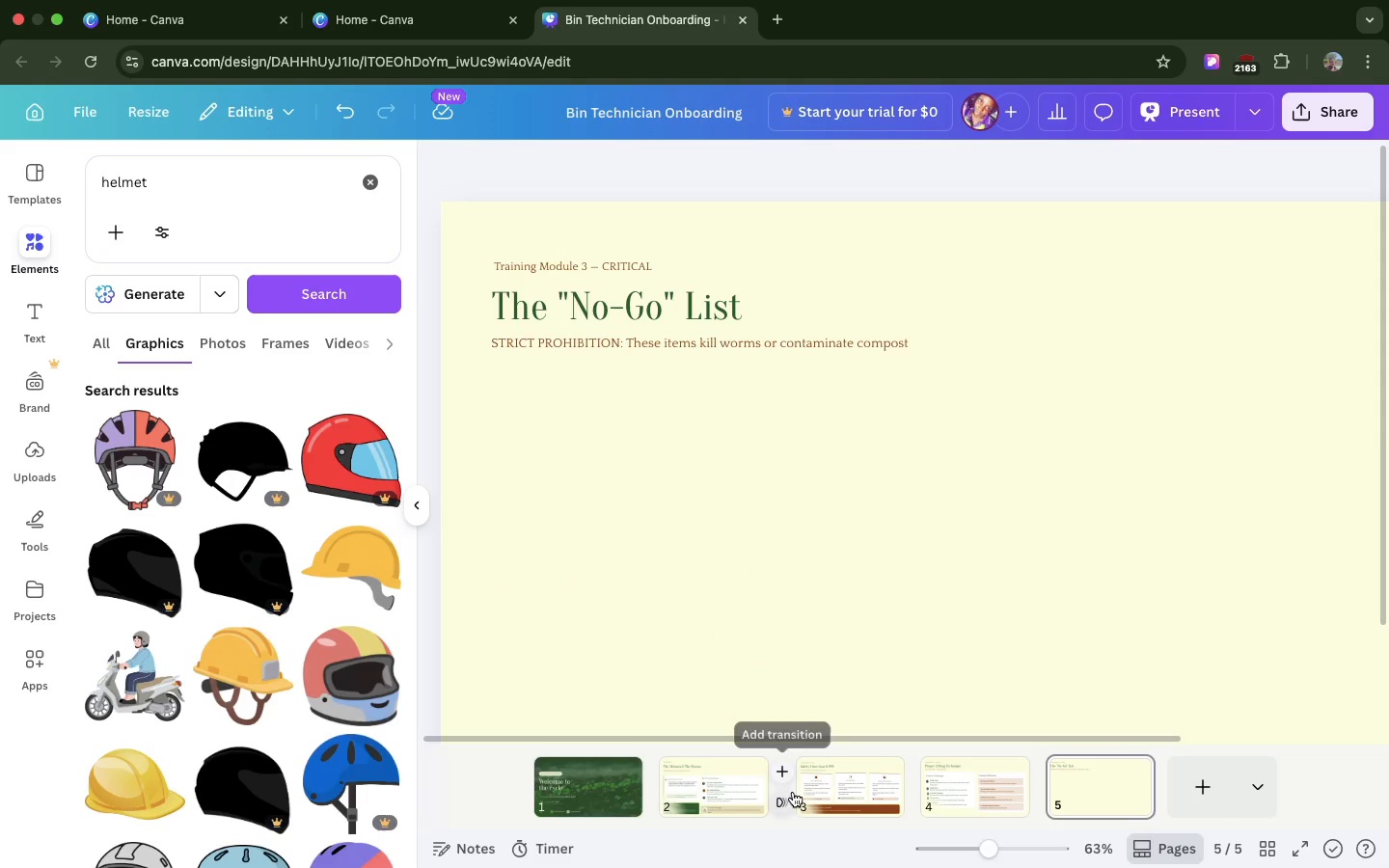 
left_click([819, 781])
 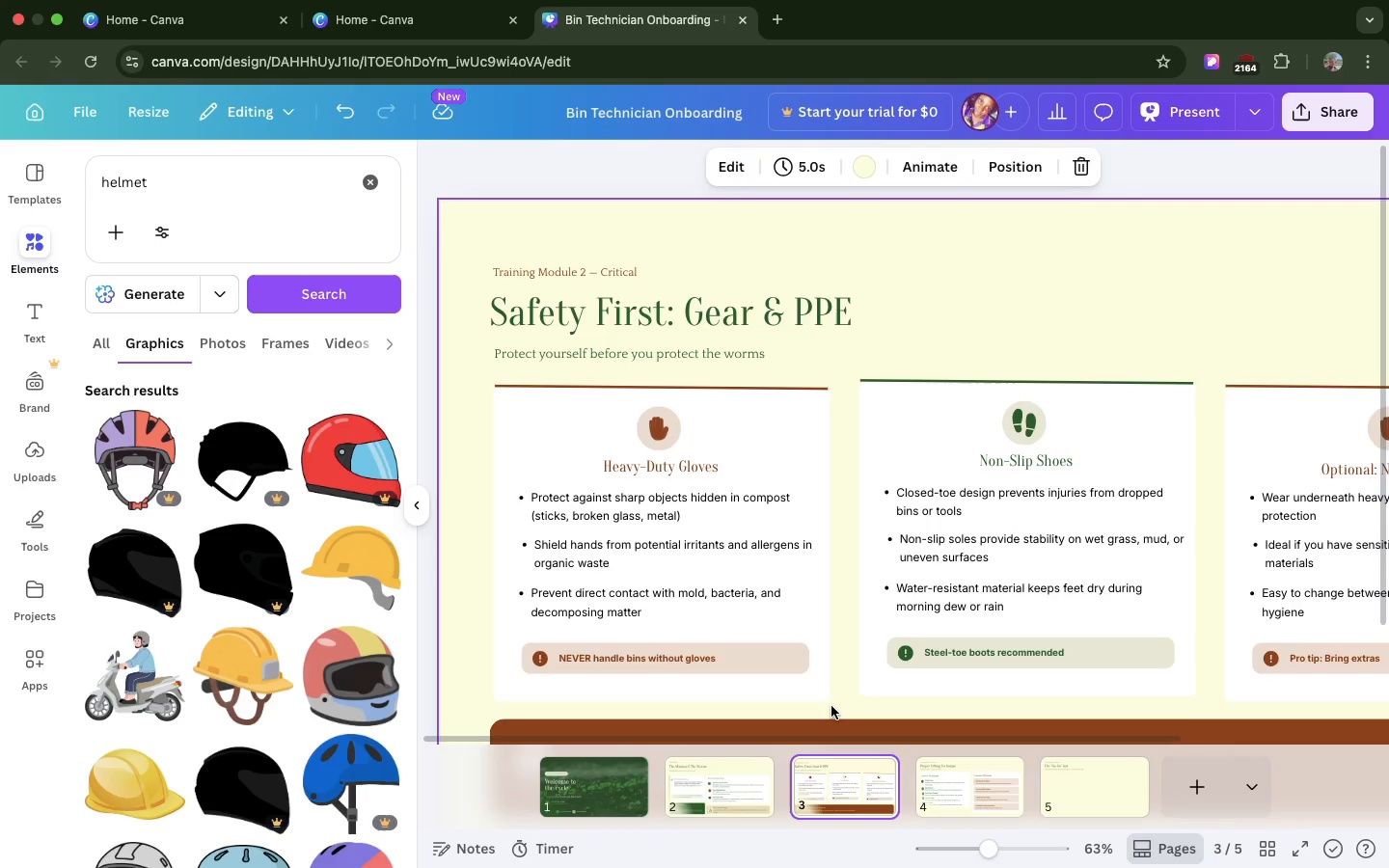 
left_click_drag(start_coordinate=[831, 706], to_coordinate=[475, 385])
 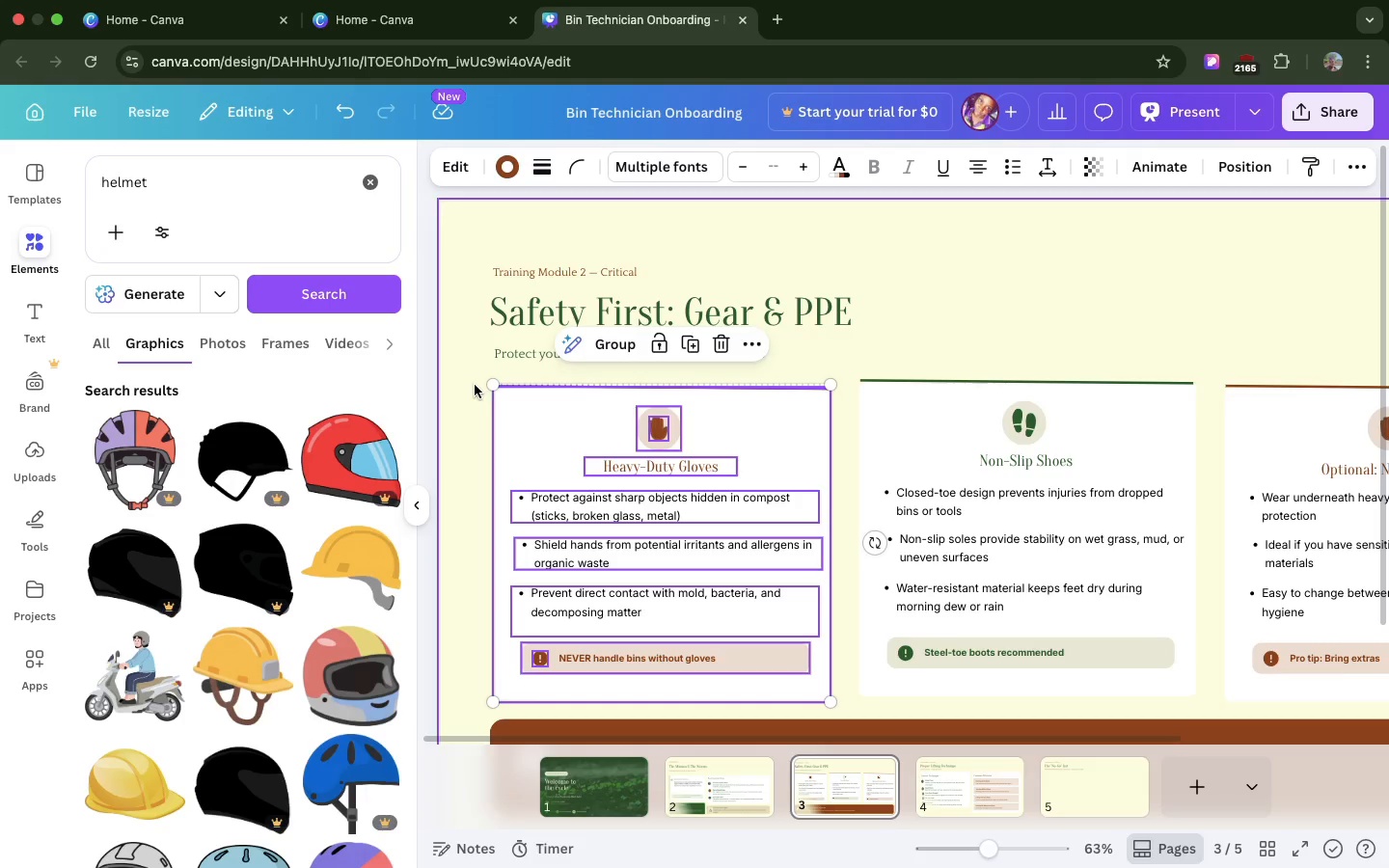 
key(Meta+C)
 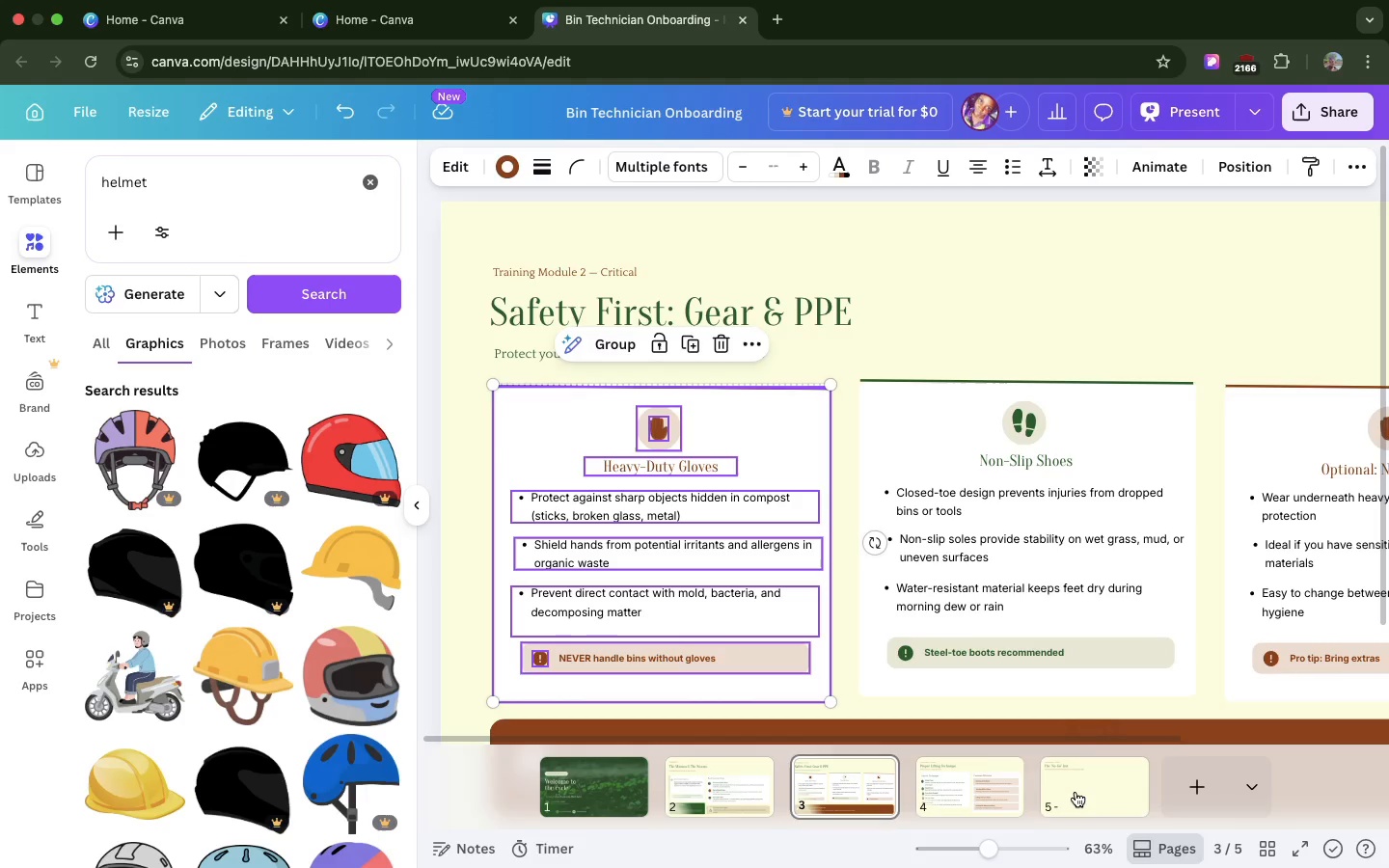 
left_click([1076, 792])
 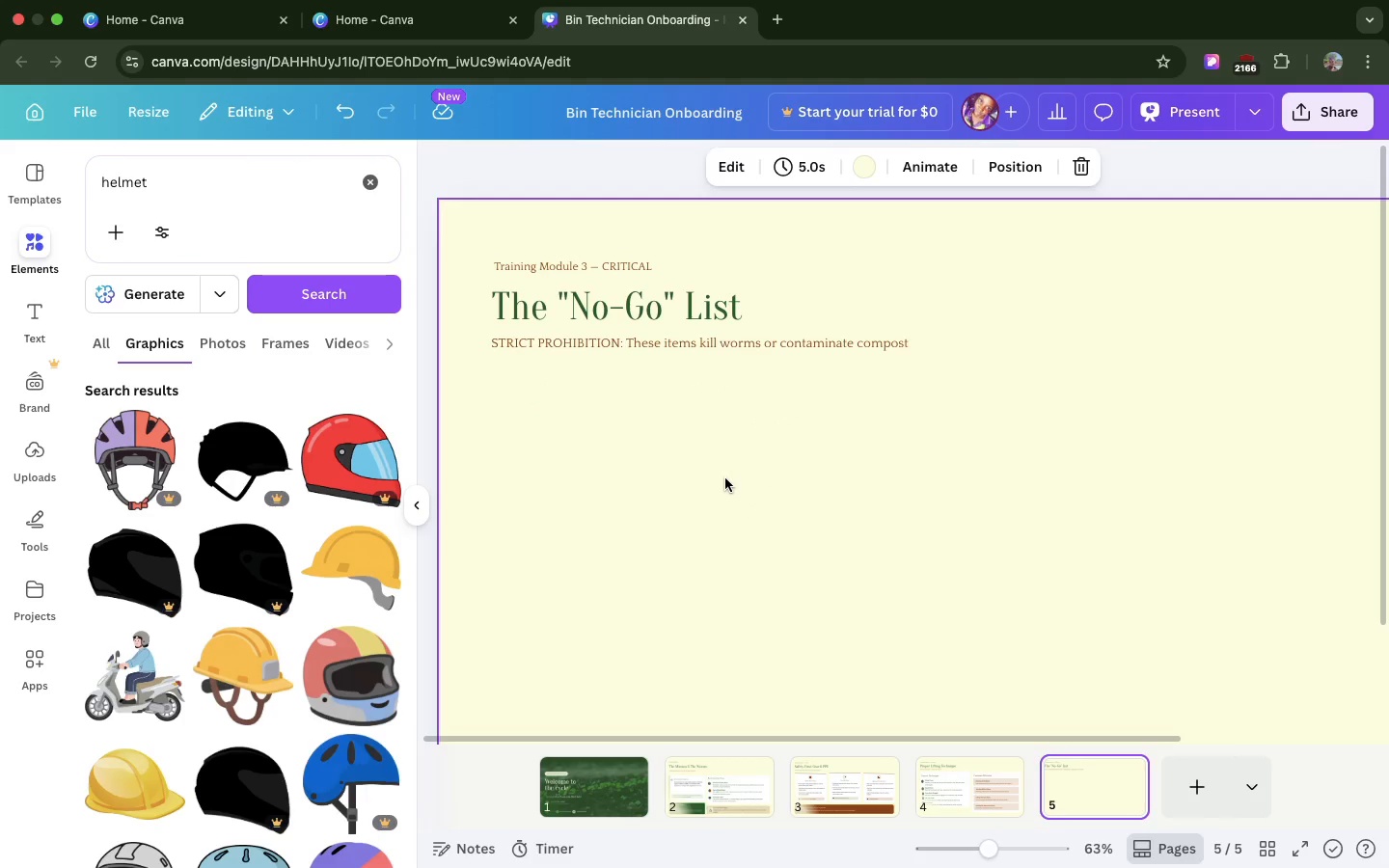 
left_click([725, 478])
 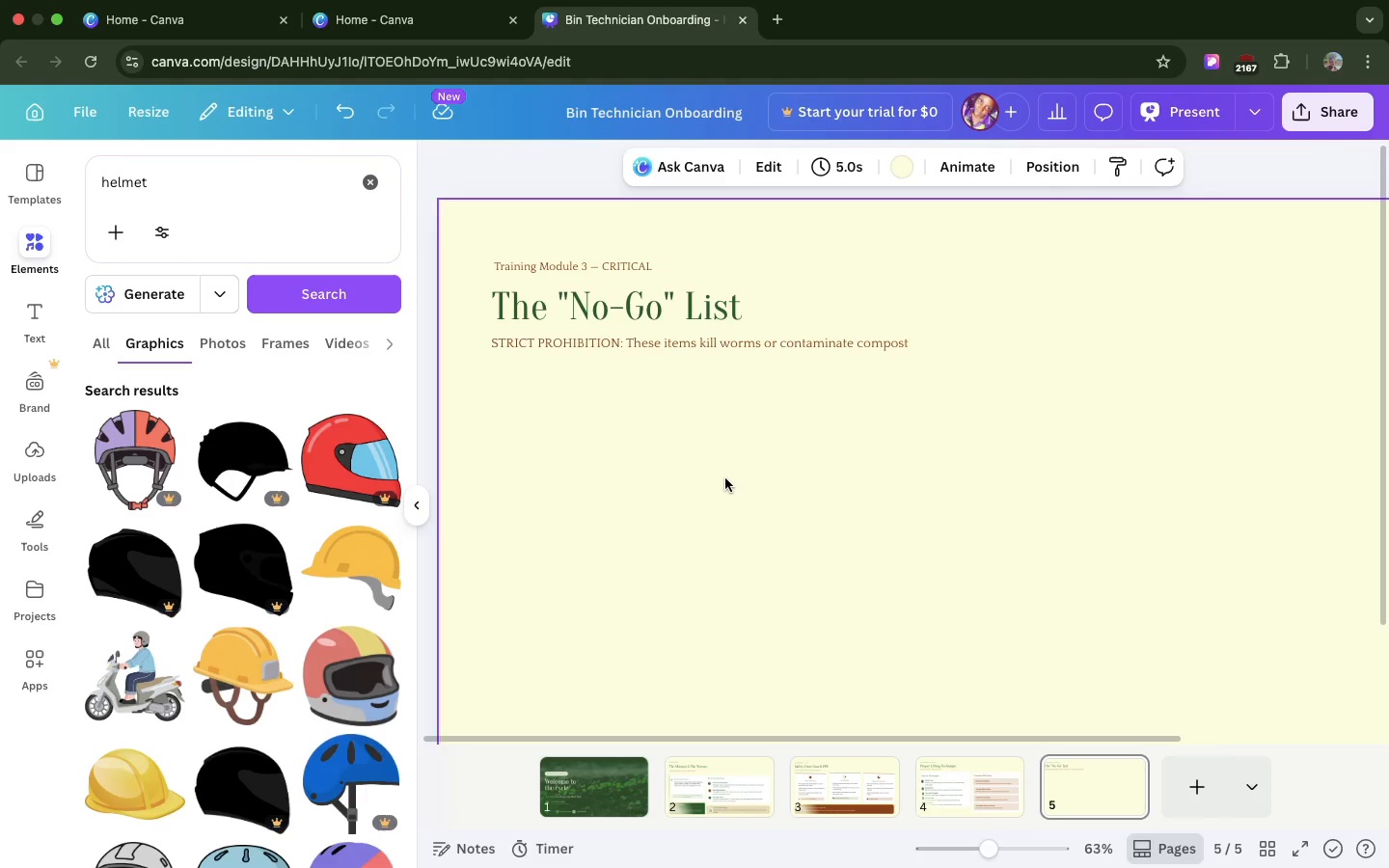 
key(Meta+CommandLeft)
 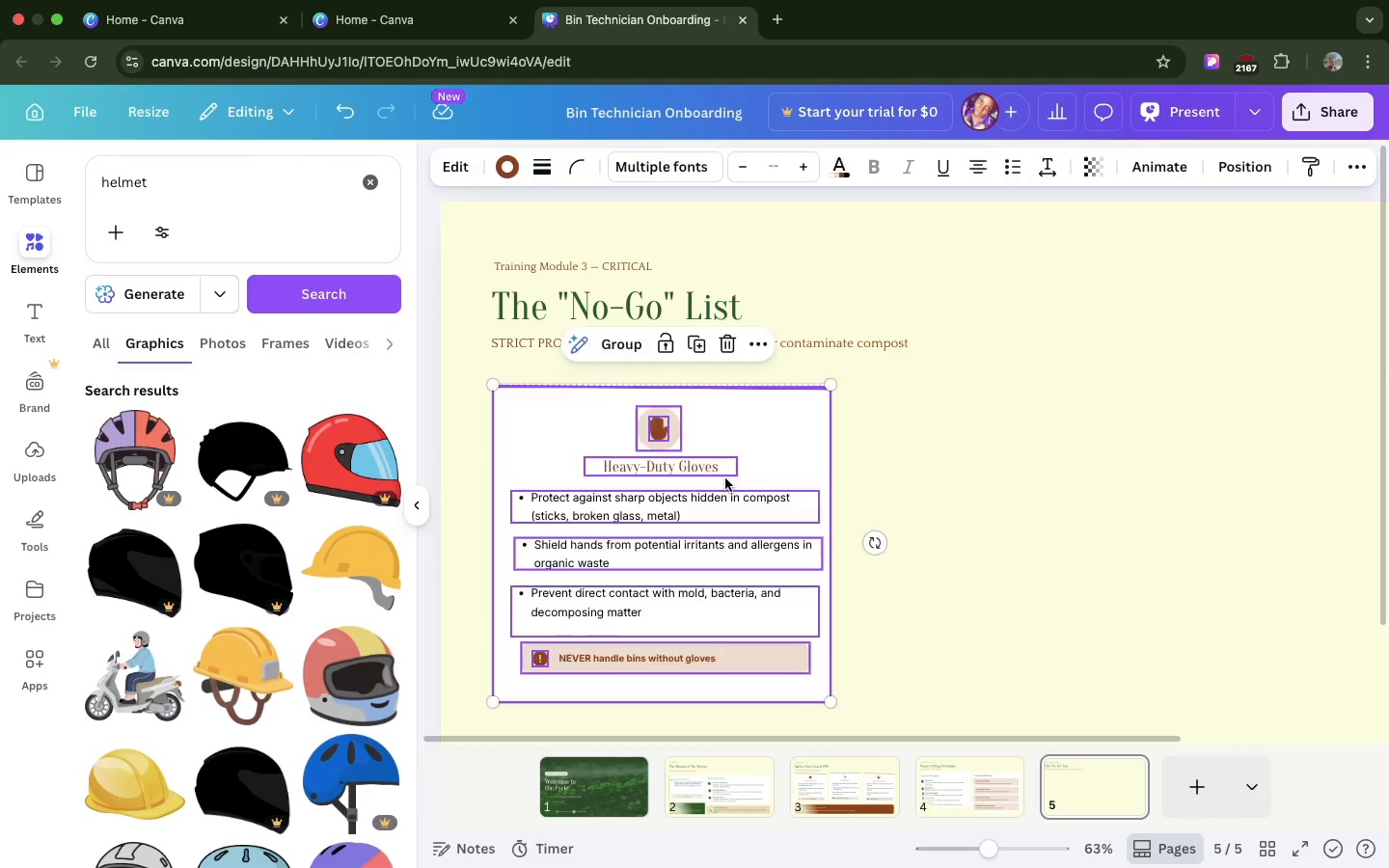 
key(Meta+V)
 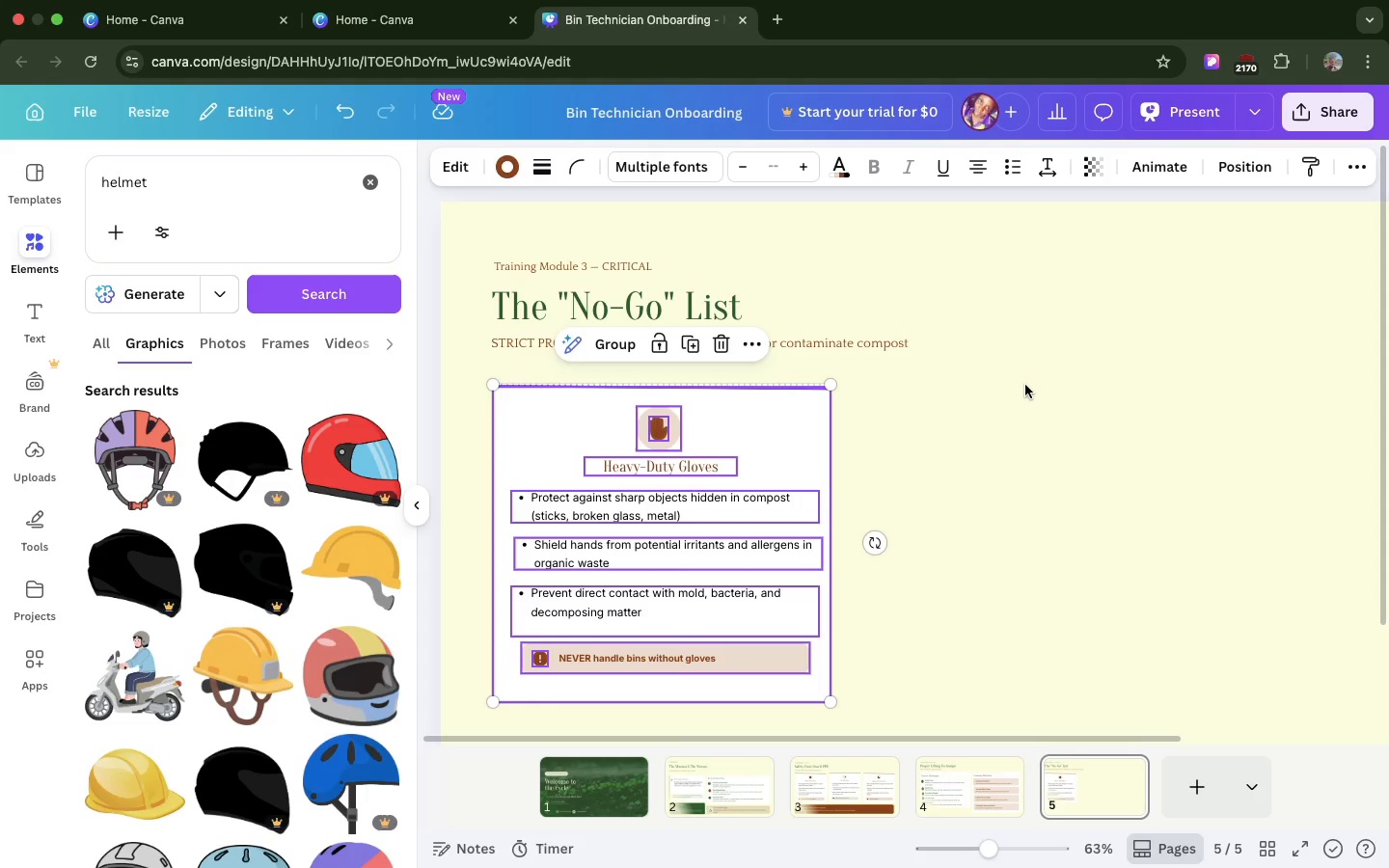 
wait(14.5)
 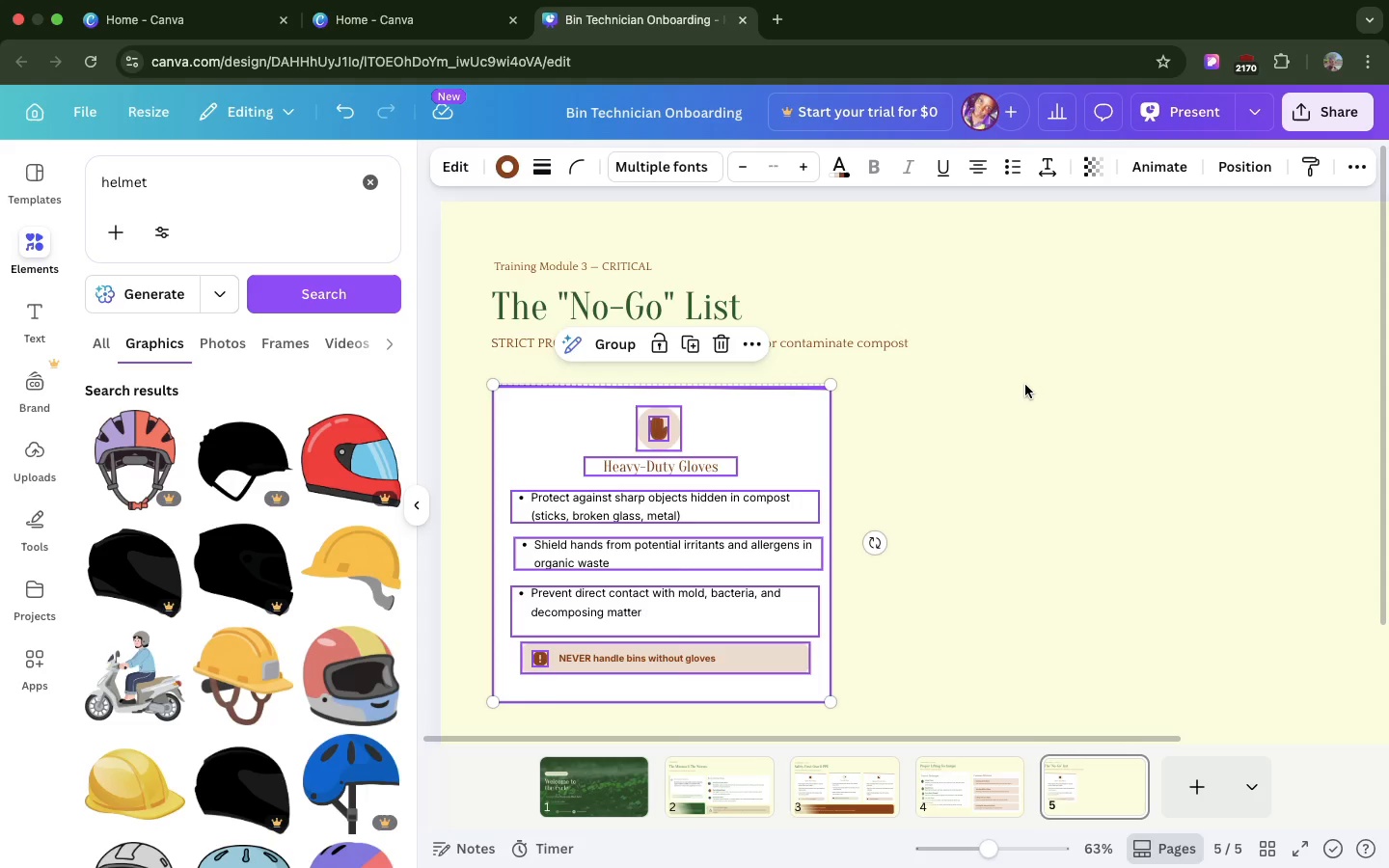 
left_click([803, 431])
 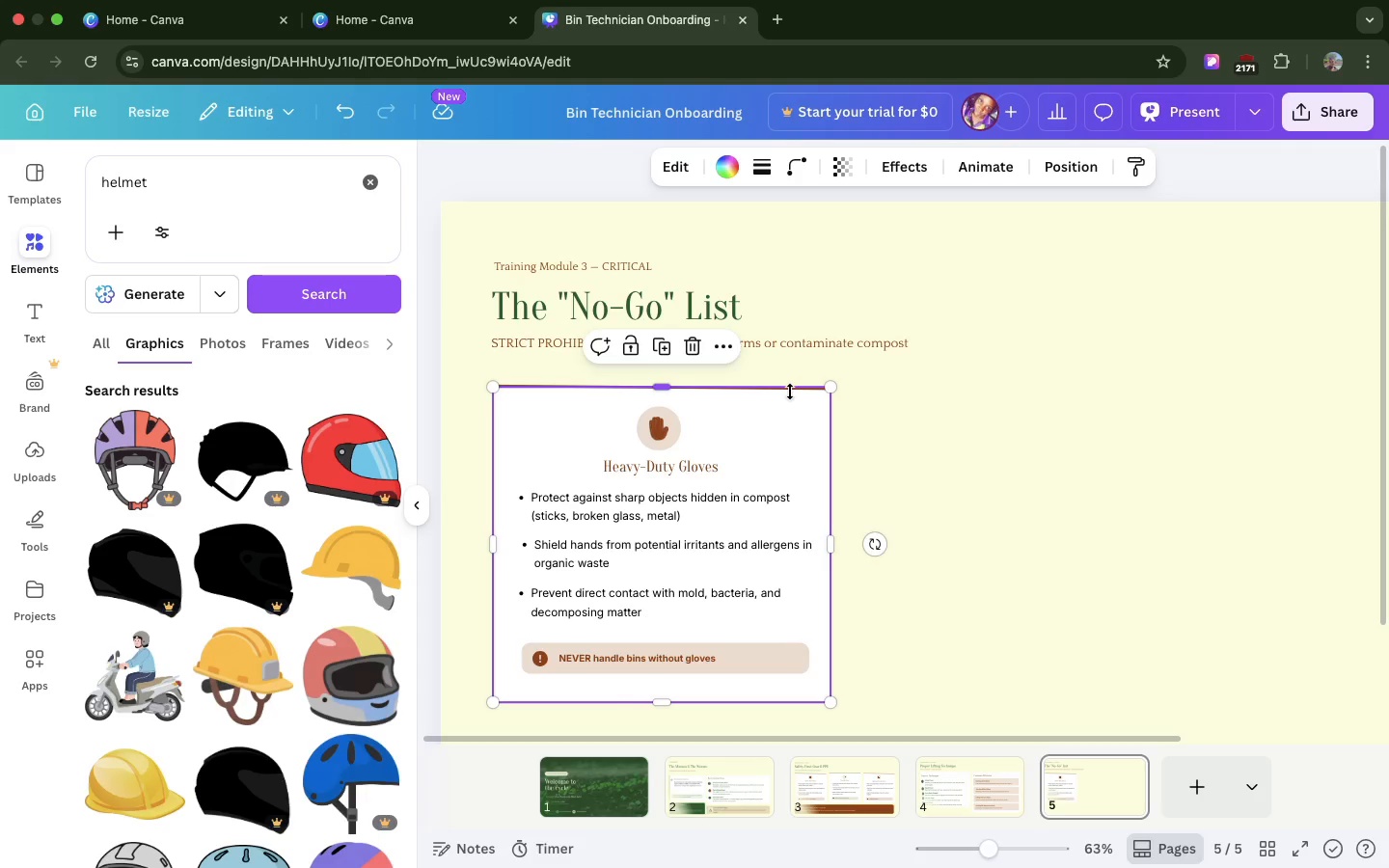 
left_click([790, 392])
 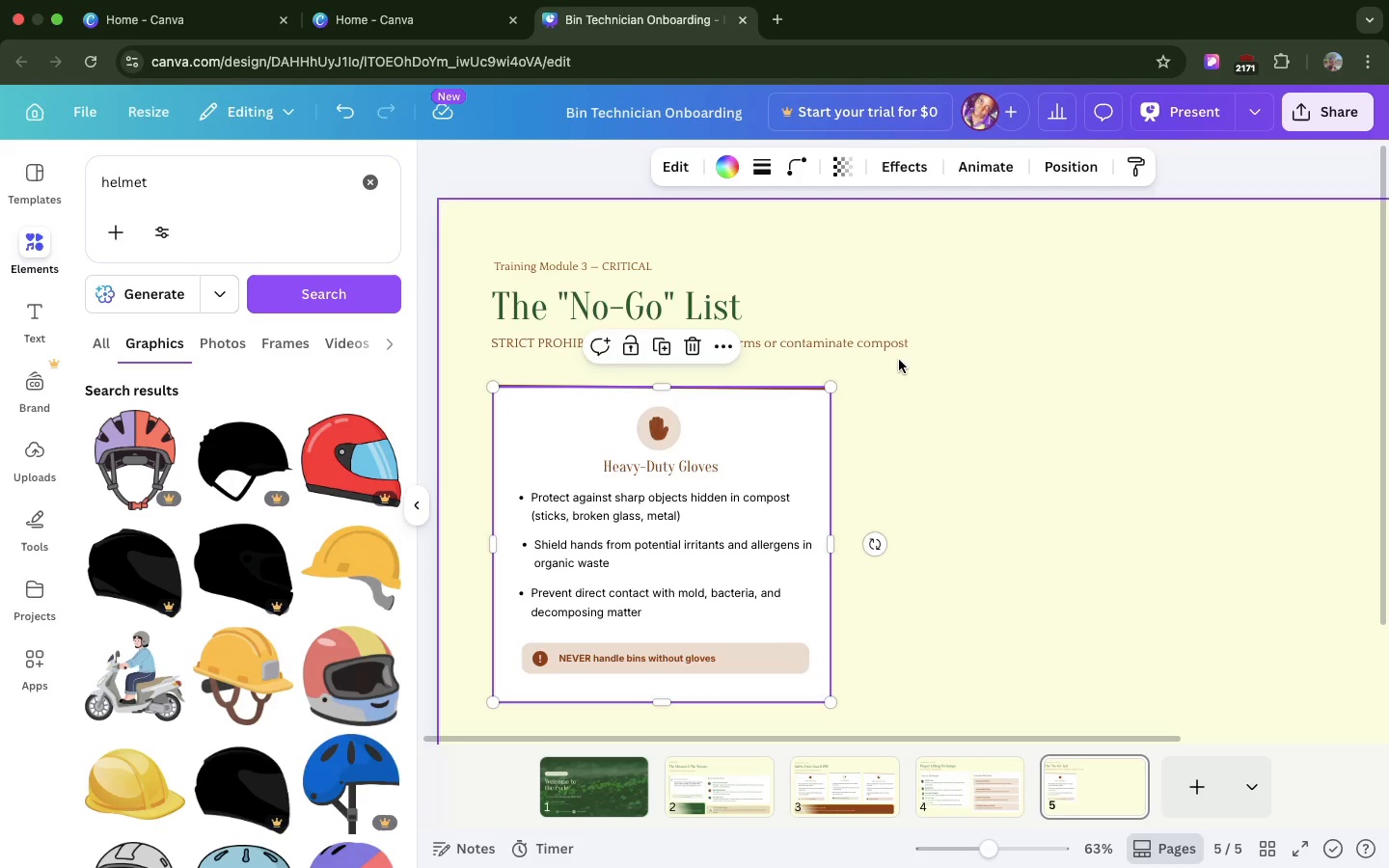 
left_click([899, 360])
 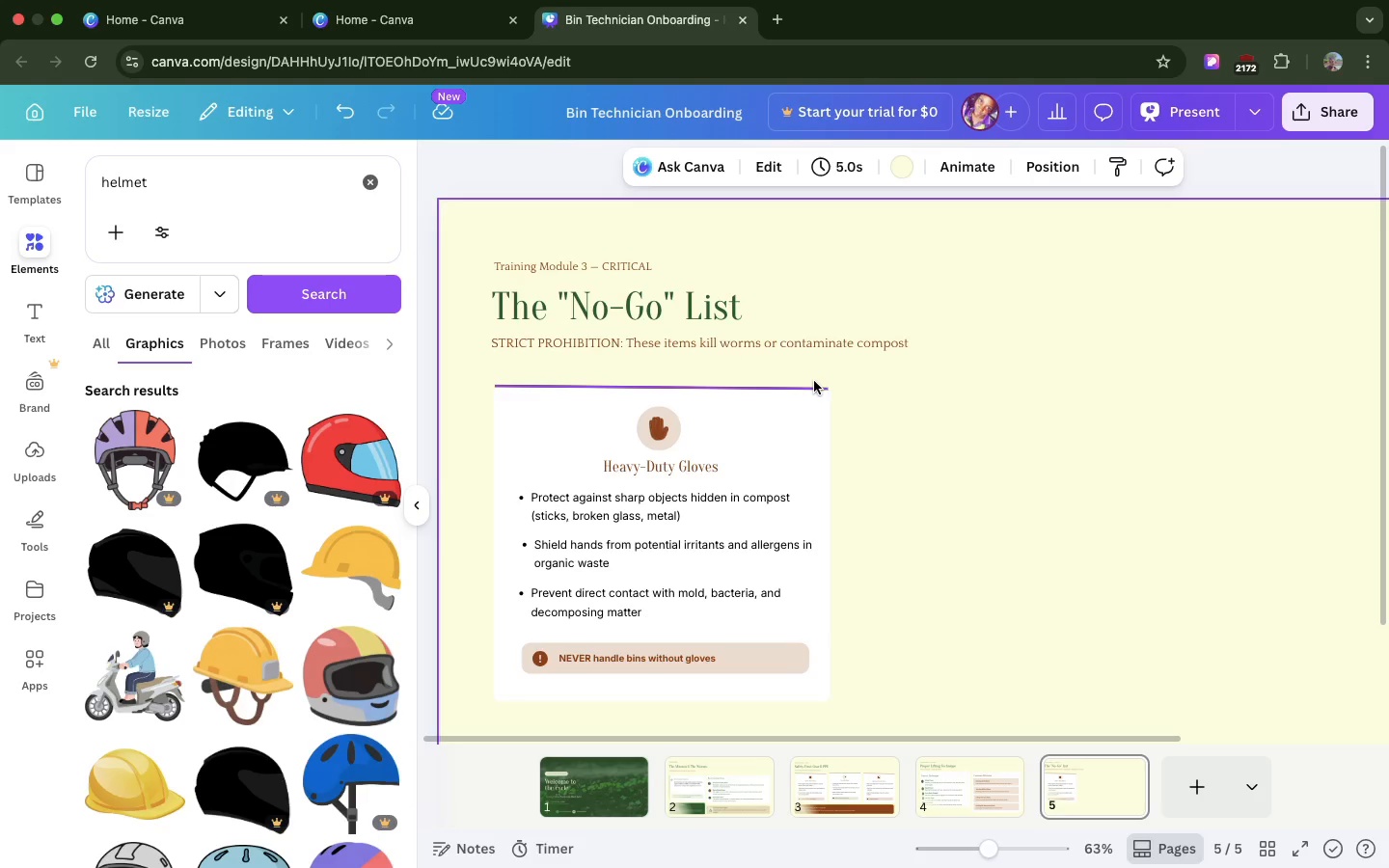 
left_click([814, 381])
 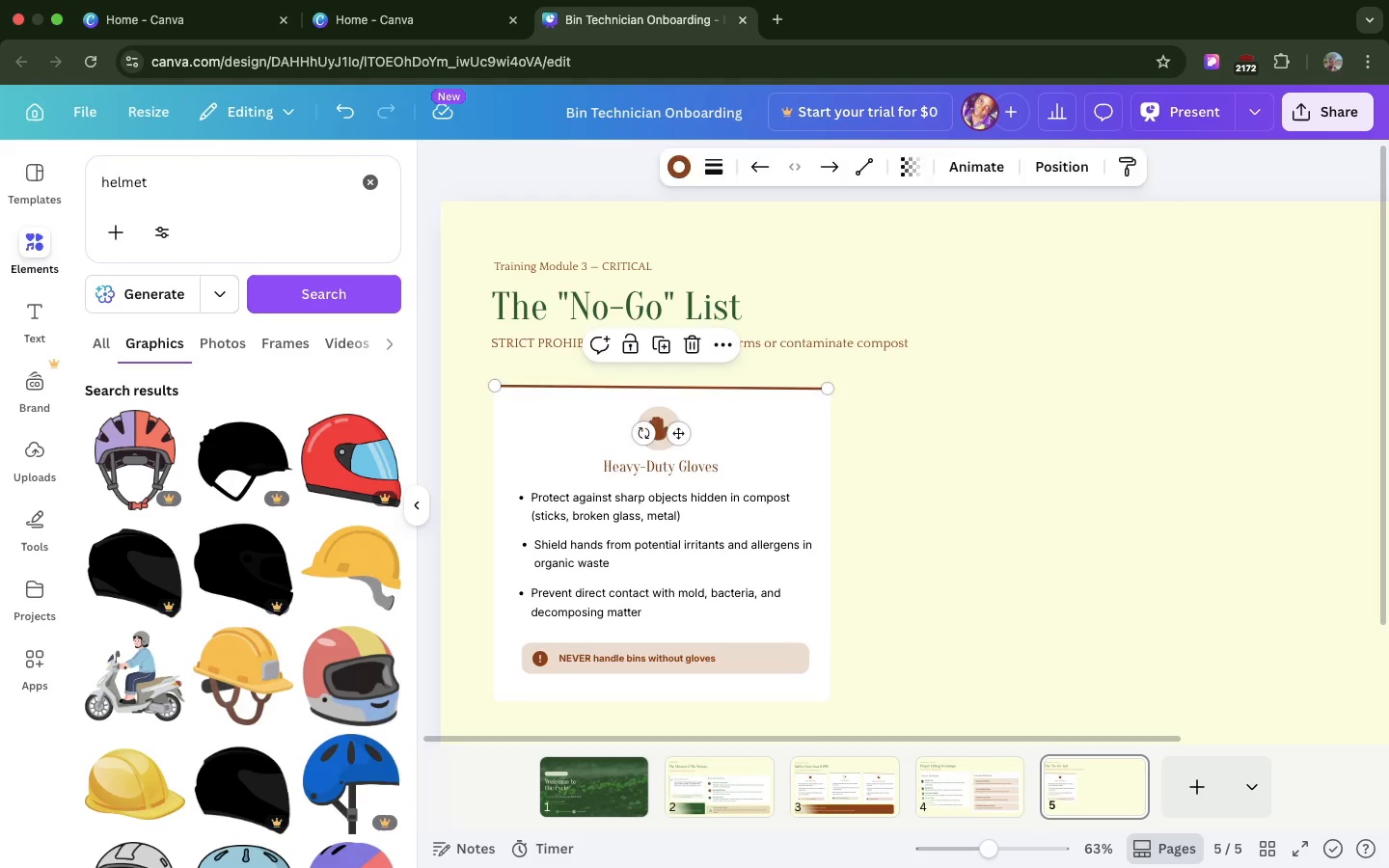 
key(Backspace)
 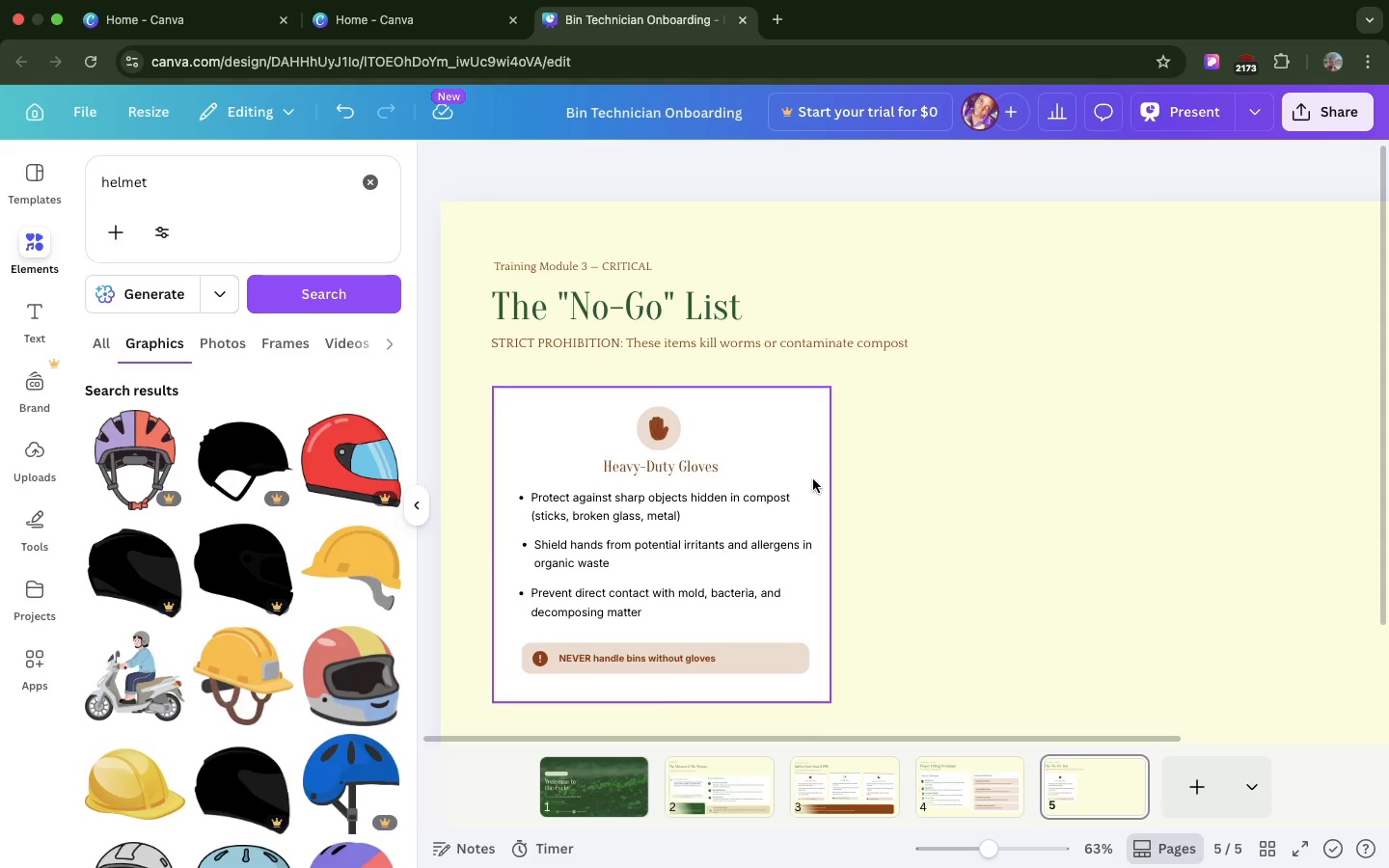 
left_click([813, 479])
 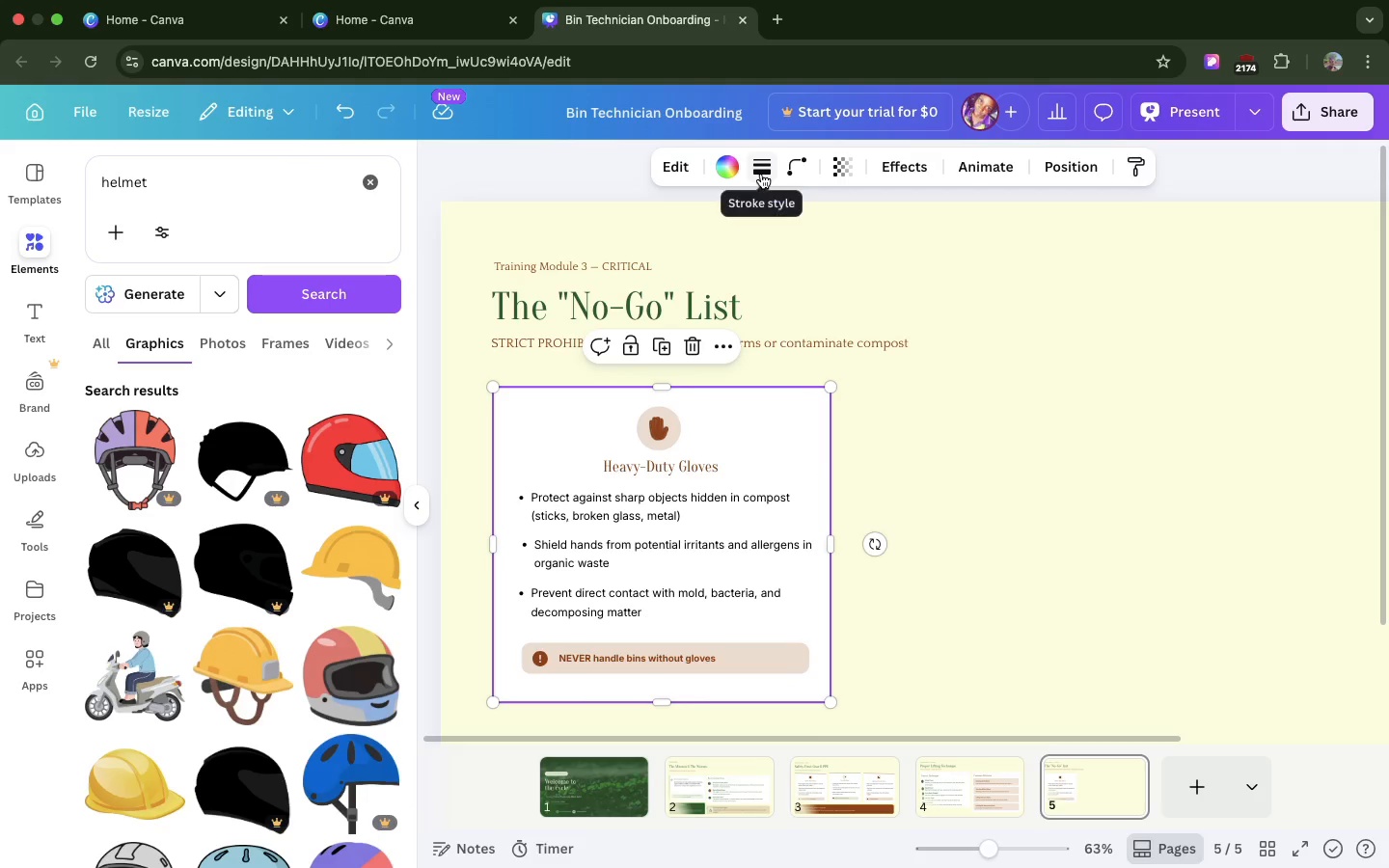 
left_click([761, 174])
 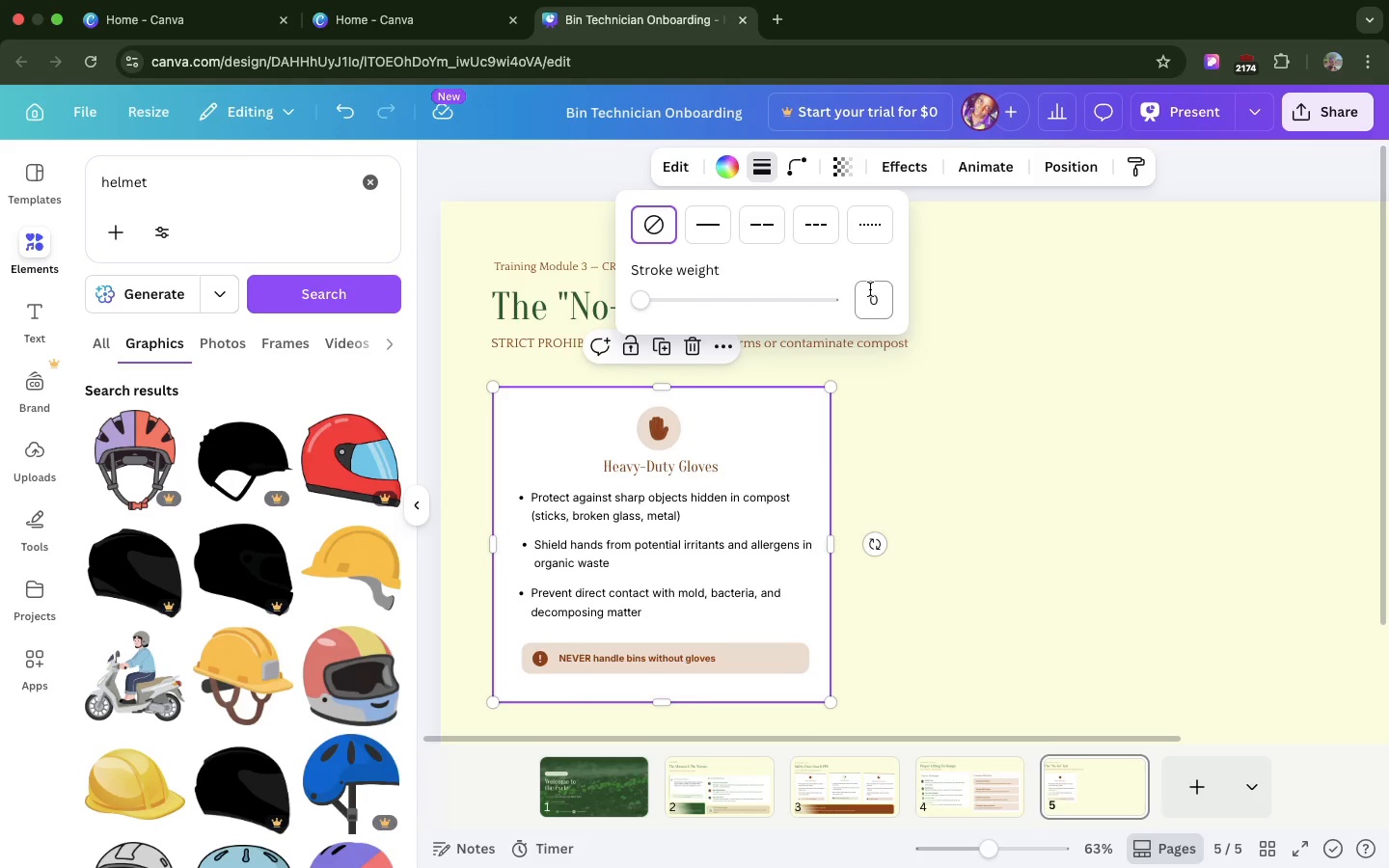 
left_click([870, 289])
 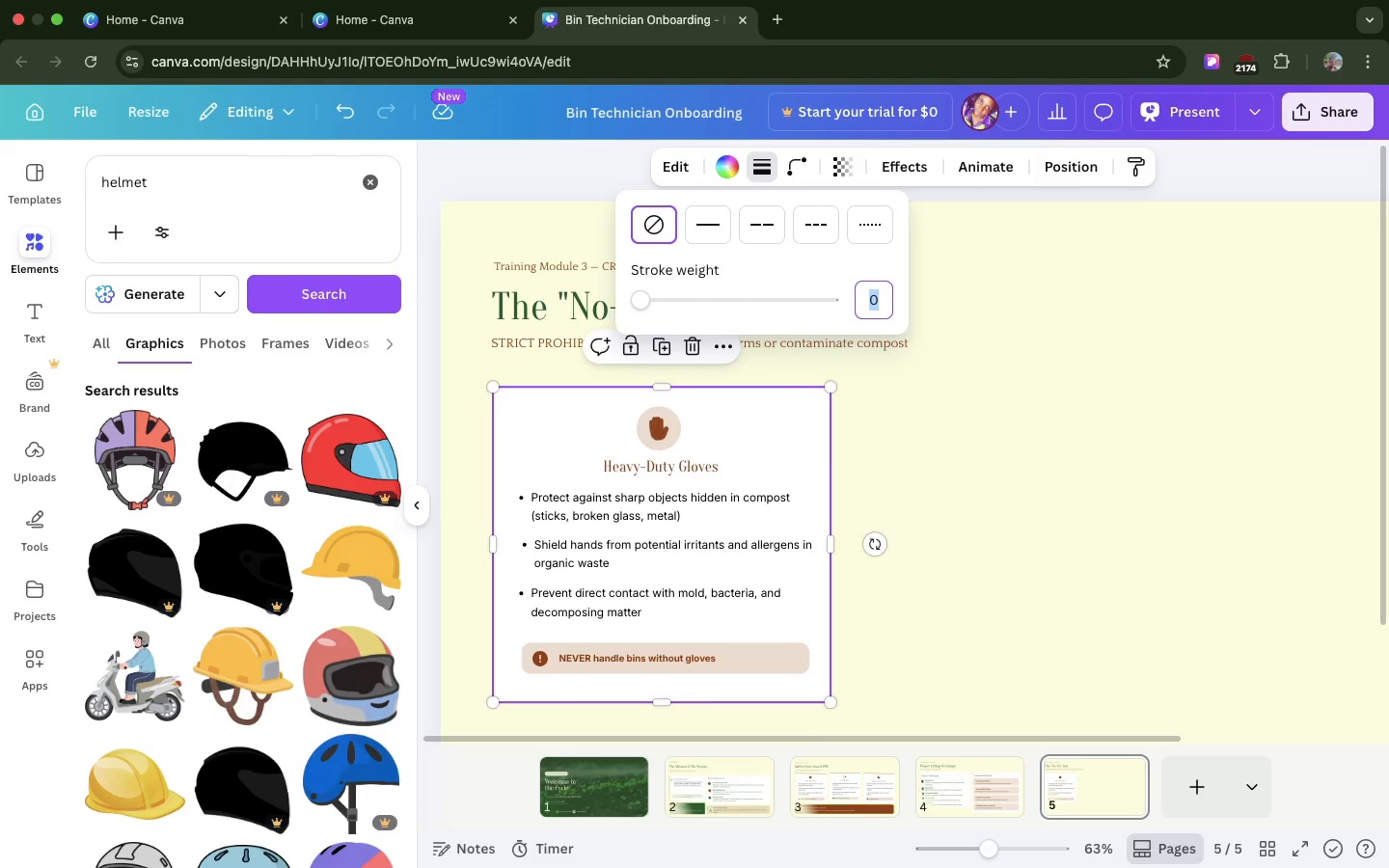 
key(3)
 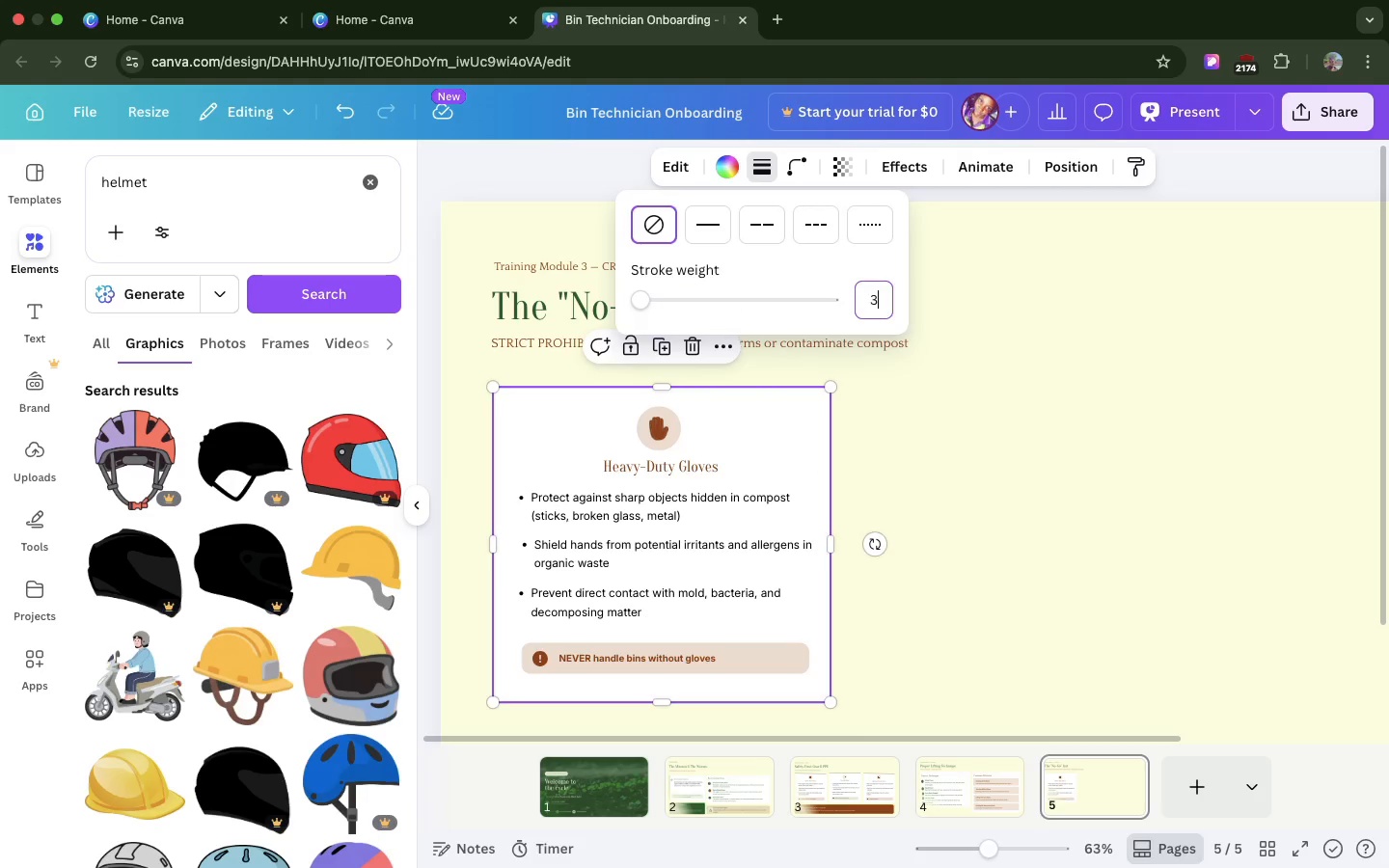 
key(Enter)
 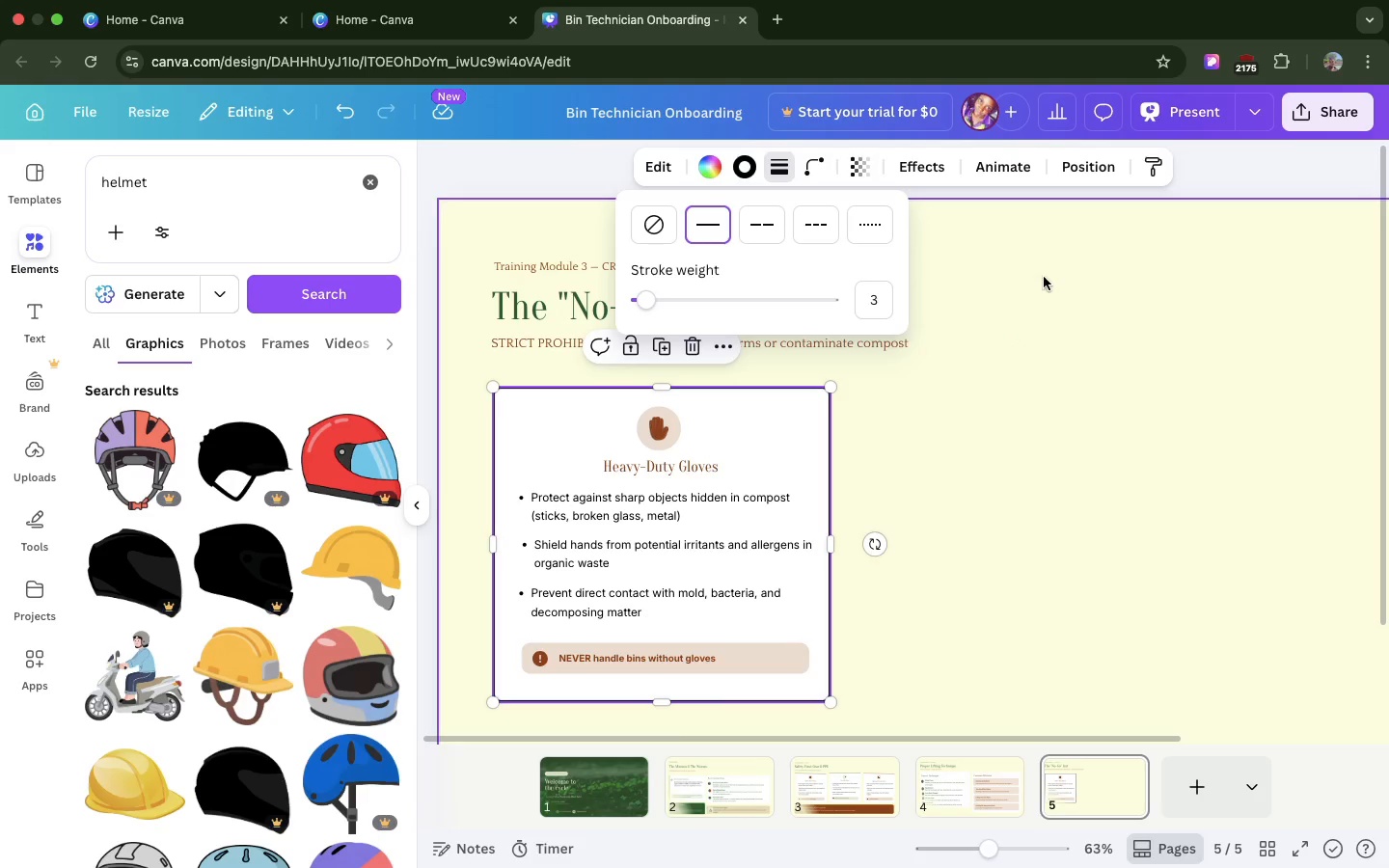 
left_click([1044, 277])
 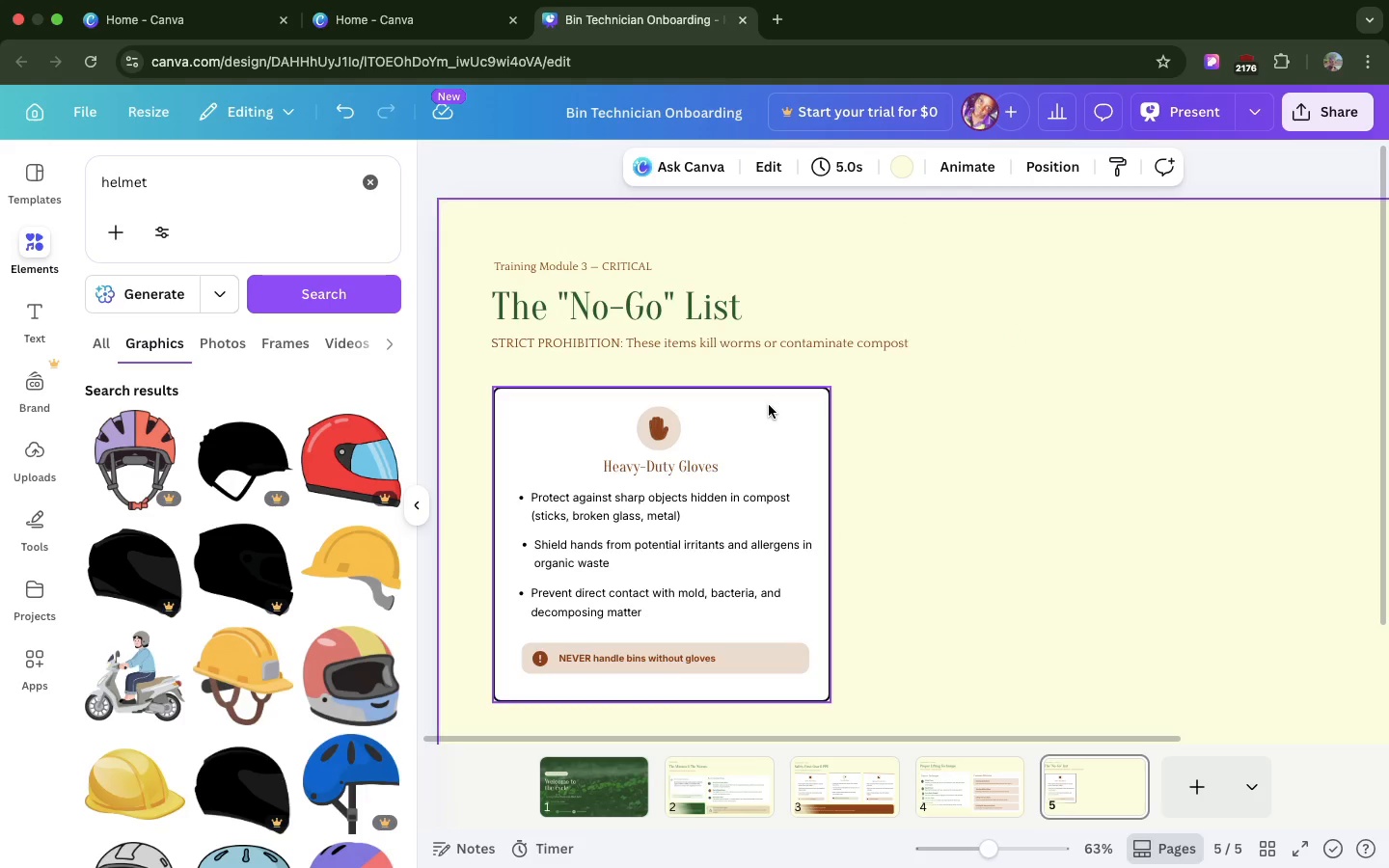 
left_click([769, 405])
 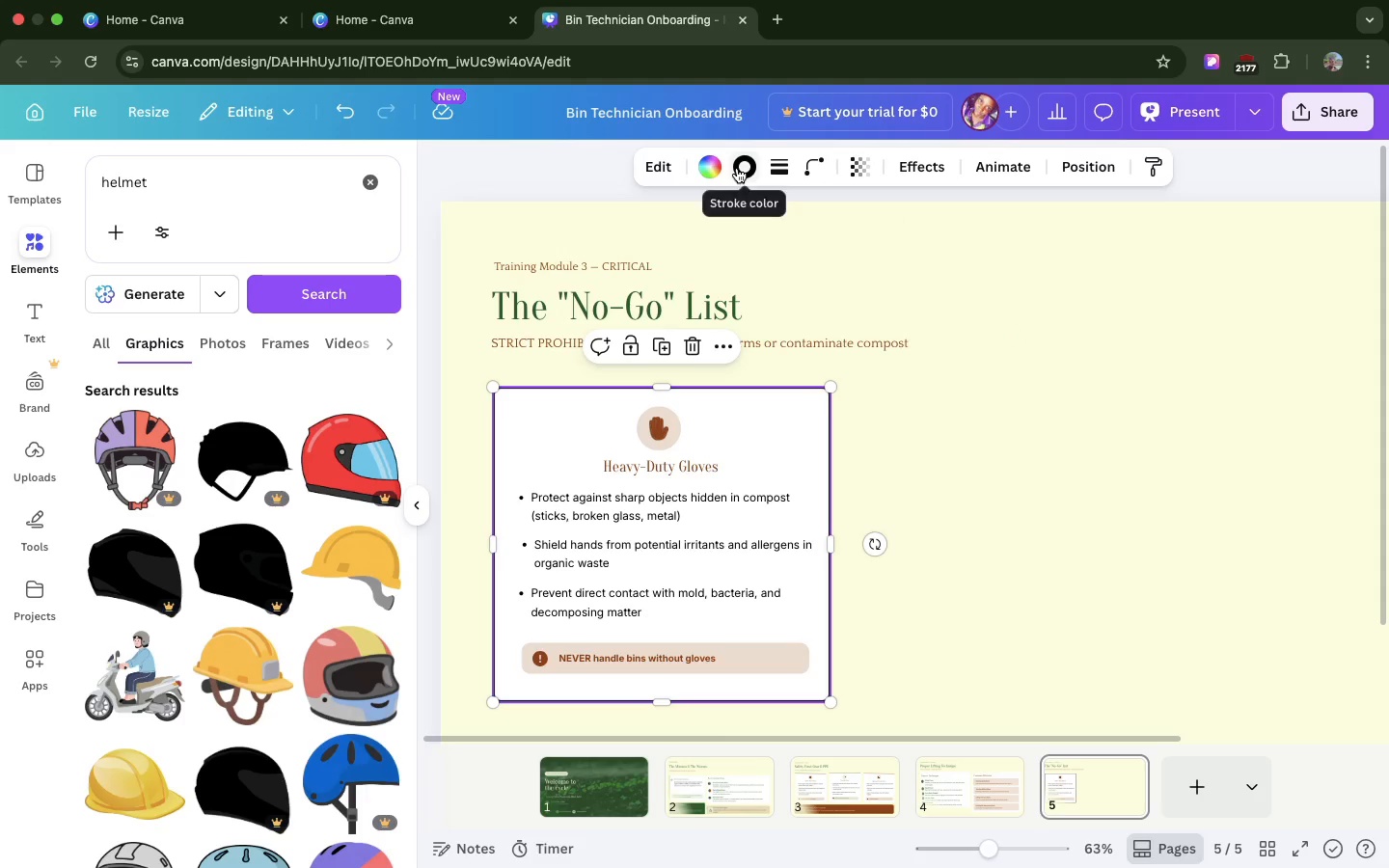 
left_click([737, 168])
 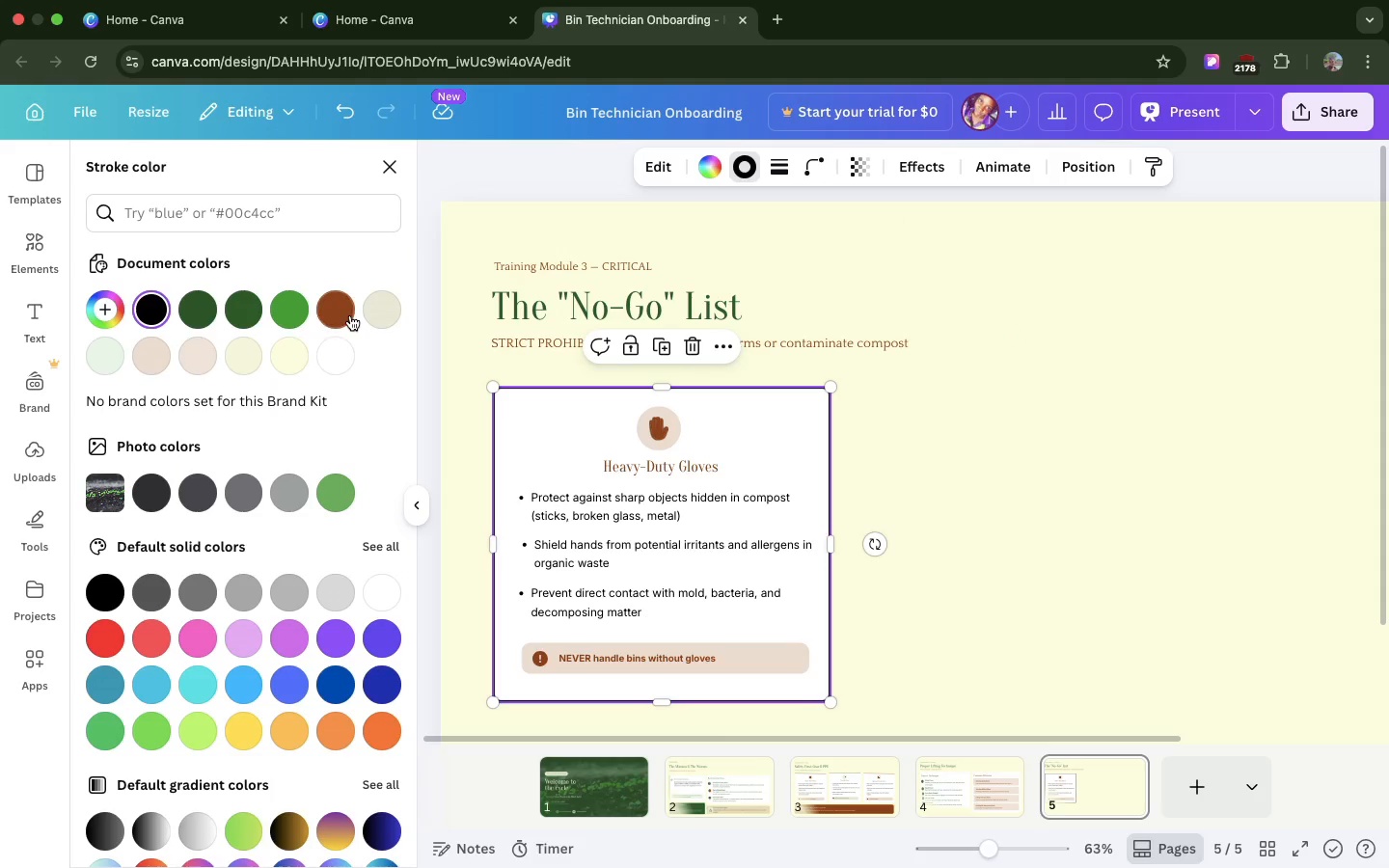 
left_click([350, 315])
 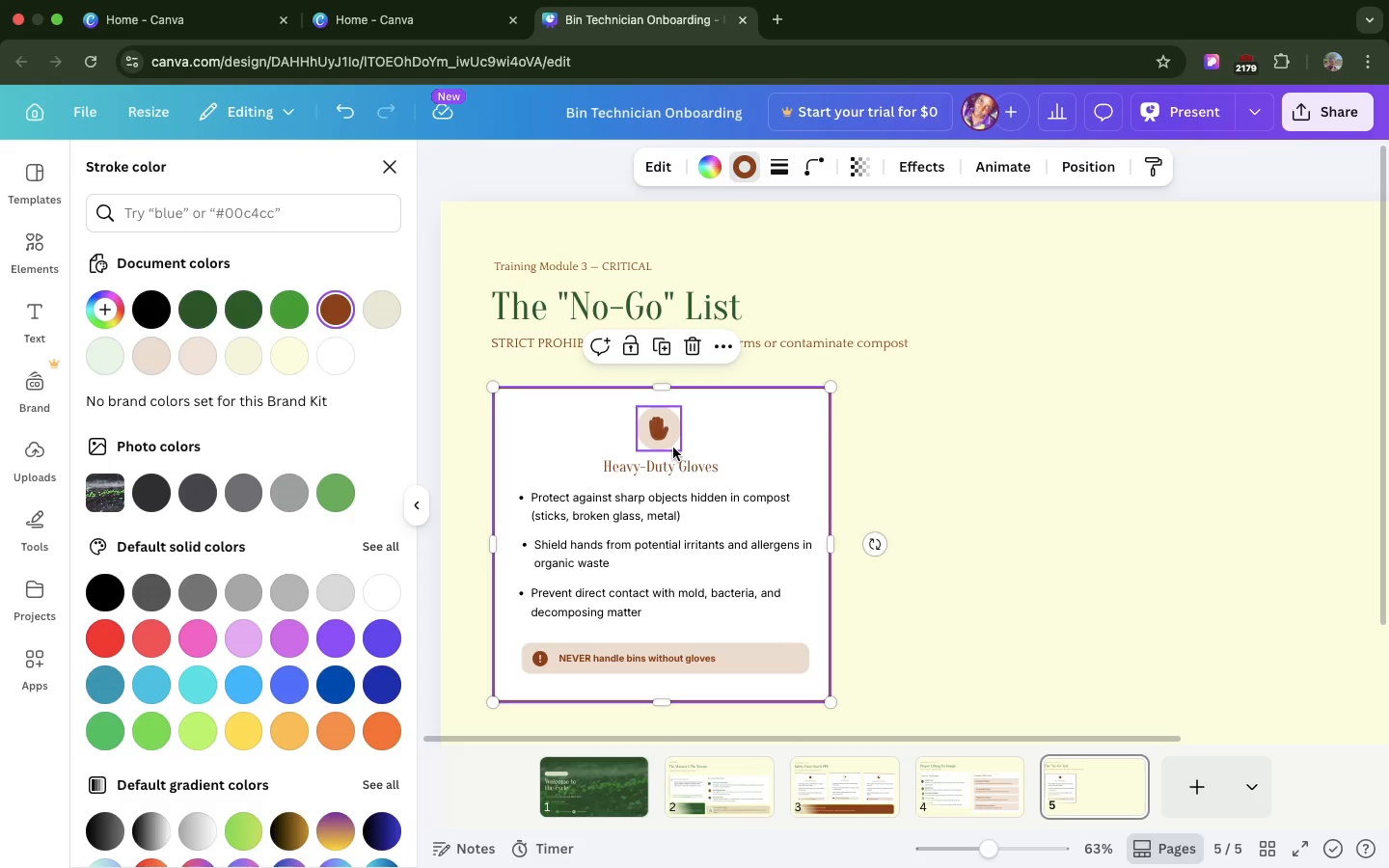 
wait(7.43)
 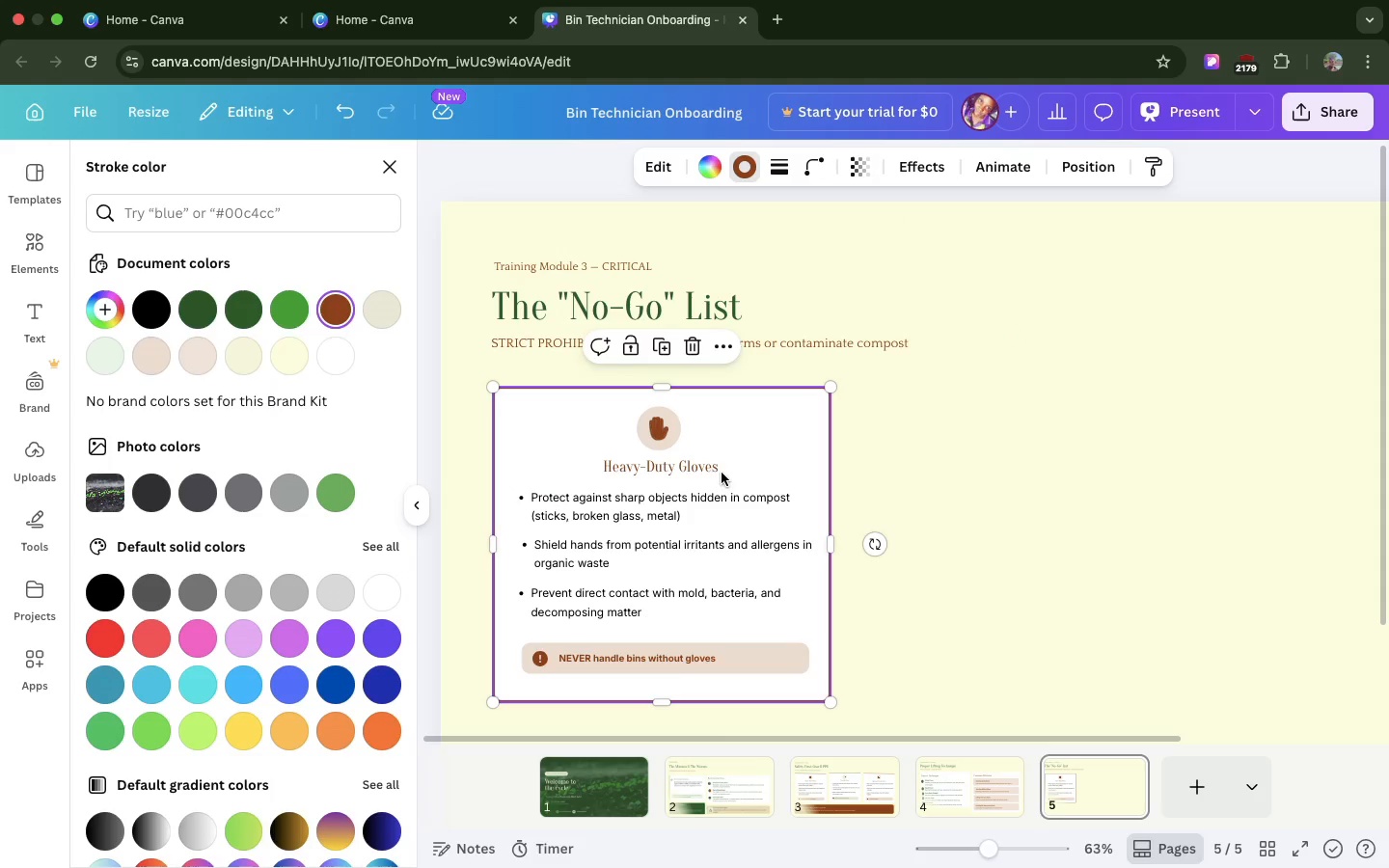 
double_click([674, 467])
 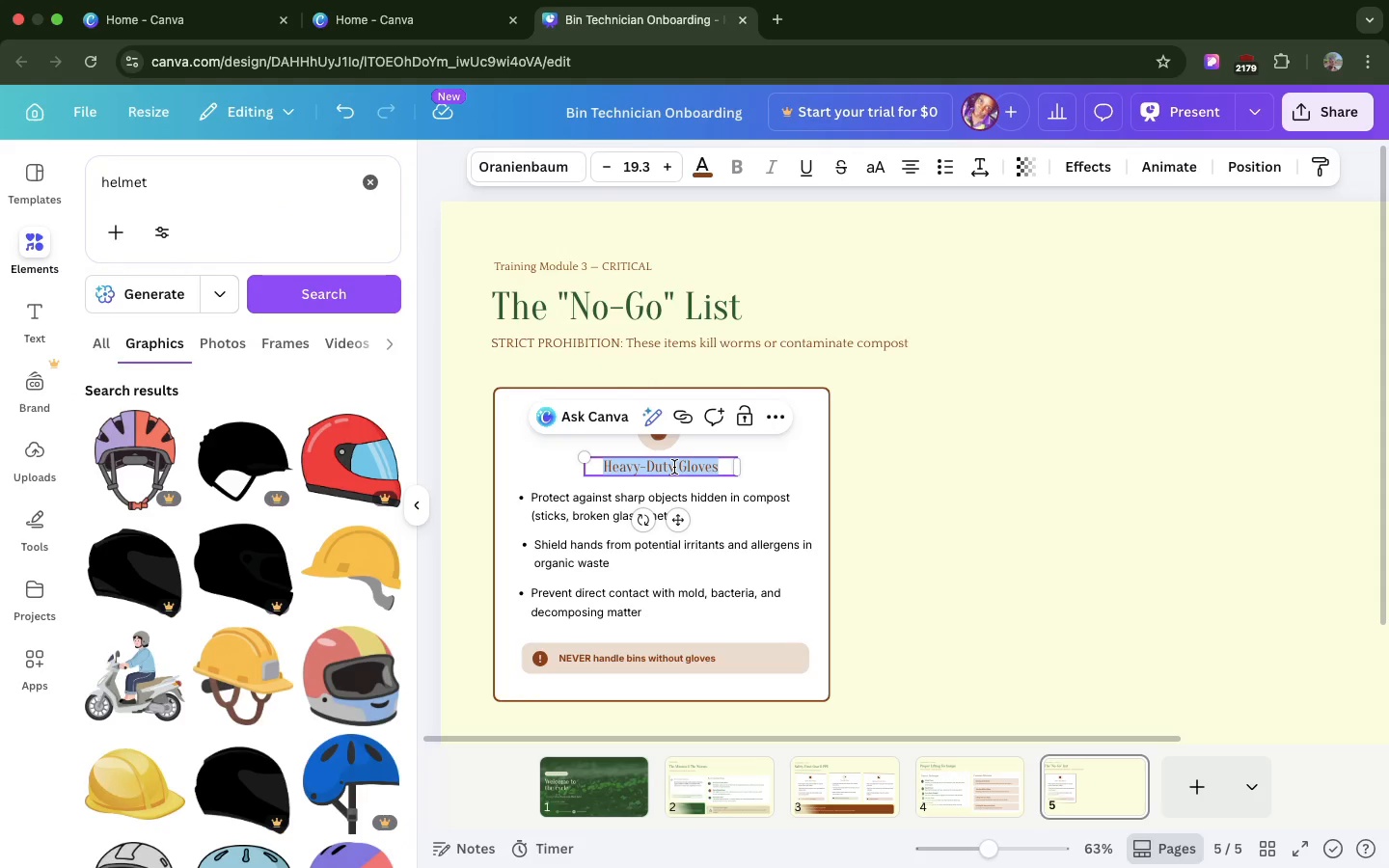 
key(Meta+CommandLeft)
 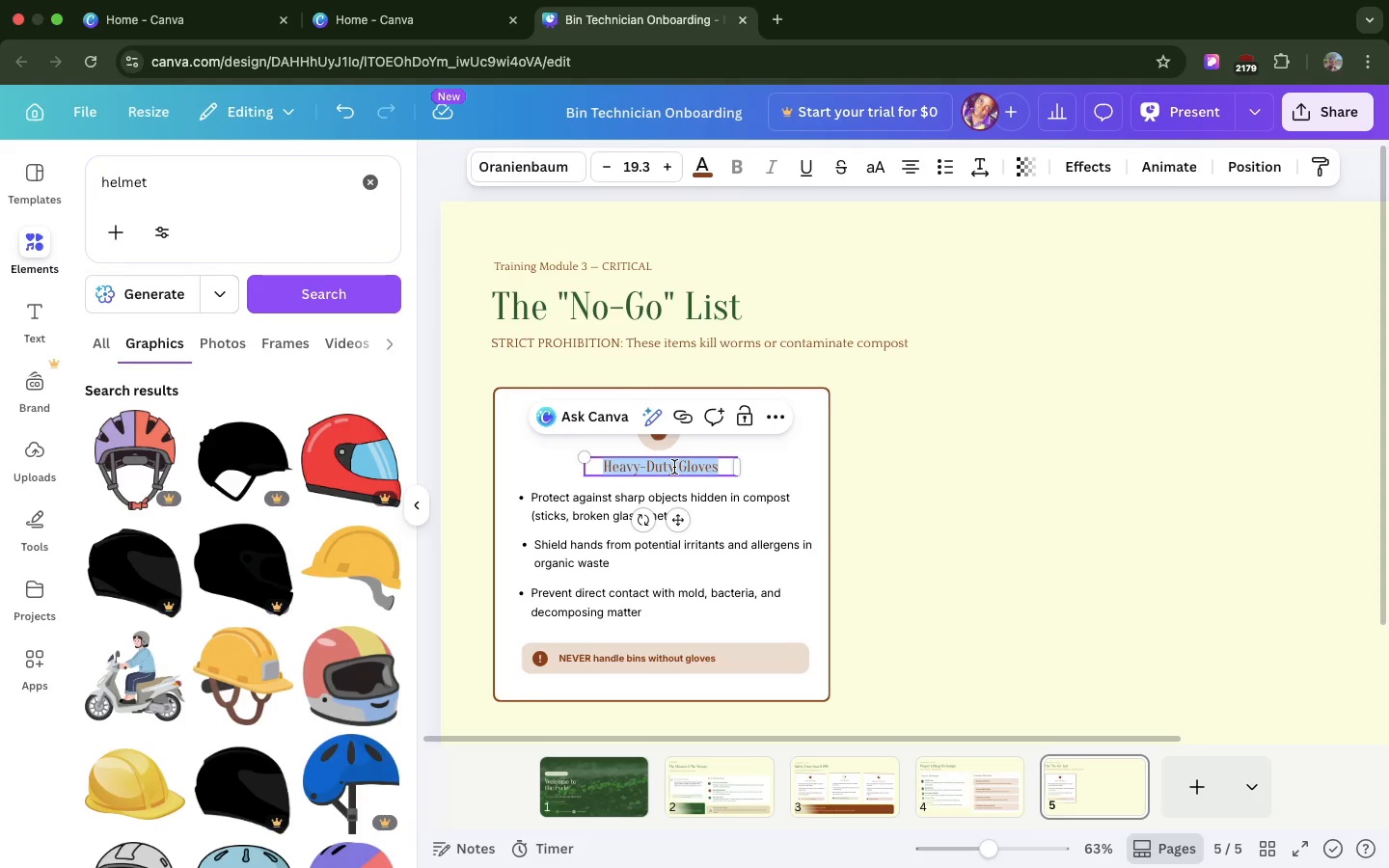 
key(Meta+V)
 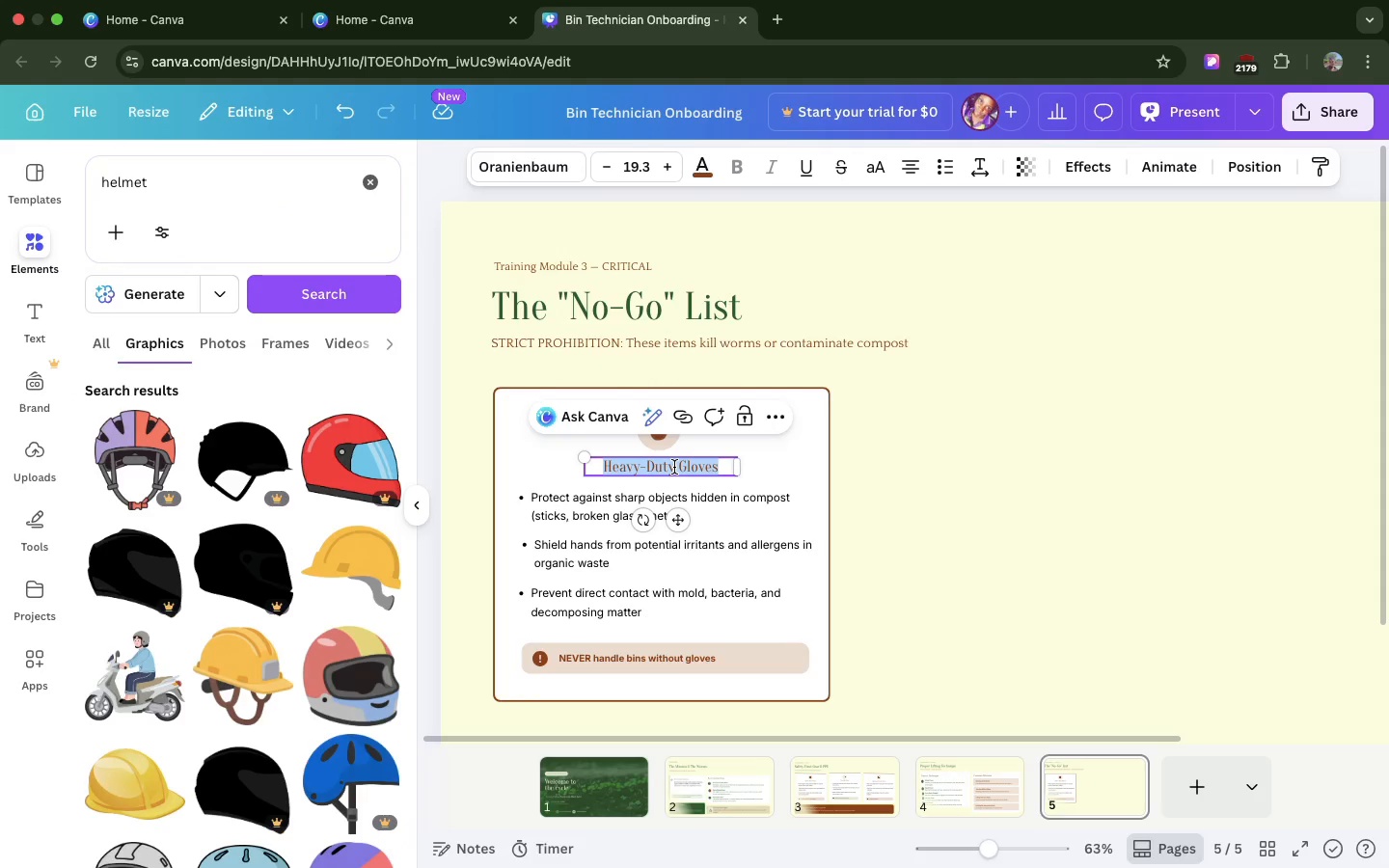 
key(Backspace)
 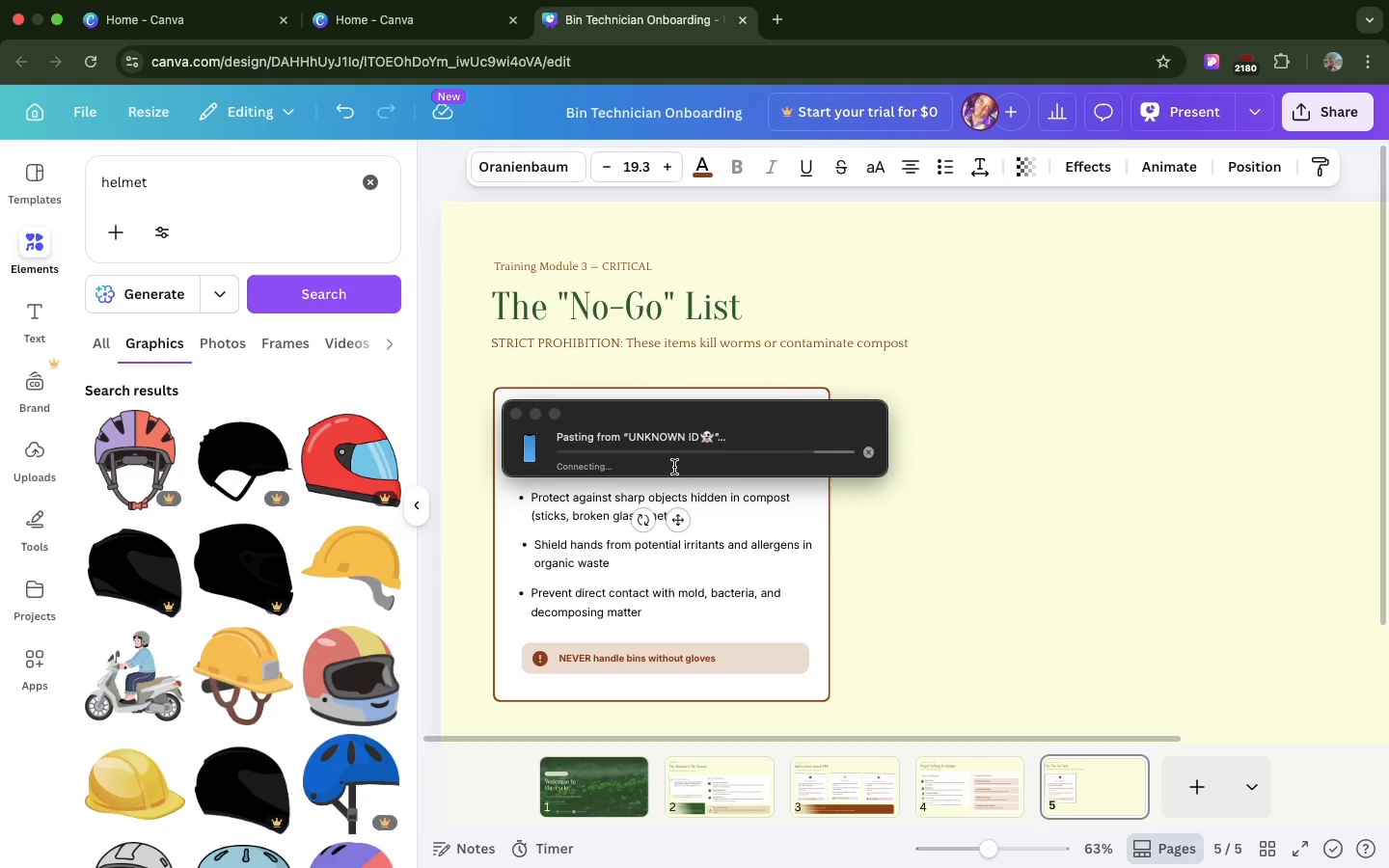 
wait(13.89)
 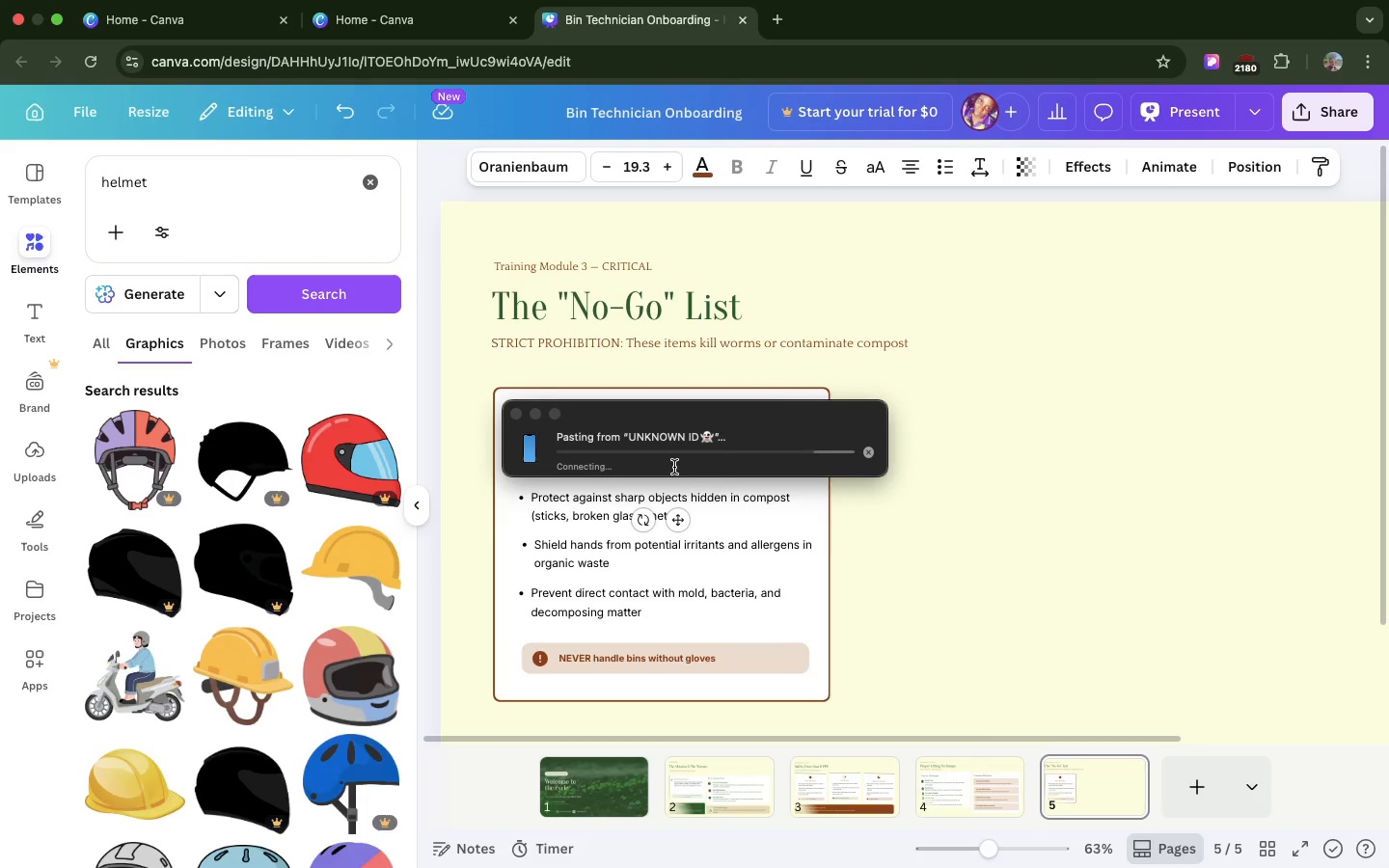 
left_click([972, 393])
 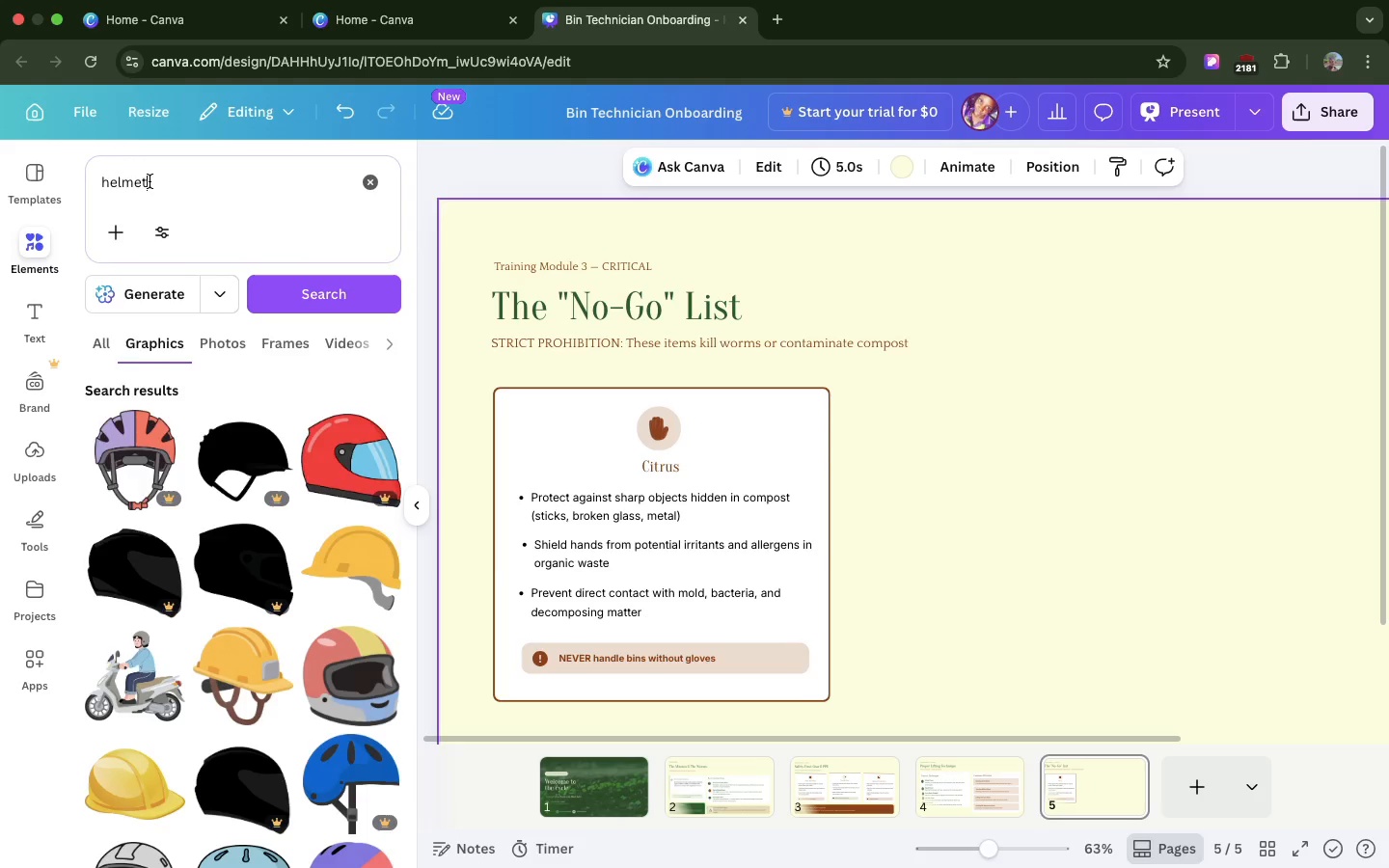 
double_click([150, 181])
 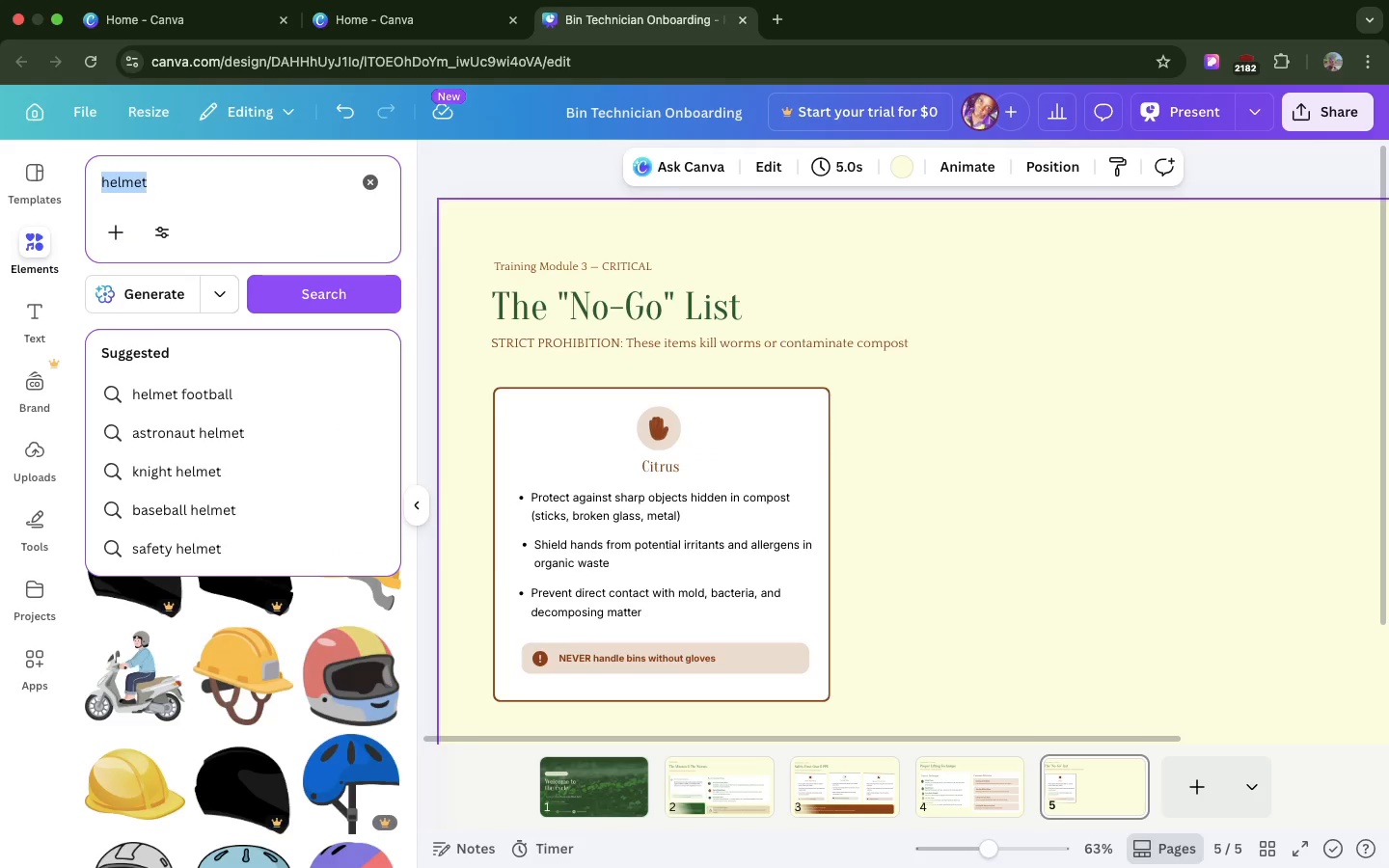 
type(lemon )
 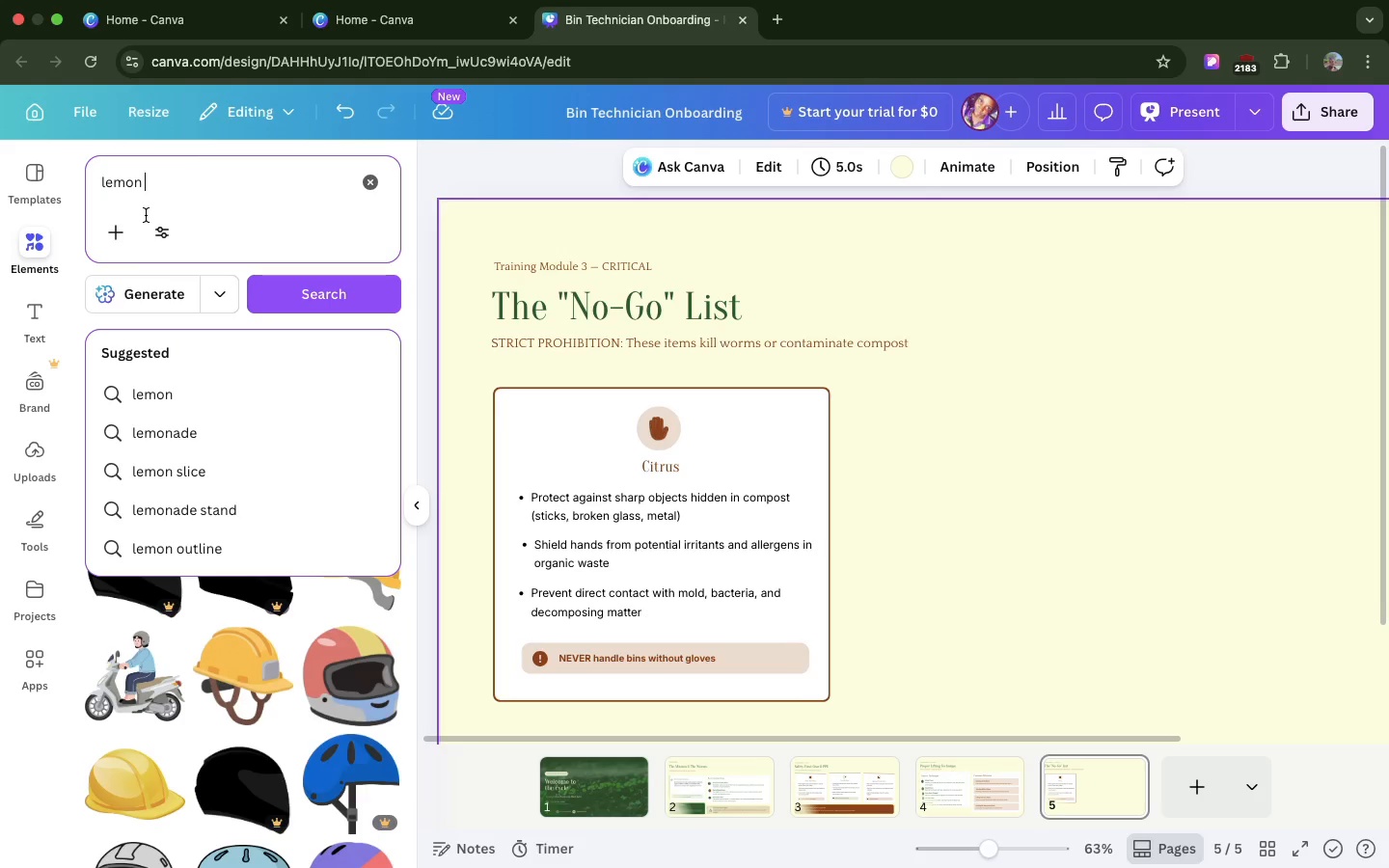 
type(icon)
 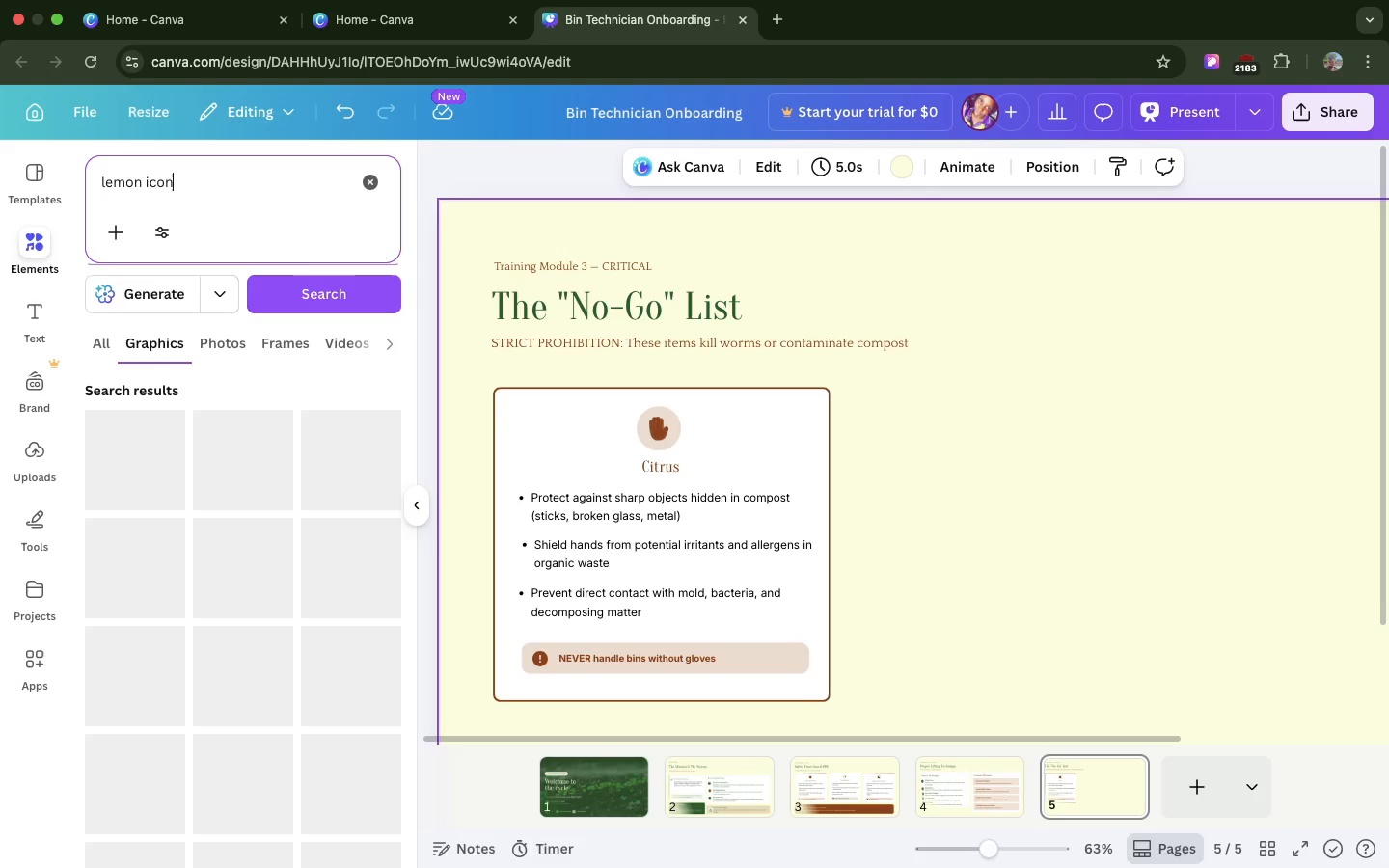 
key(Enter)
 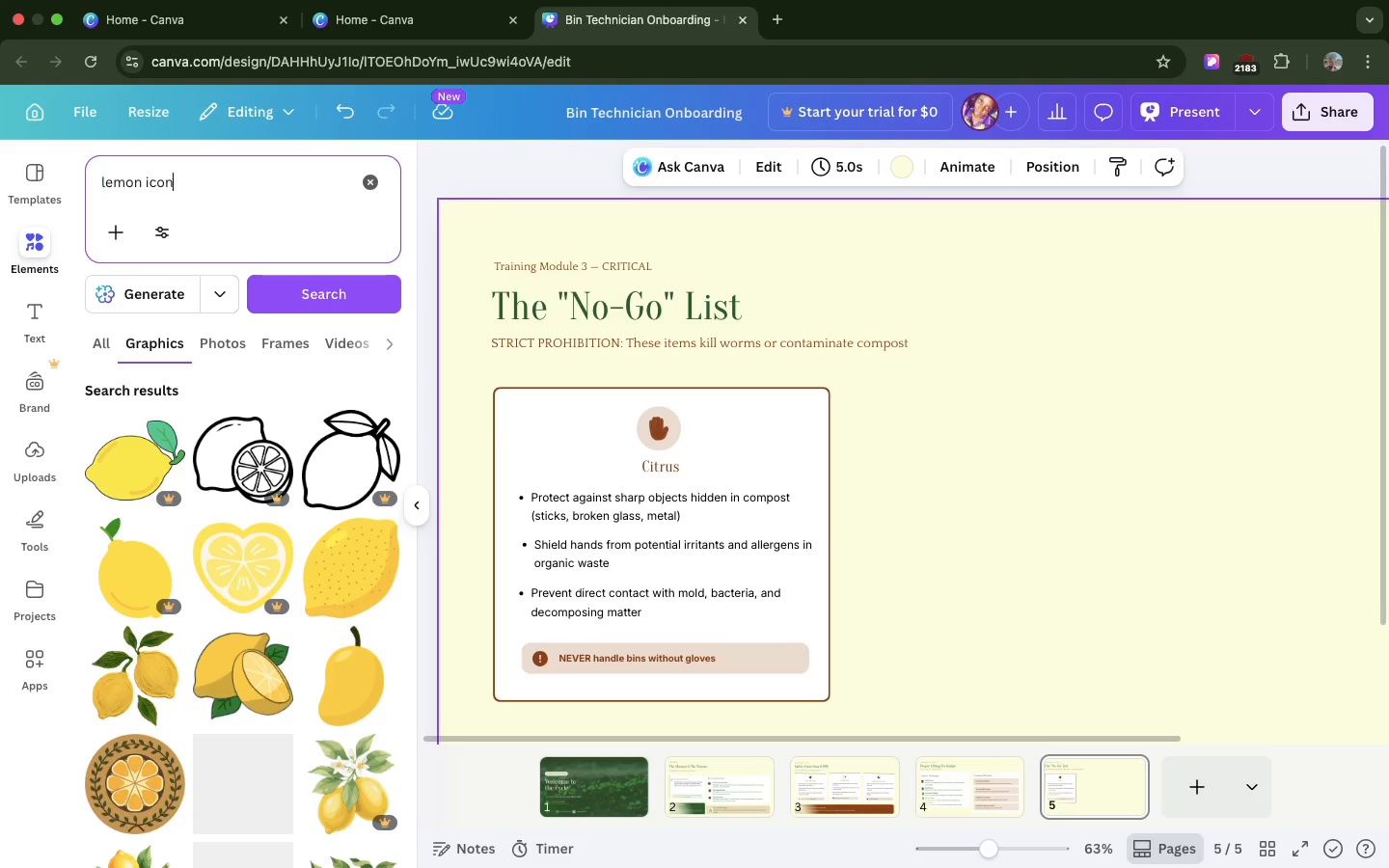 
wait(5.06)
 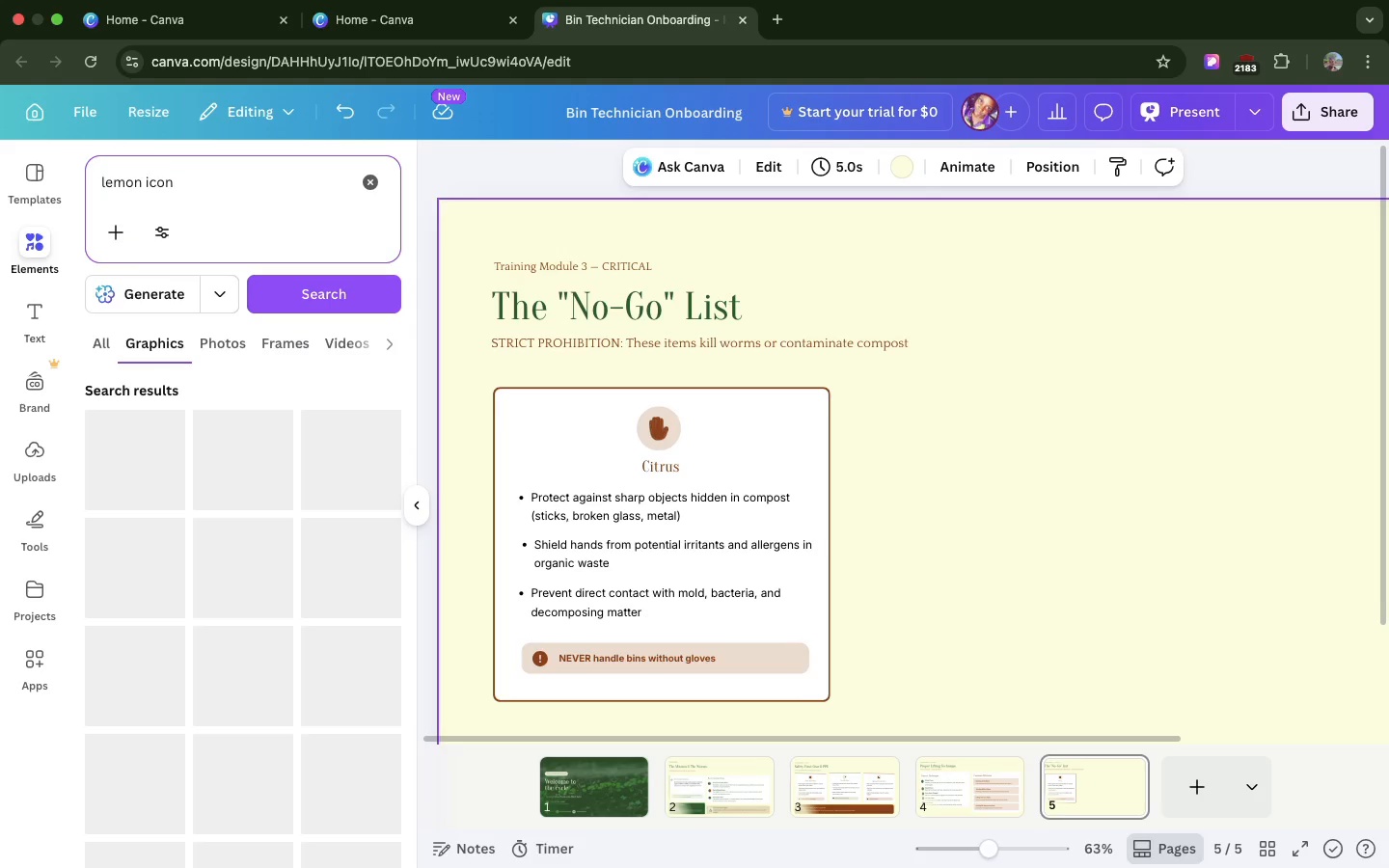 
scroll: coordinate [206, 564], scroll_direction: down, amount: 99.0
 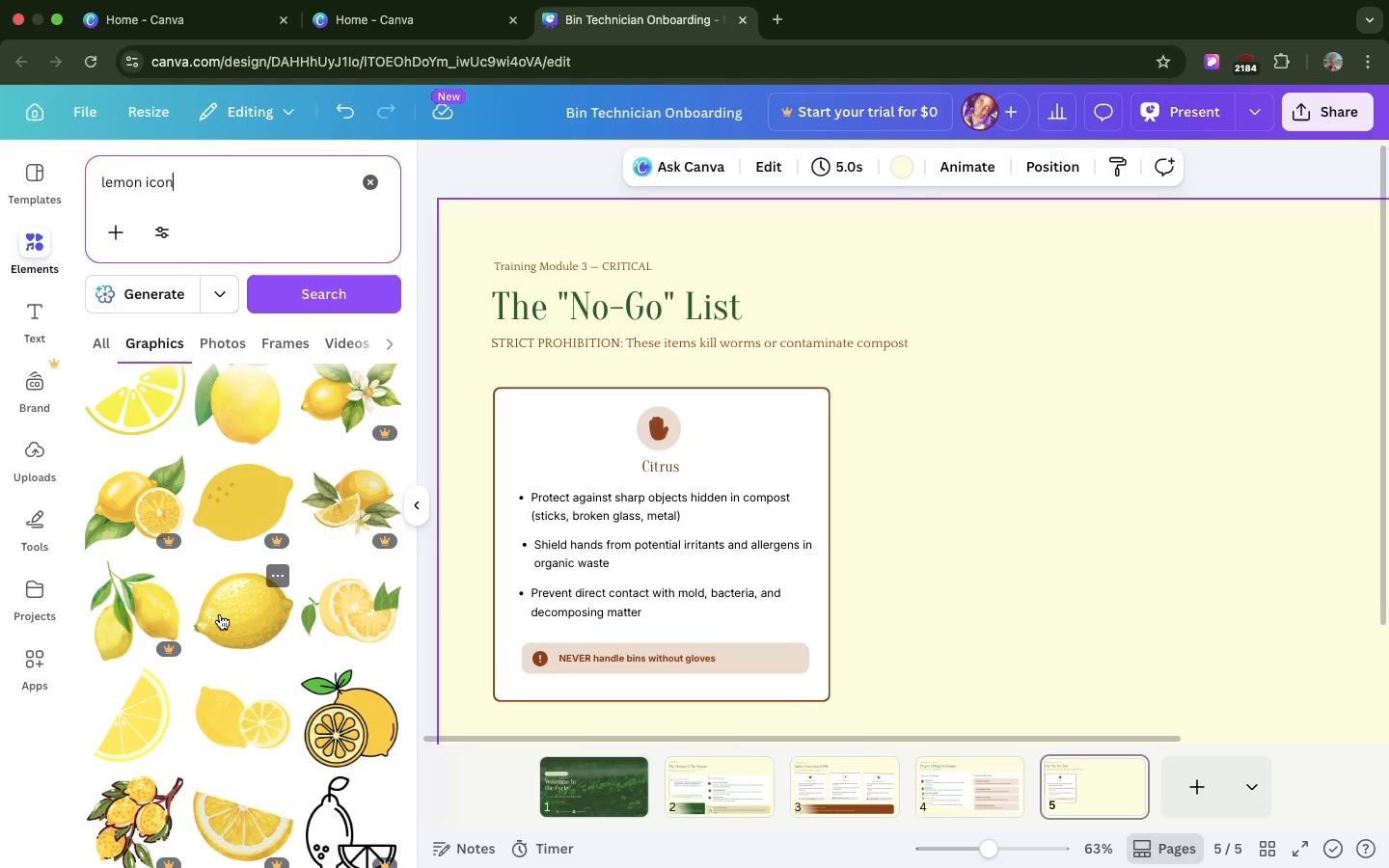 
left_click_drag(start_coordinate=[220, 614], to_coordinate=[873, 411])
 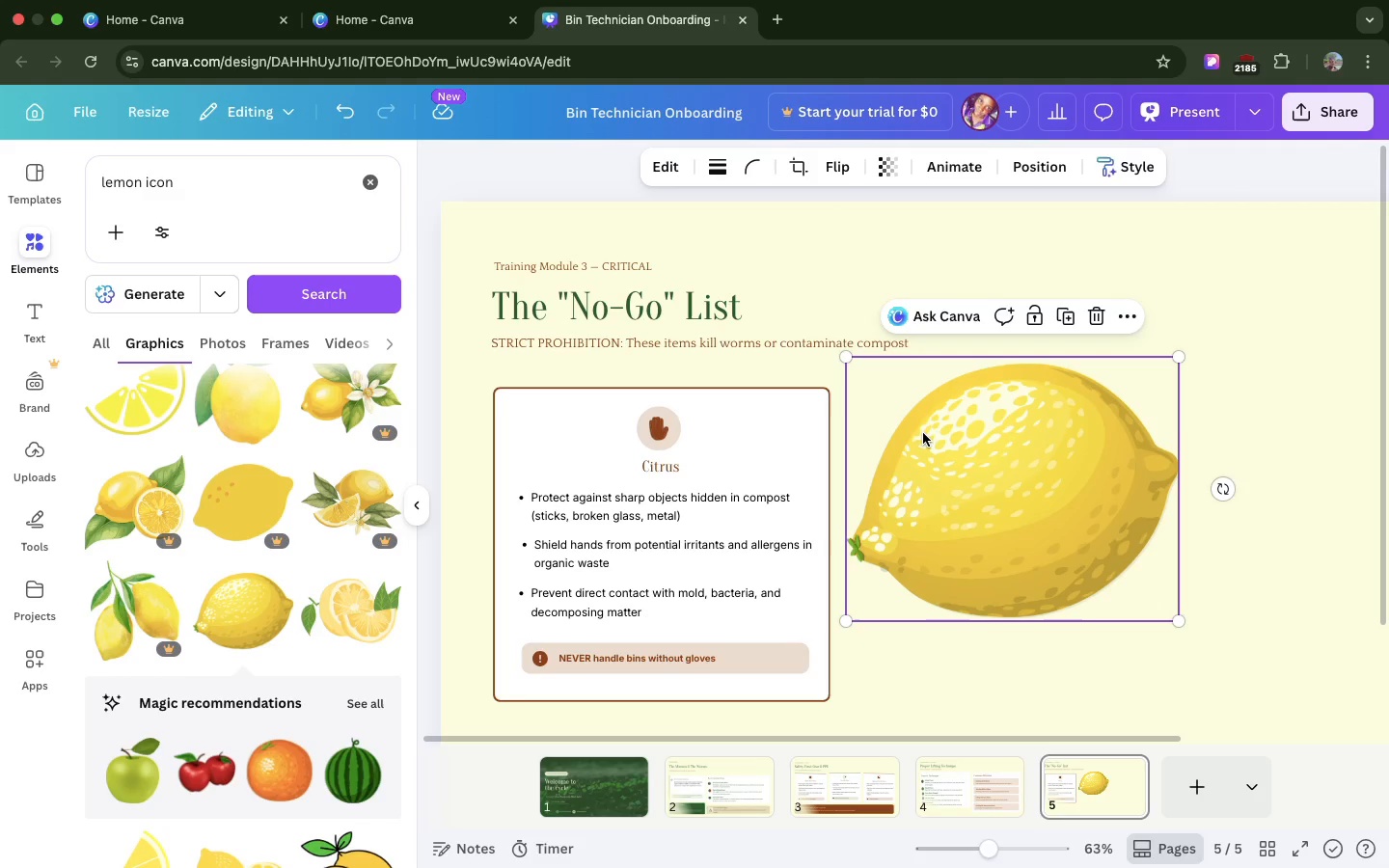 
key(Backspace)
 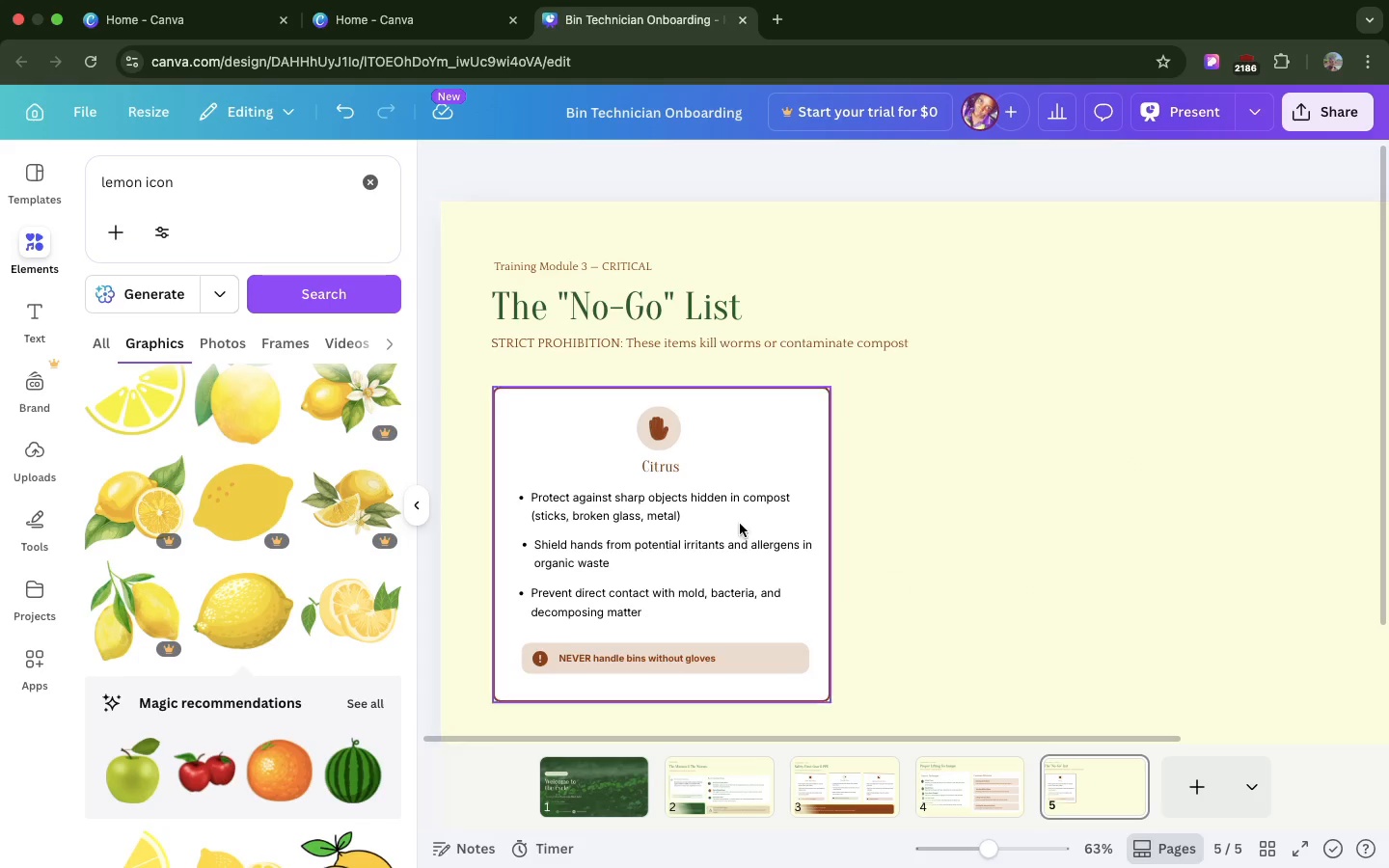 
wait(5.11)
 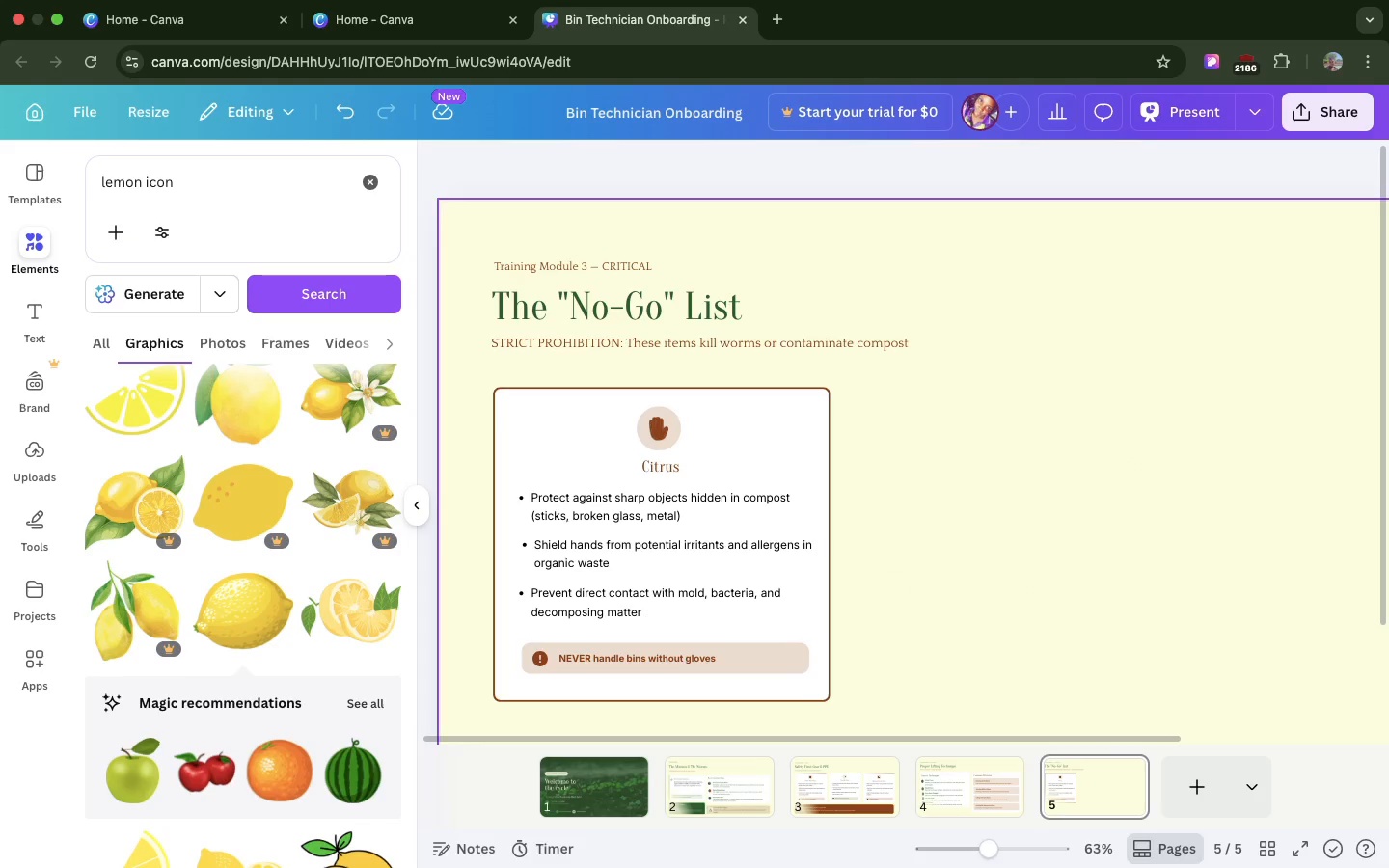 
scroll: coordinate [343, 684], scroll_direction: down, amount: 220.0
 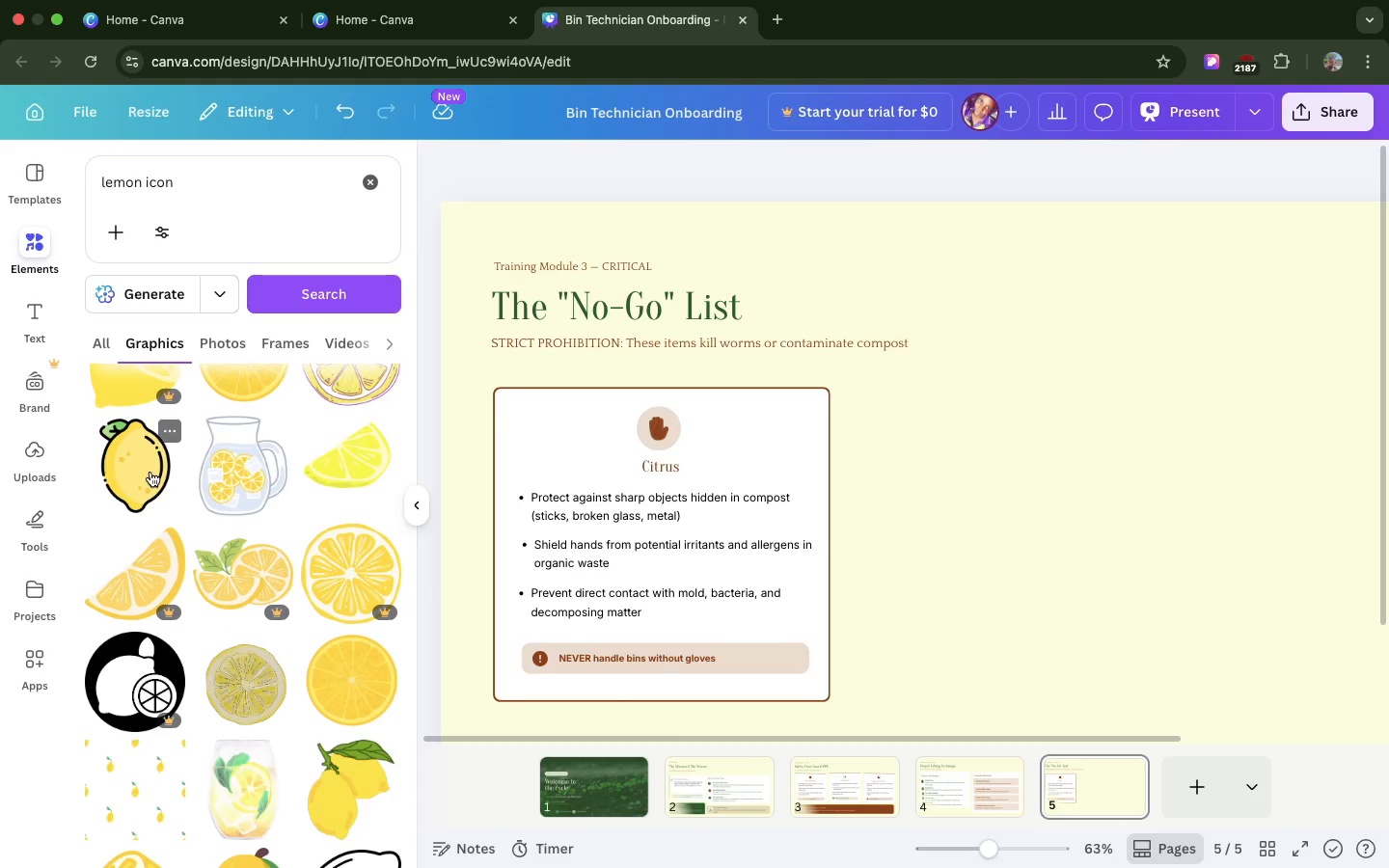 
left_click_drag(start_coordinate=[150, 471], to_coordinate=[918, 427])
 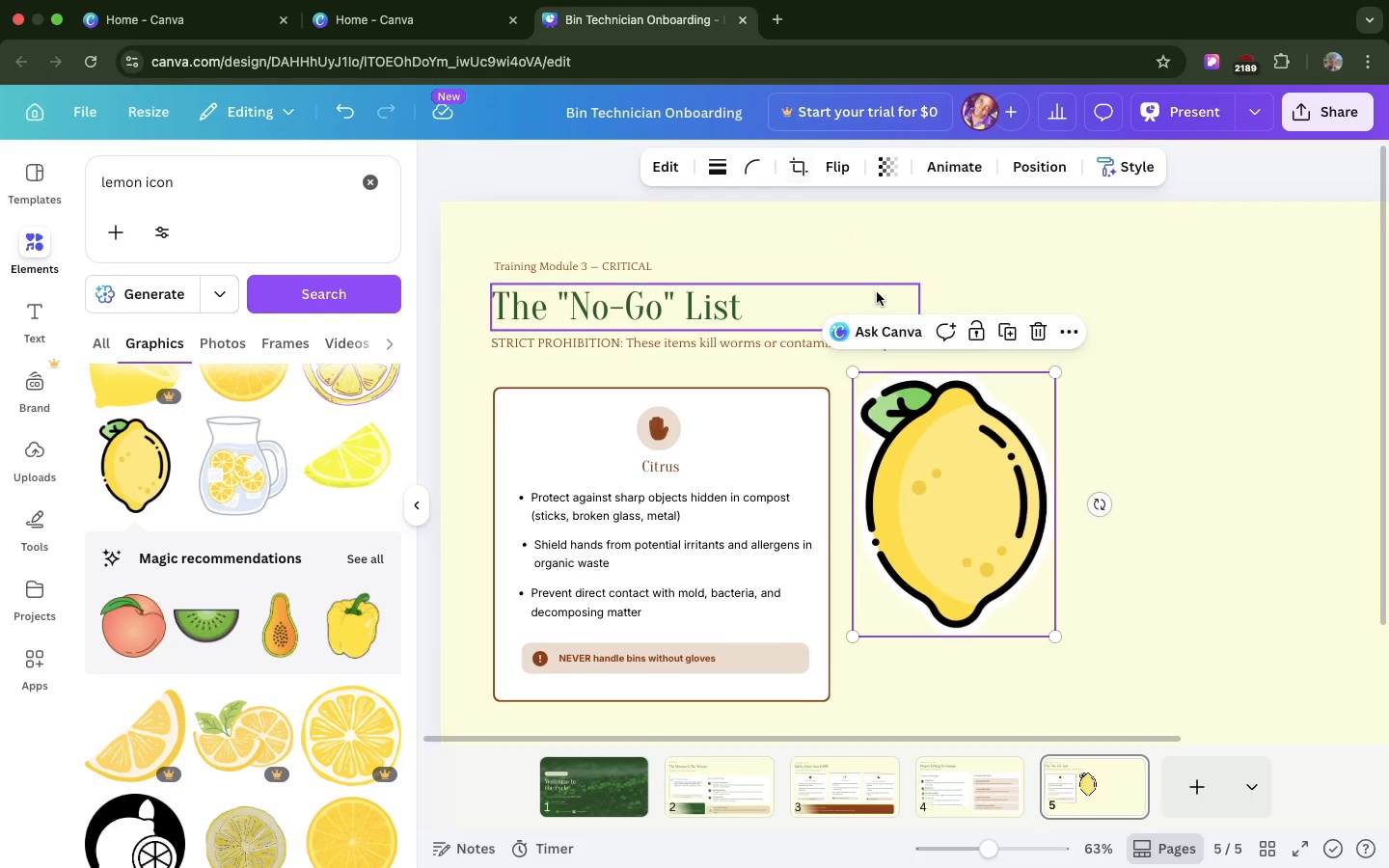 
wait(5.18)
 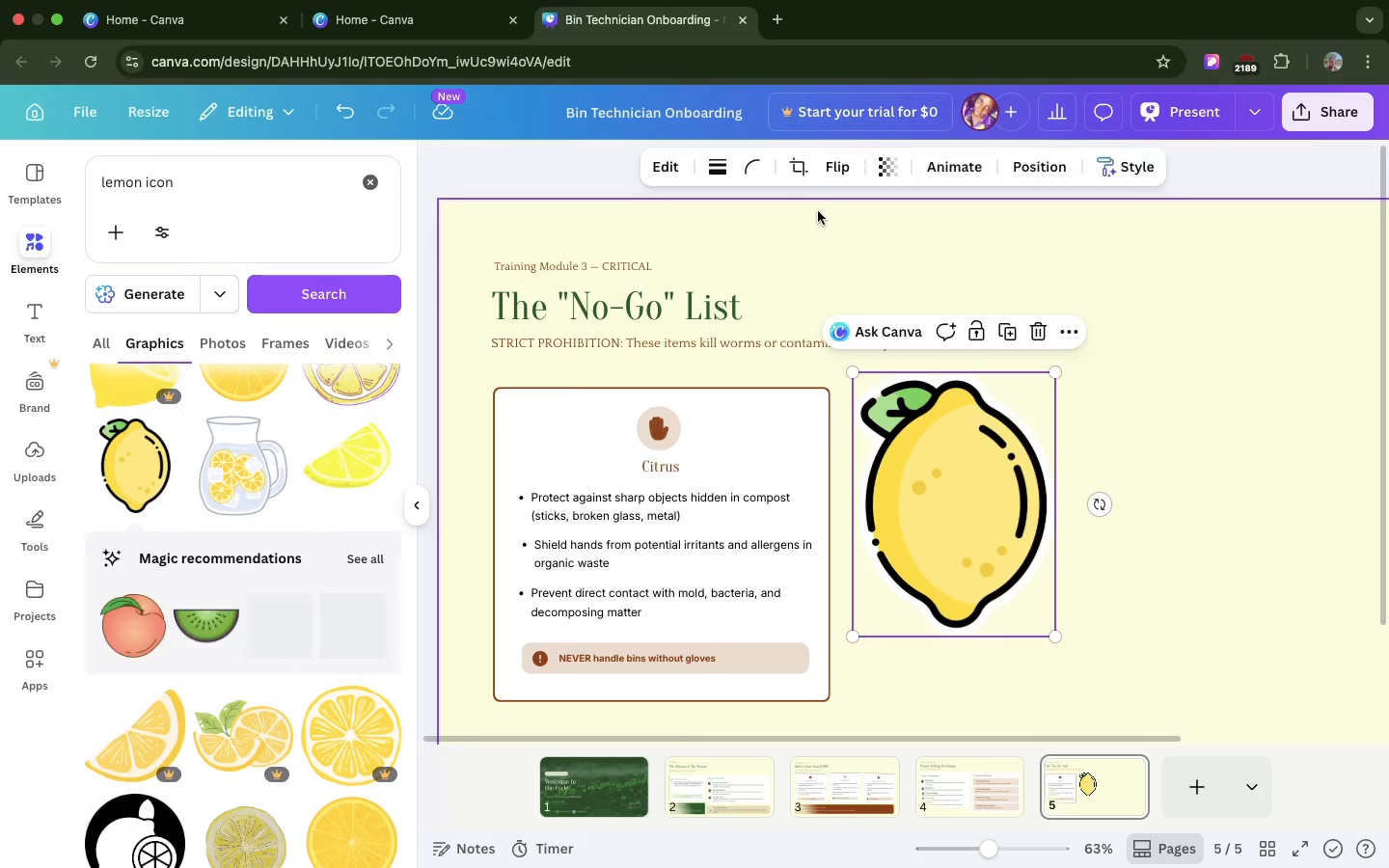 
key(Backspace)
 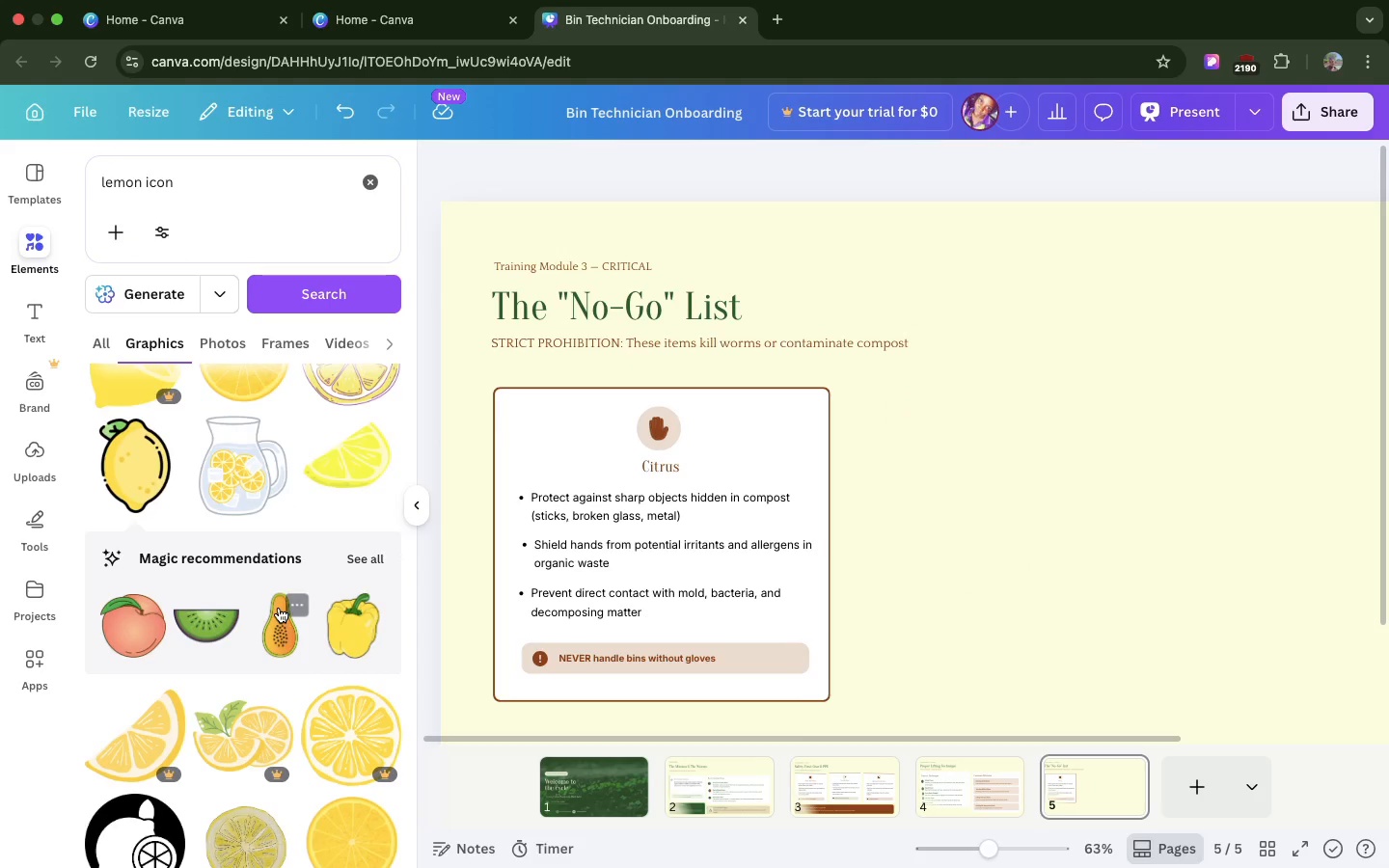 
scroll: coordinate [215, 545], scroll_direction: up, amount: 137.0
 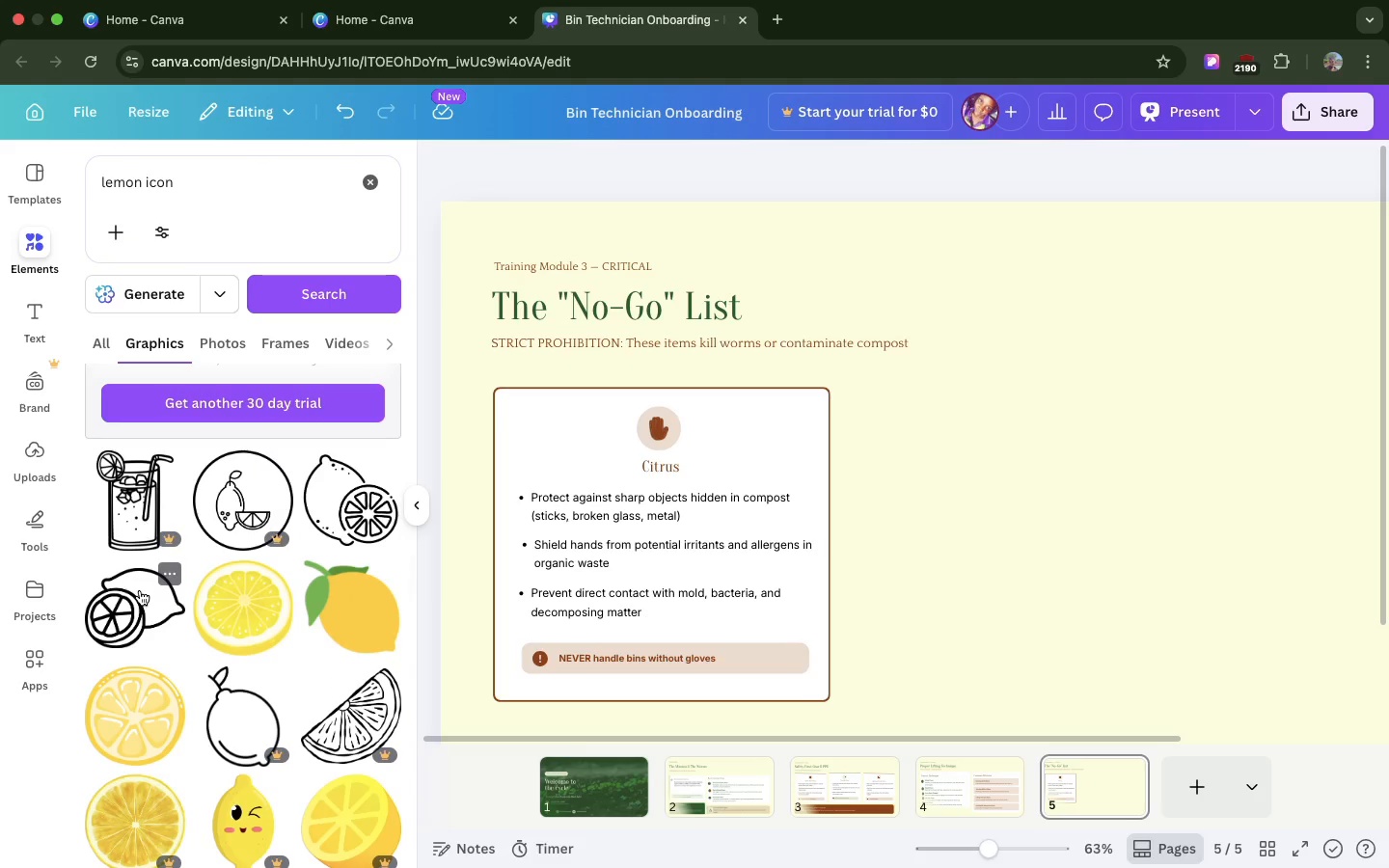 
left_click_drag(start_coordinate=[140, 590], to_coordinate=[1002, 431])
 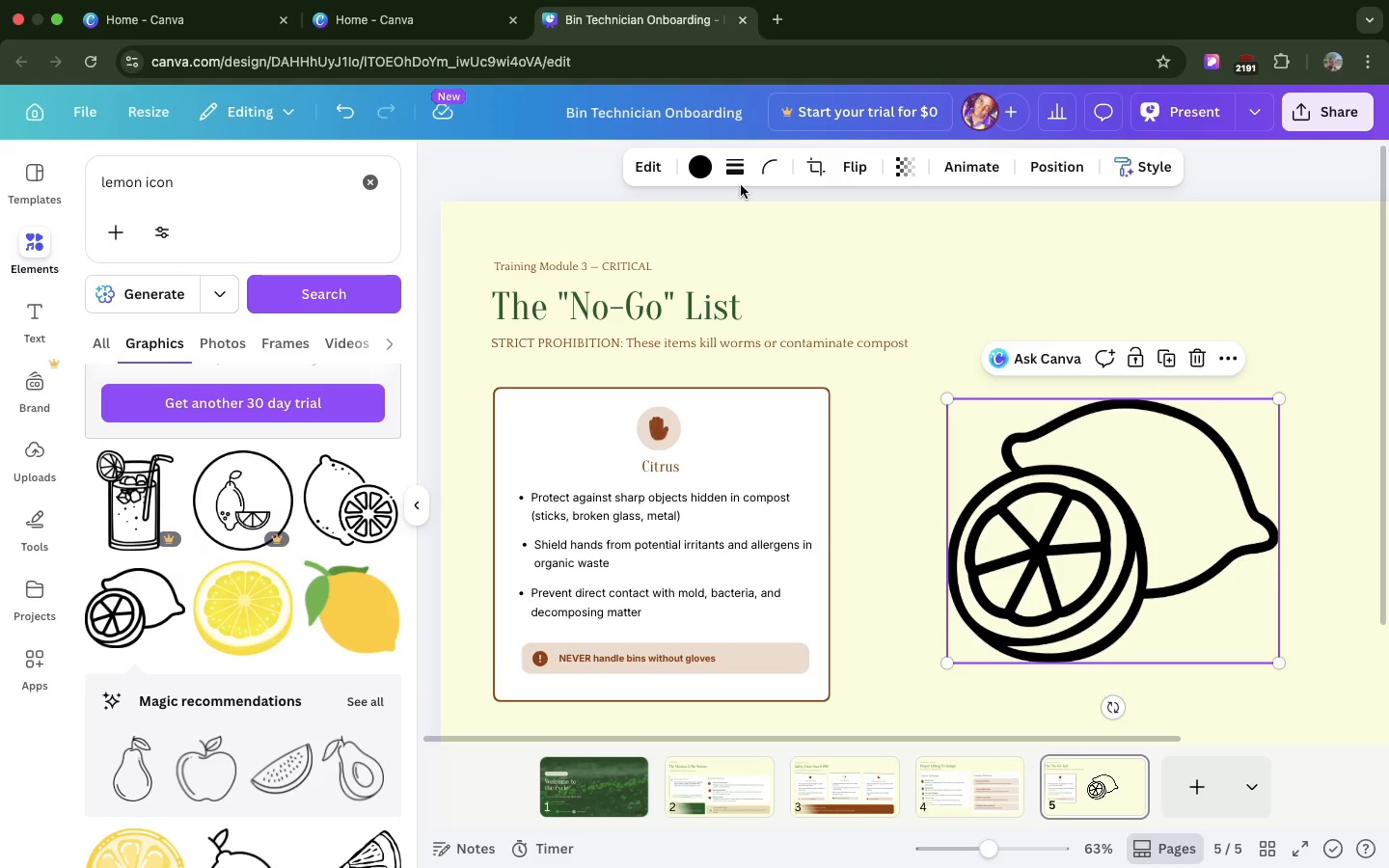 
left_click([707, 168])
 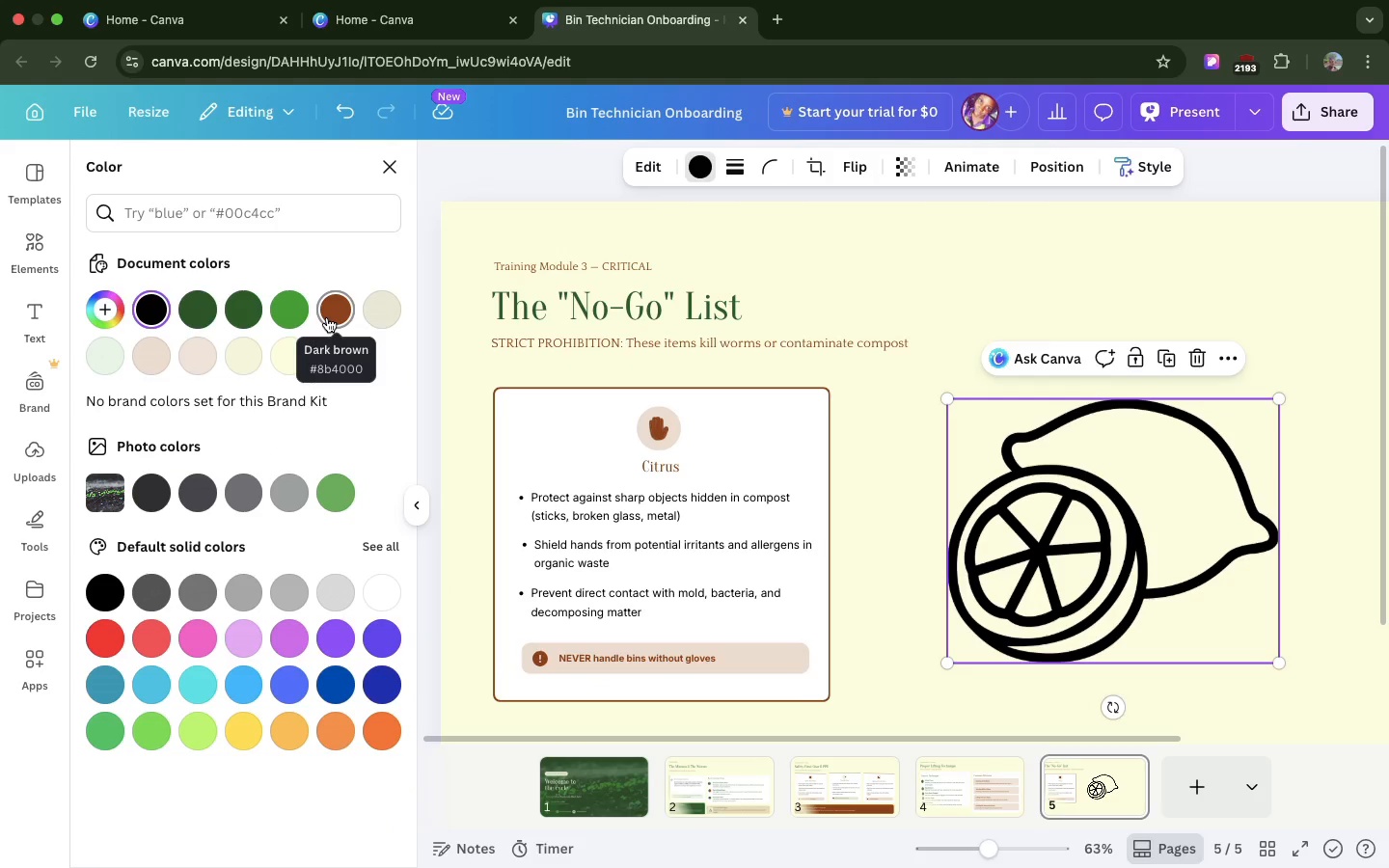 
left_click([328, 317])
 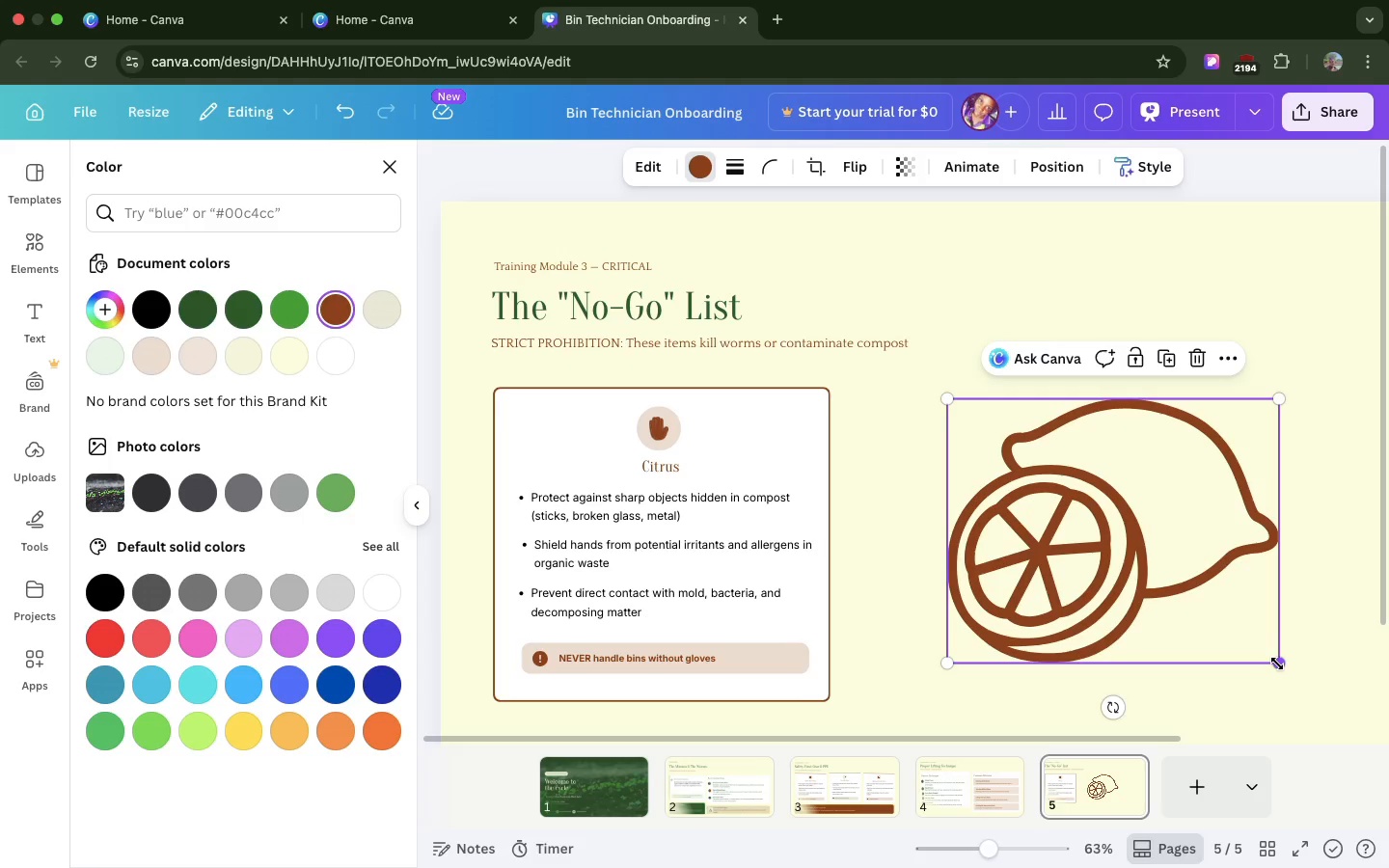 
left_click_drag(start_coordinate=[1277, 665], to_coordinate=[995, 419])
 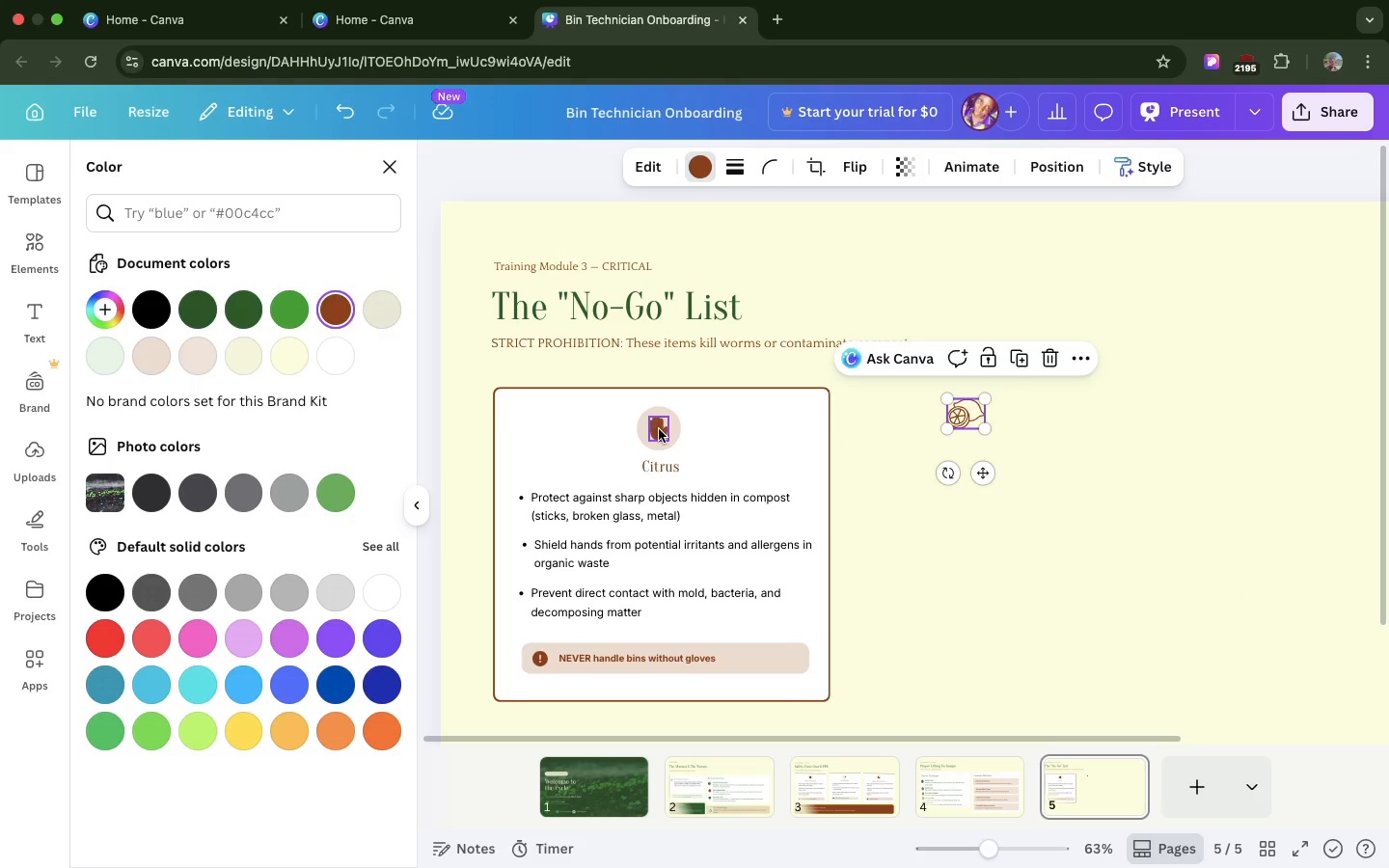 
left_click([659, 429])
 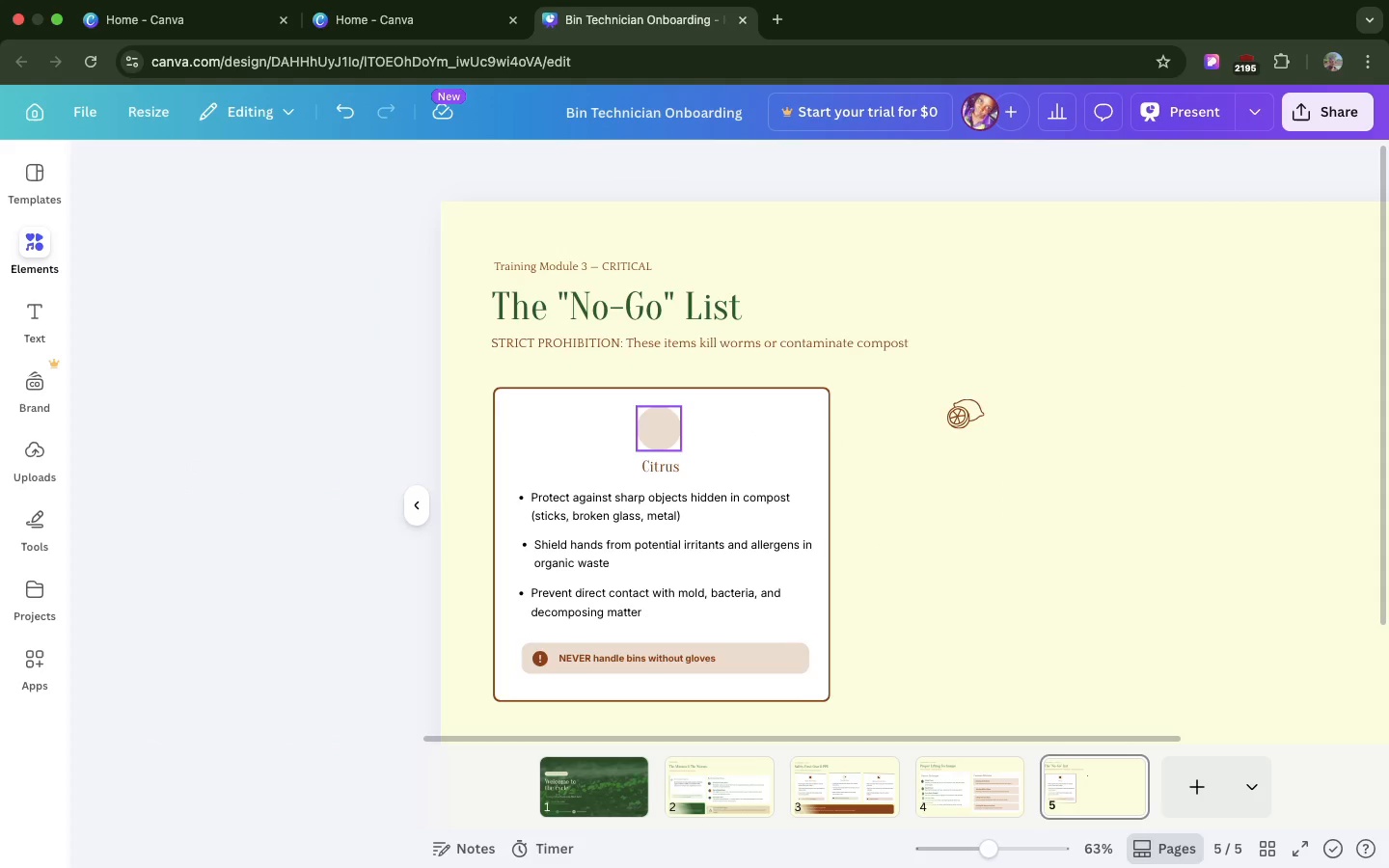 
key(Backspace)
 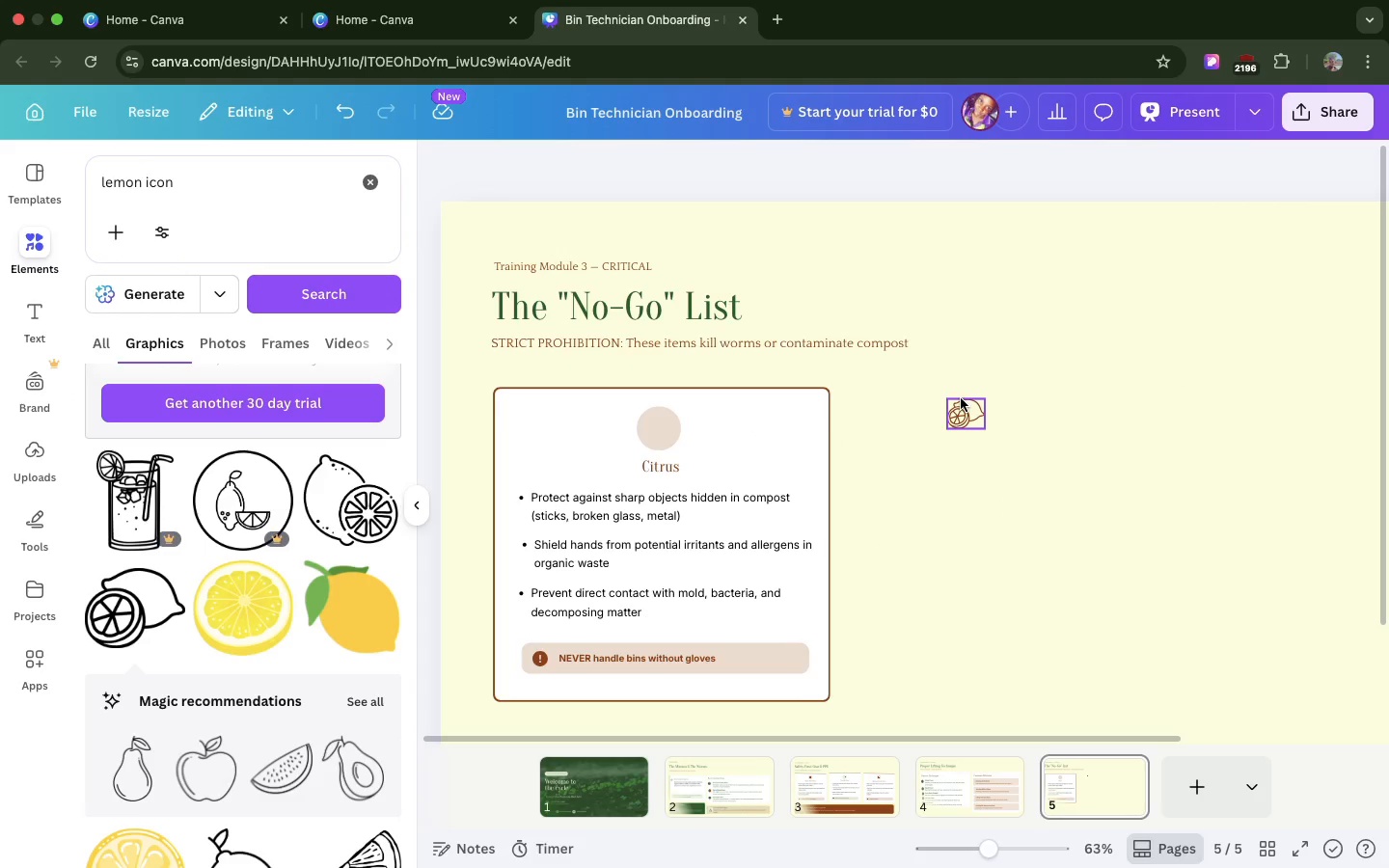 
left_click([961, 398])
 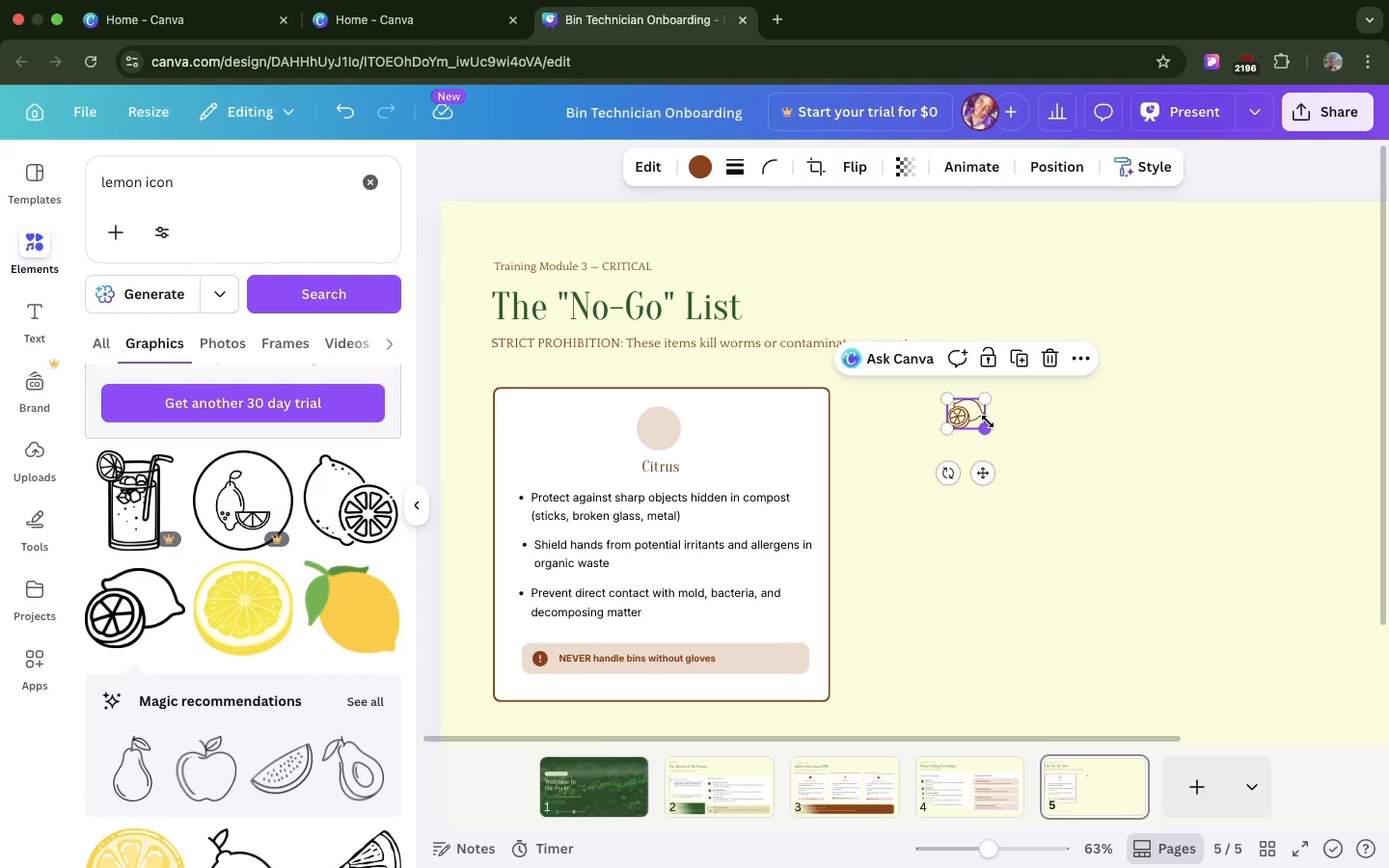 
left_click_drag(start_coordinate=[988, 421], to_coordinate=[980, 417])
 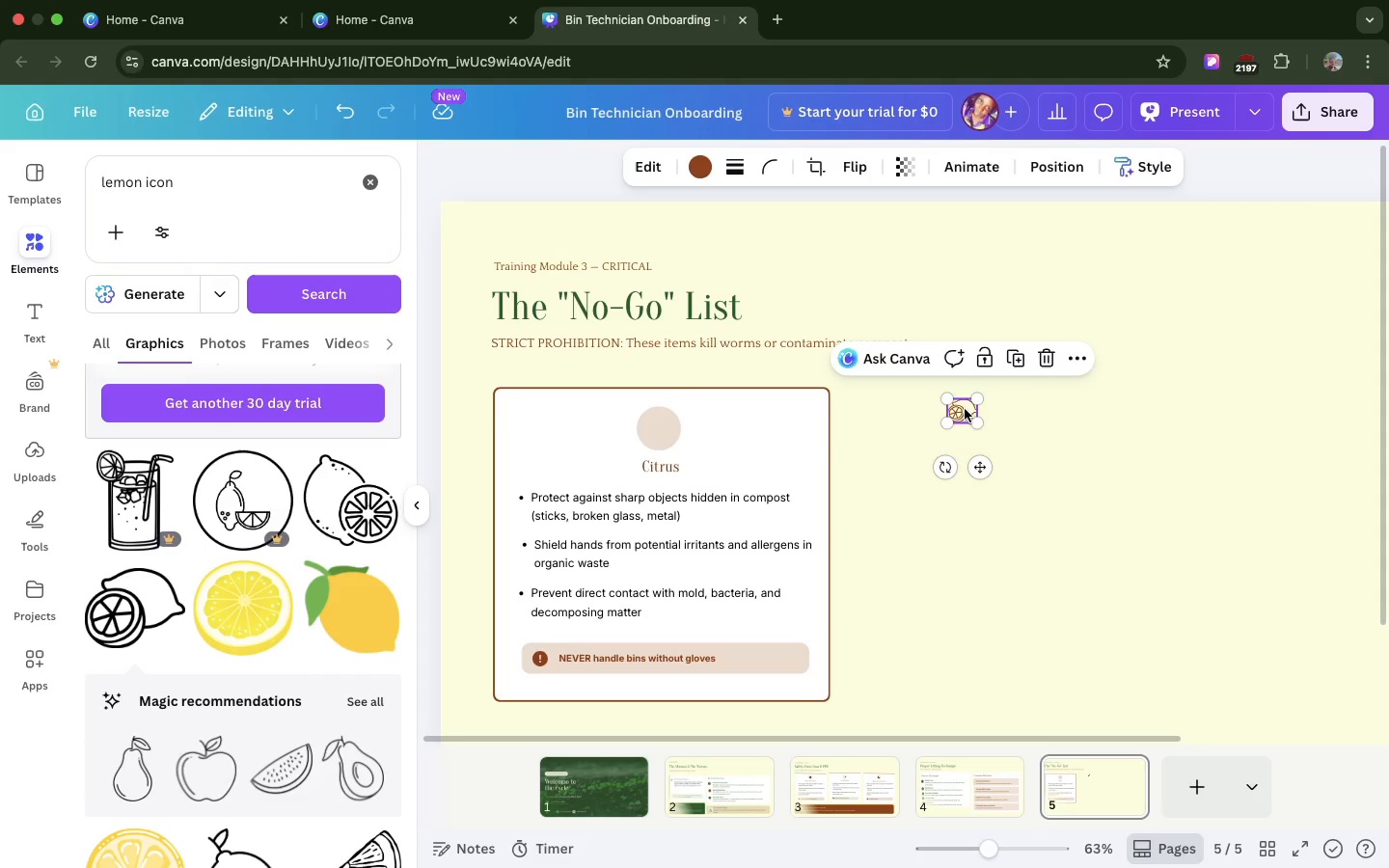 
left_click_drag(start_coordinate=[965, 409], to_coordinate=[665, 430])
 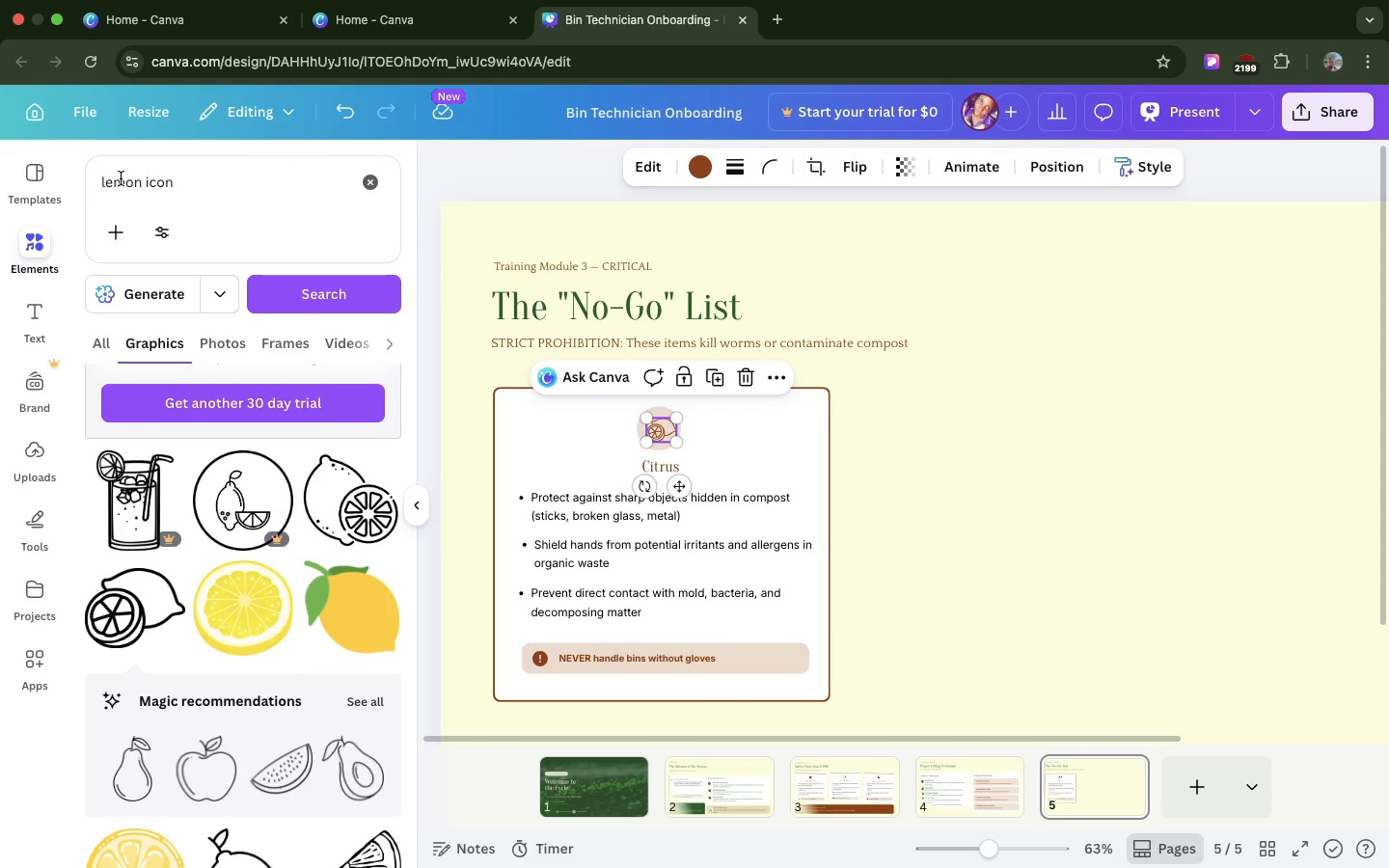 
double_click([121, 178])
 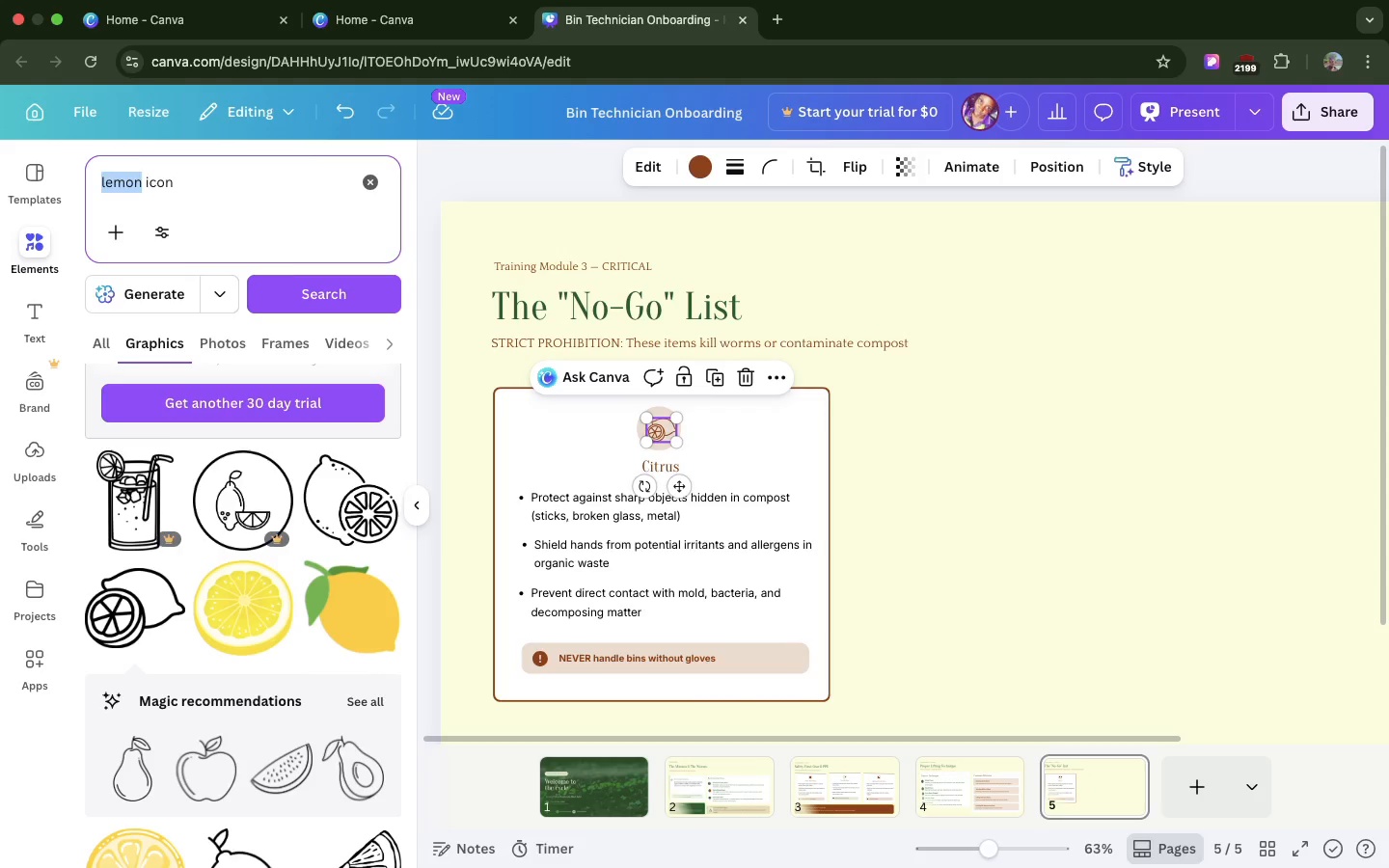 
type(cancel)
 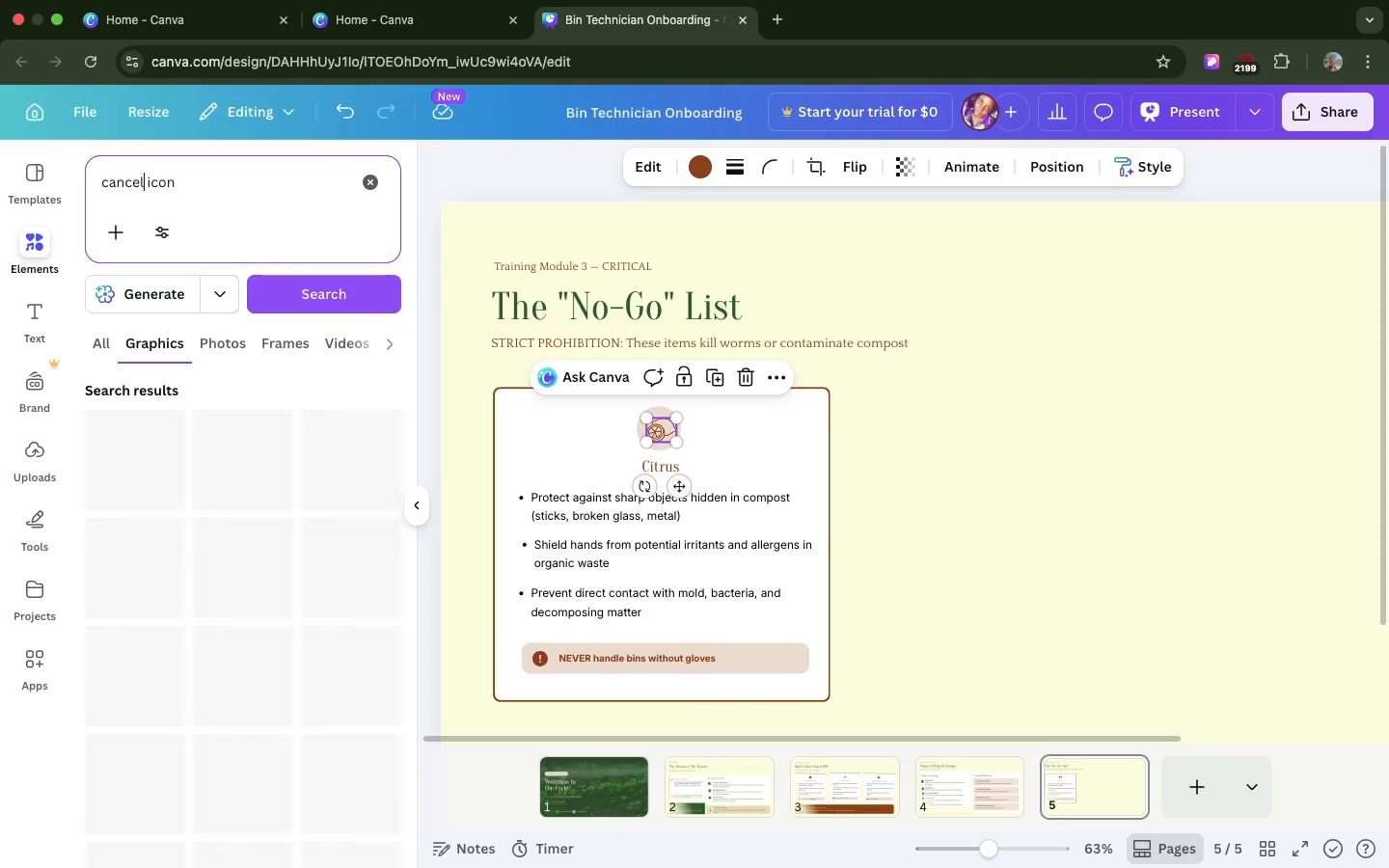 
key(Enter)
 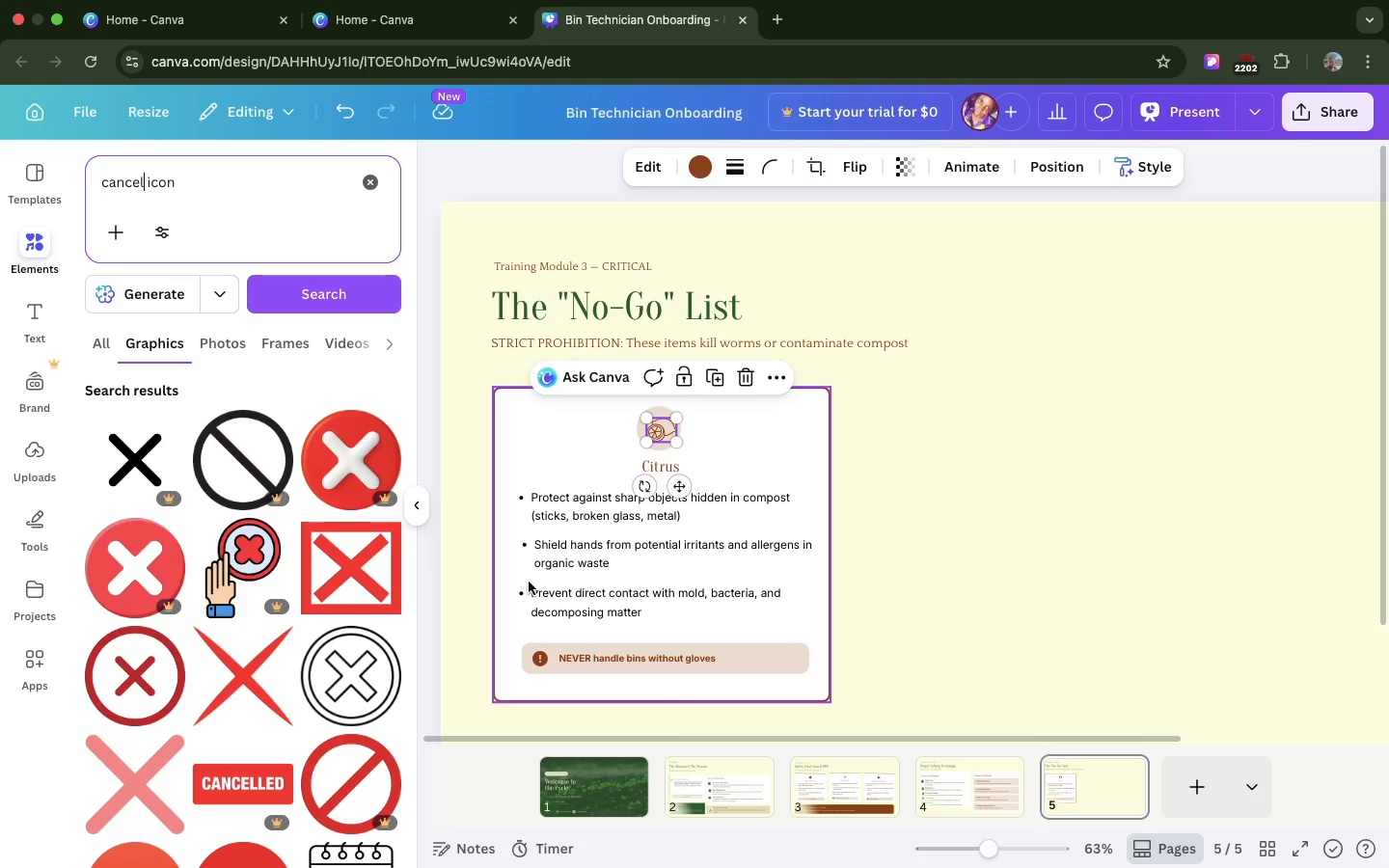 
wait(38.79)
 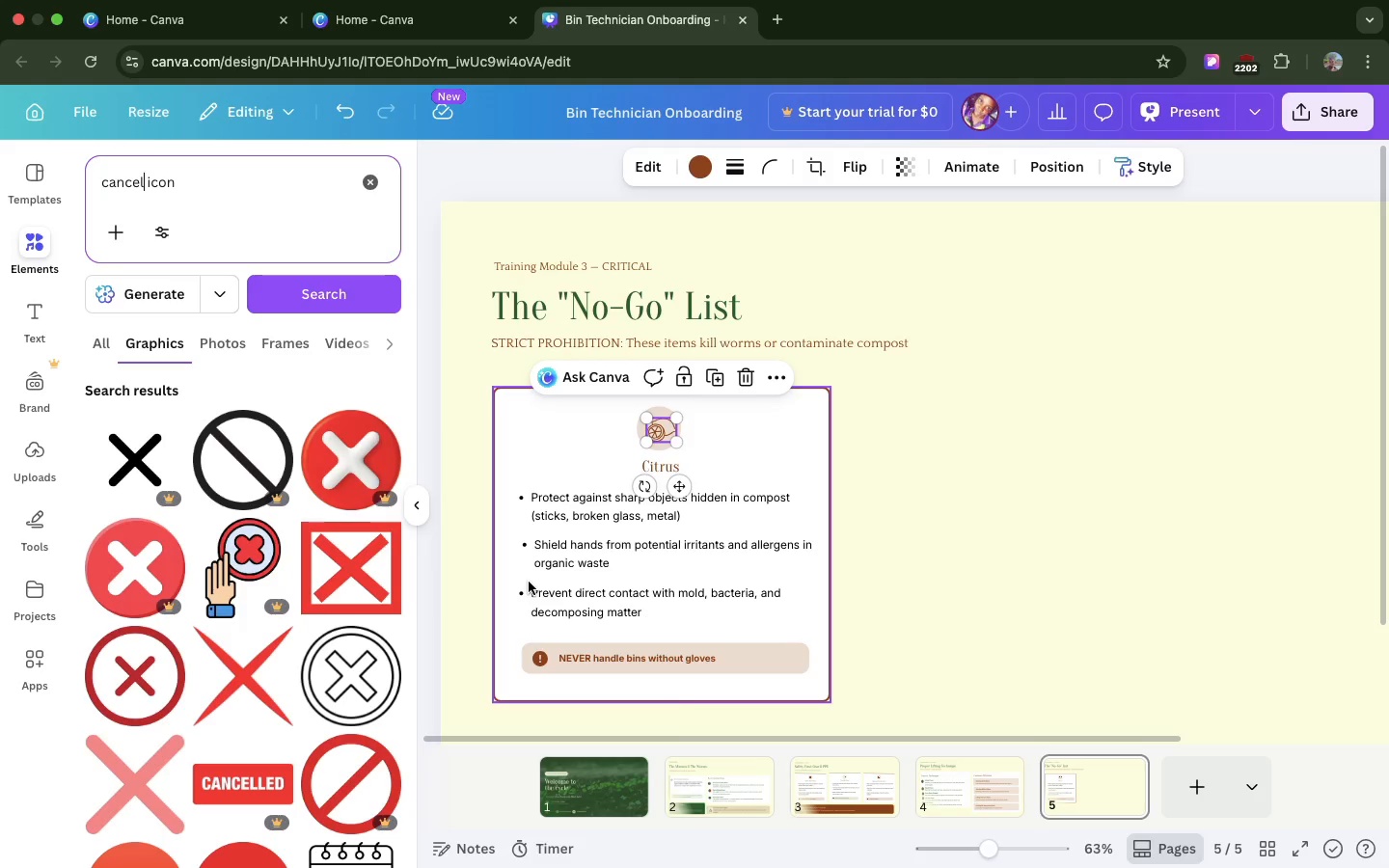 
double_click([591, 501])
 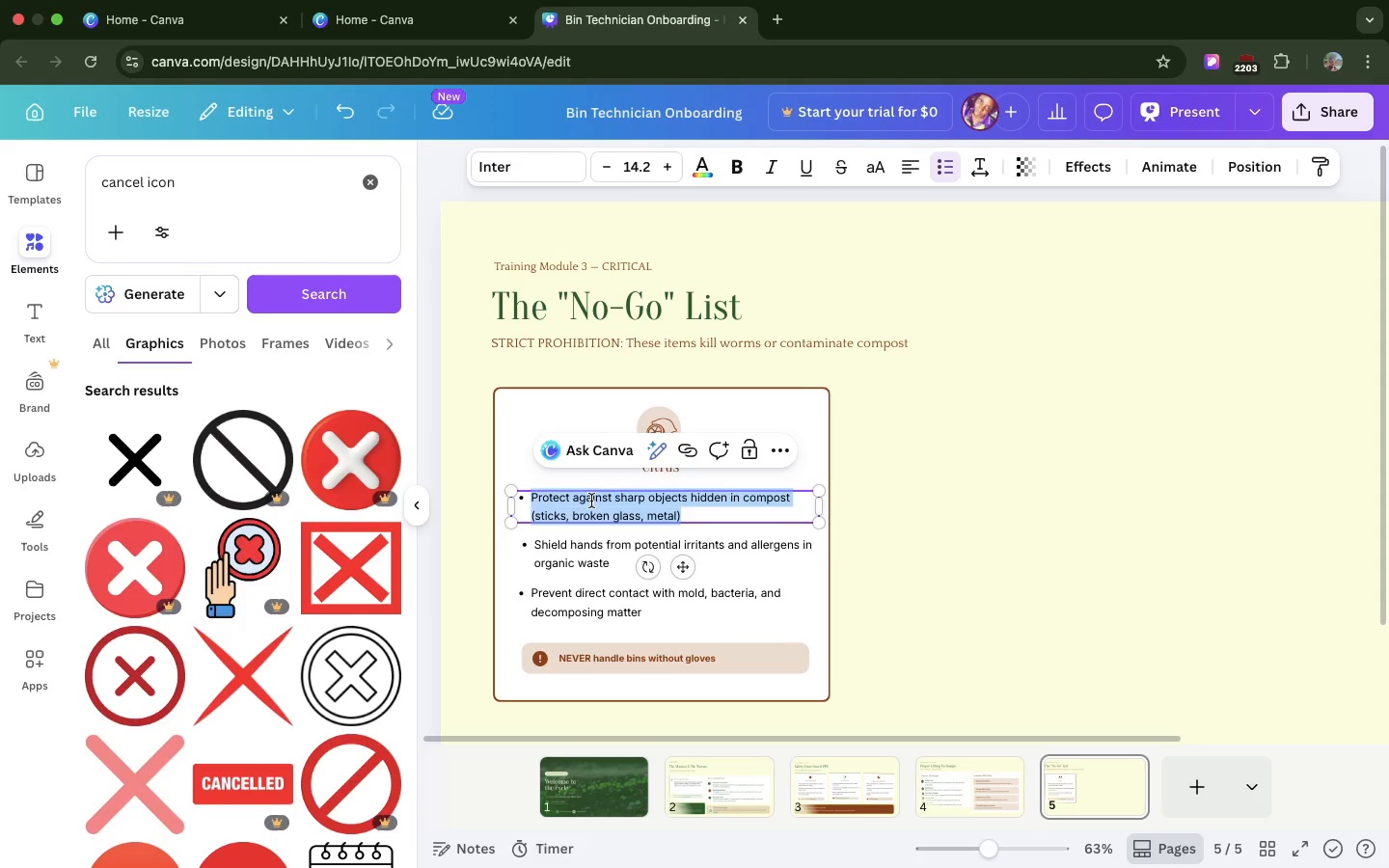 
triple_click([591, 501])
 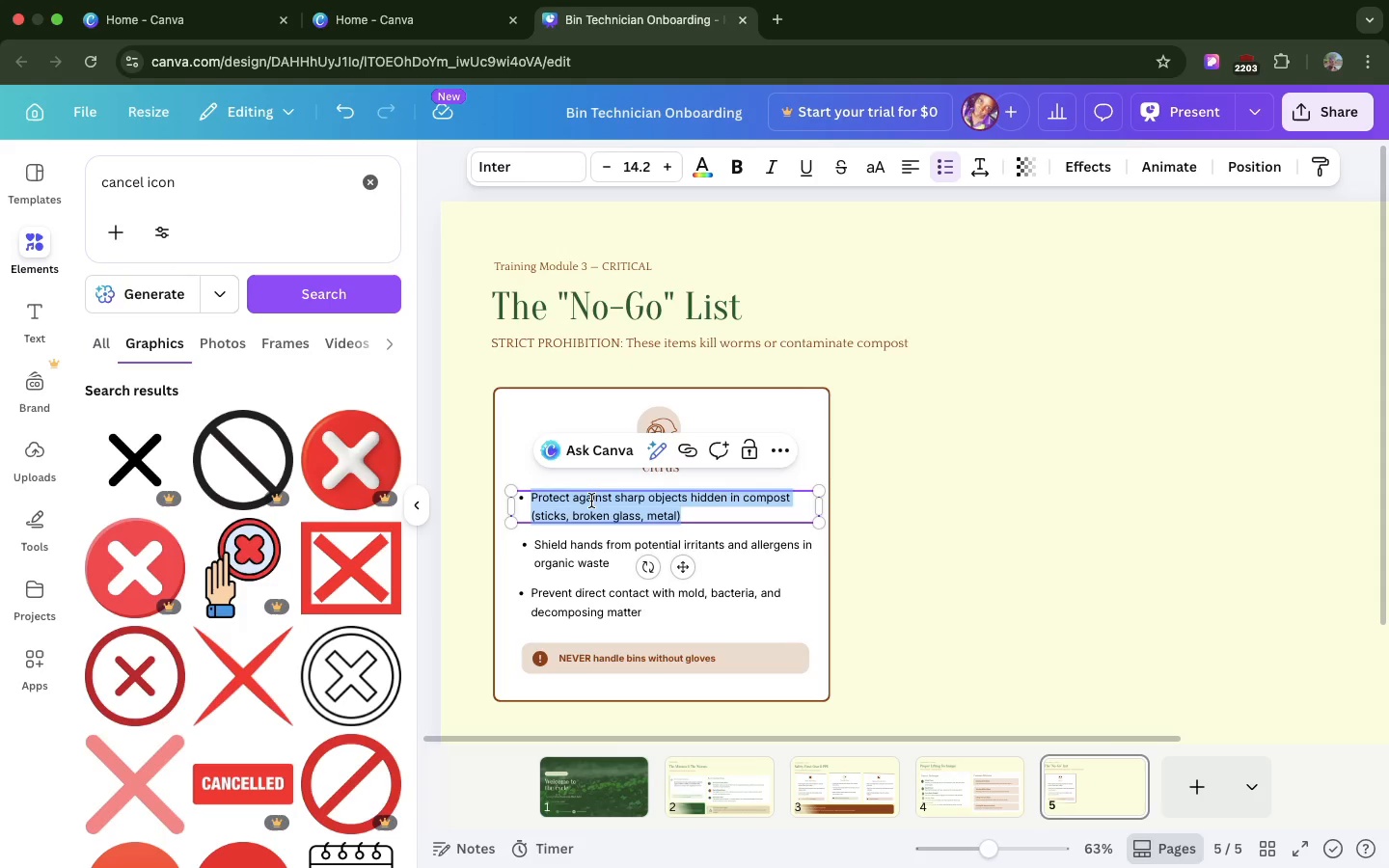 
key(Meta+V)
 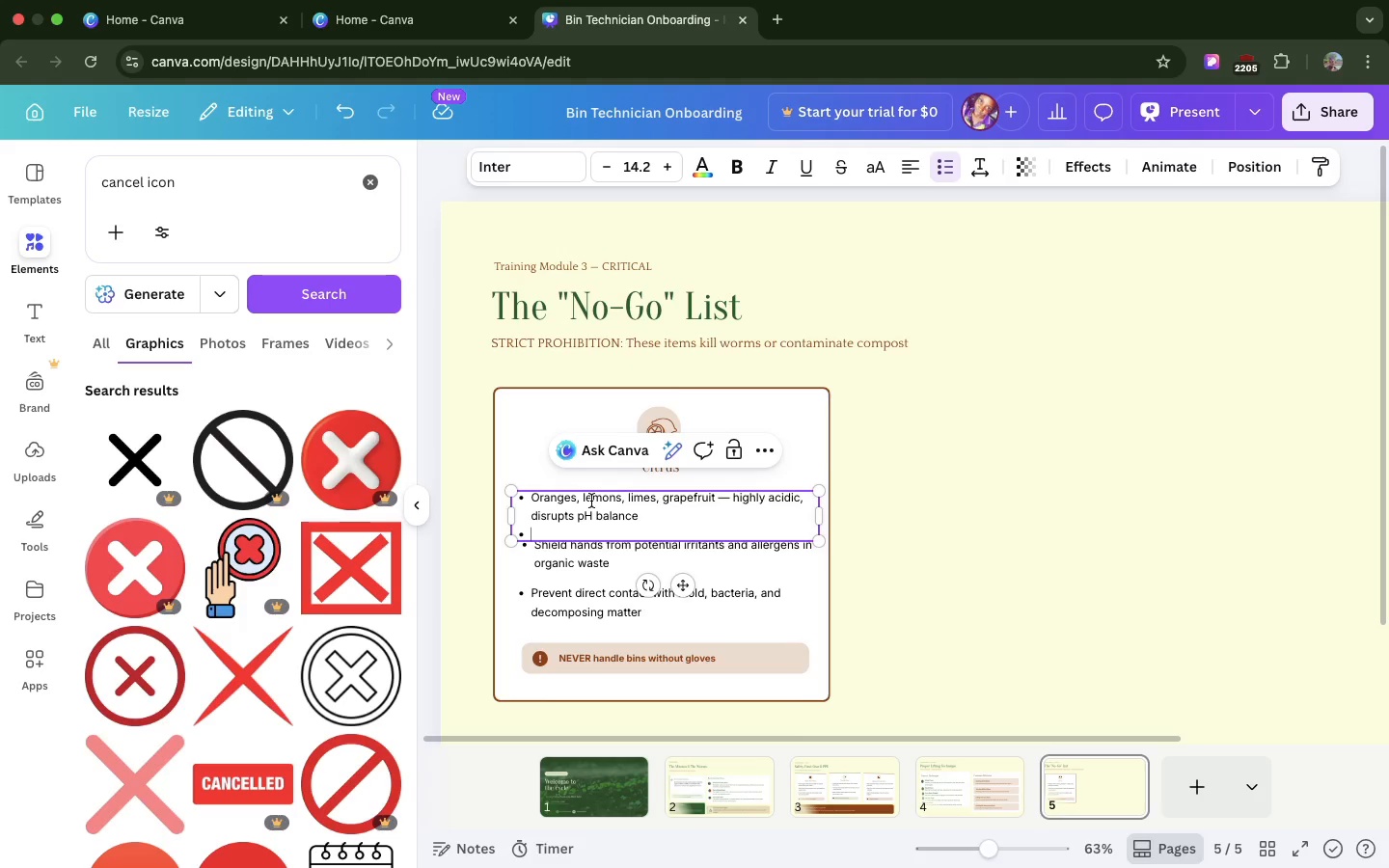 
wait(15.45)
 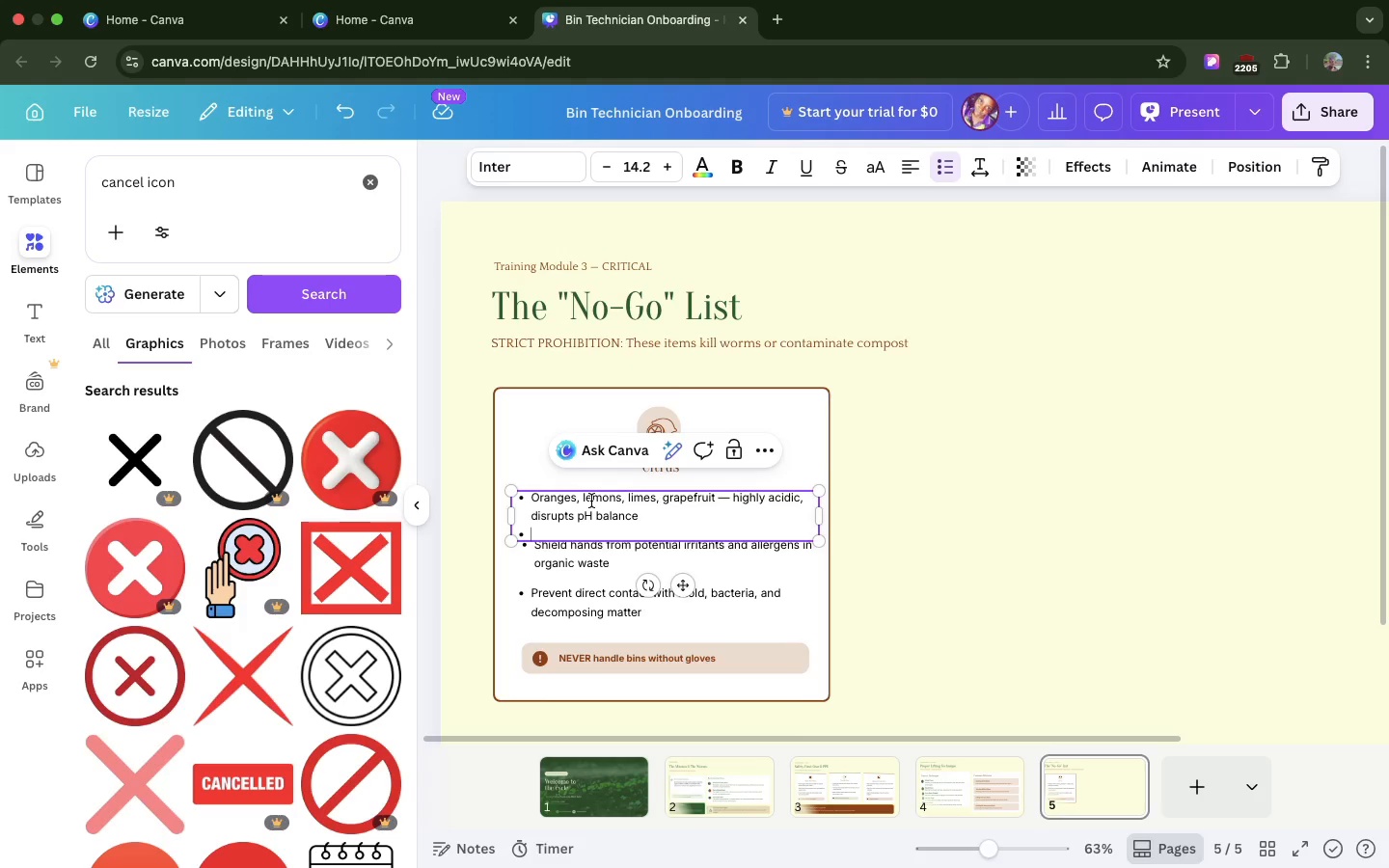 
key(Backspace)
 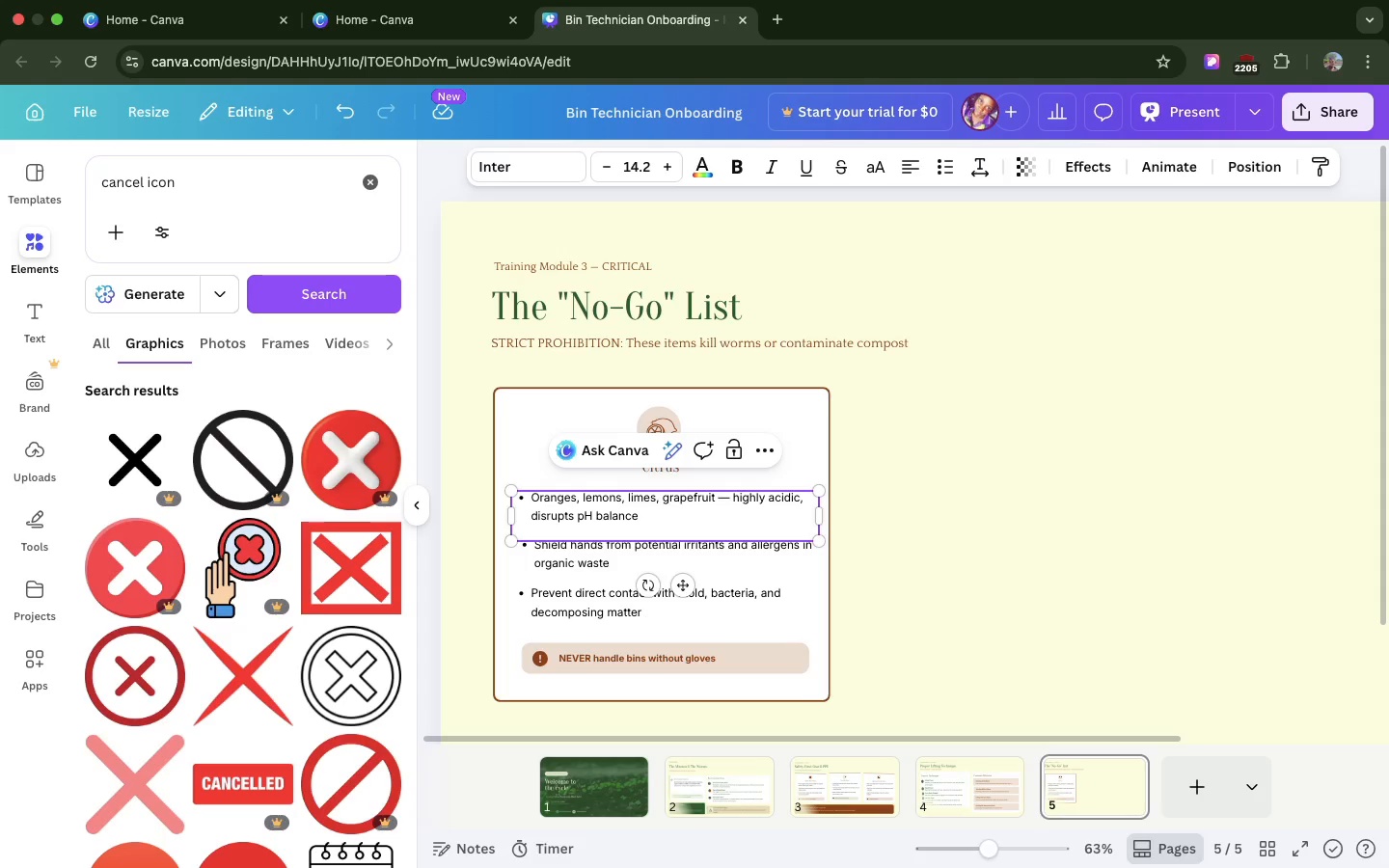 
hold_key(key=Backspace, duration=0.3)
 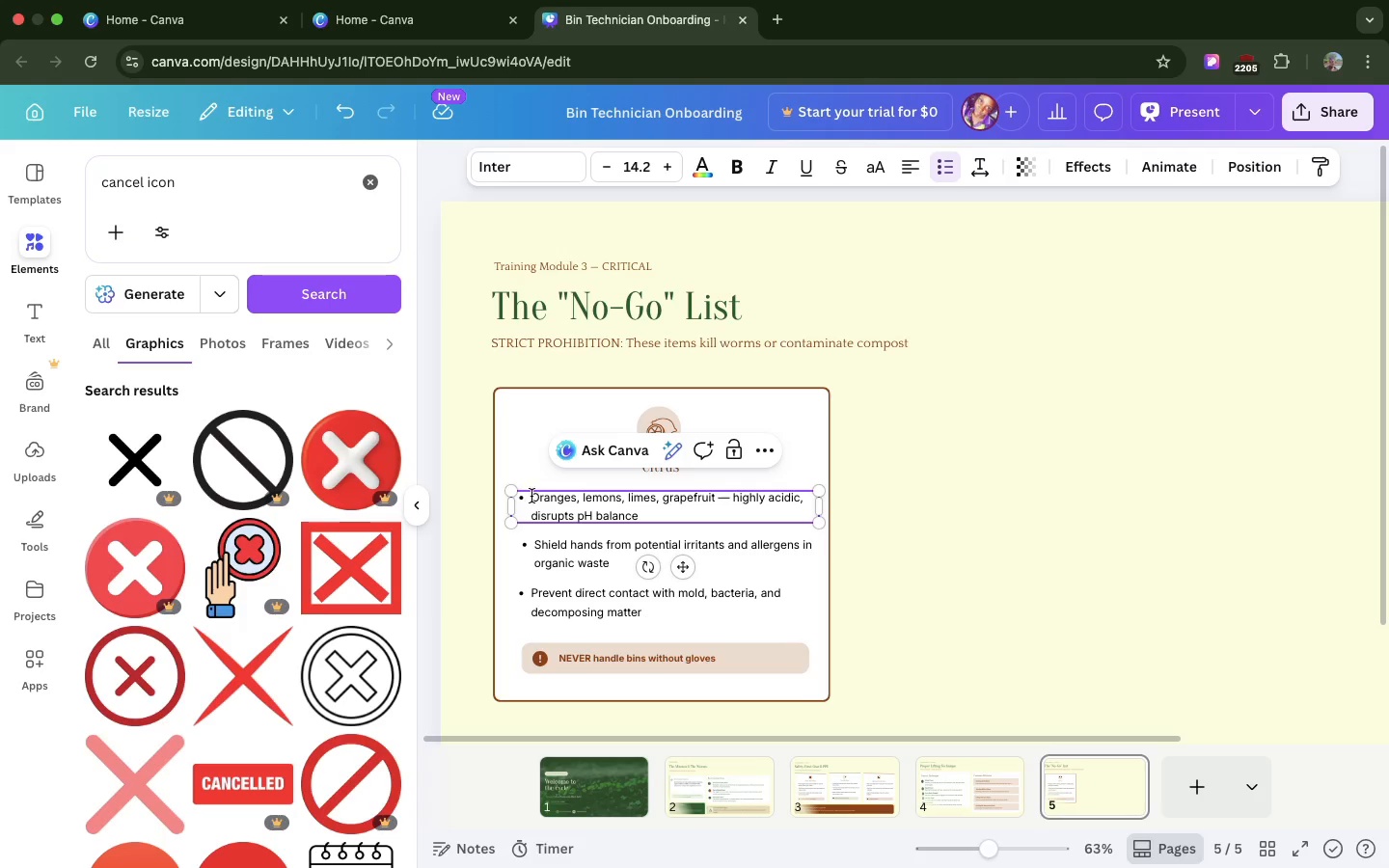 
left_click([531, 496])
 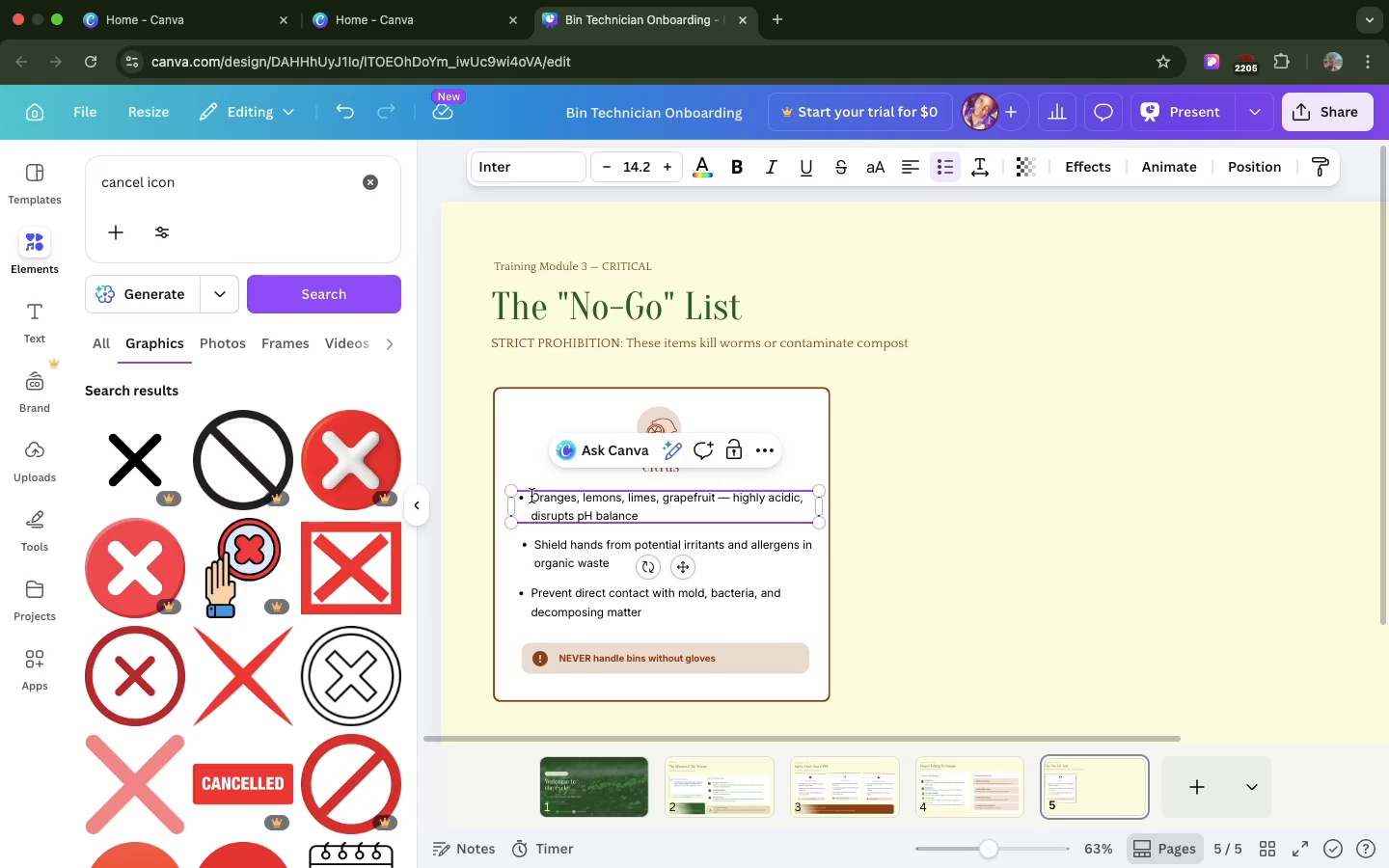 
key(Backspace)
 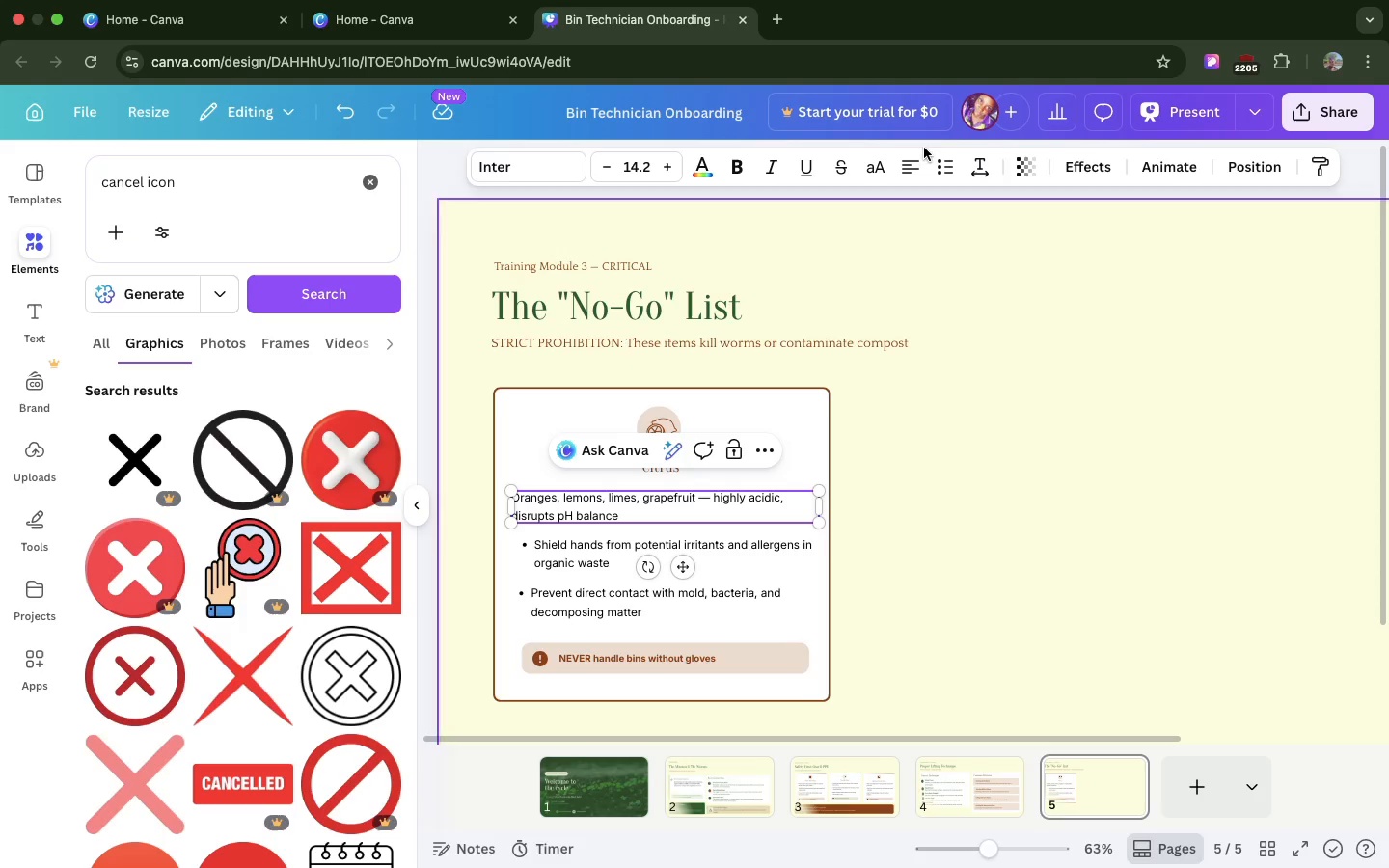 
left_click([912, 167])
 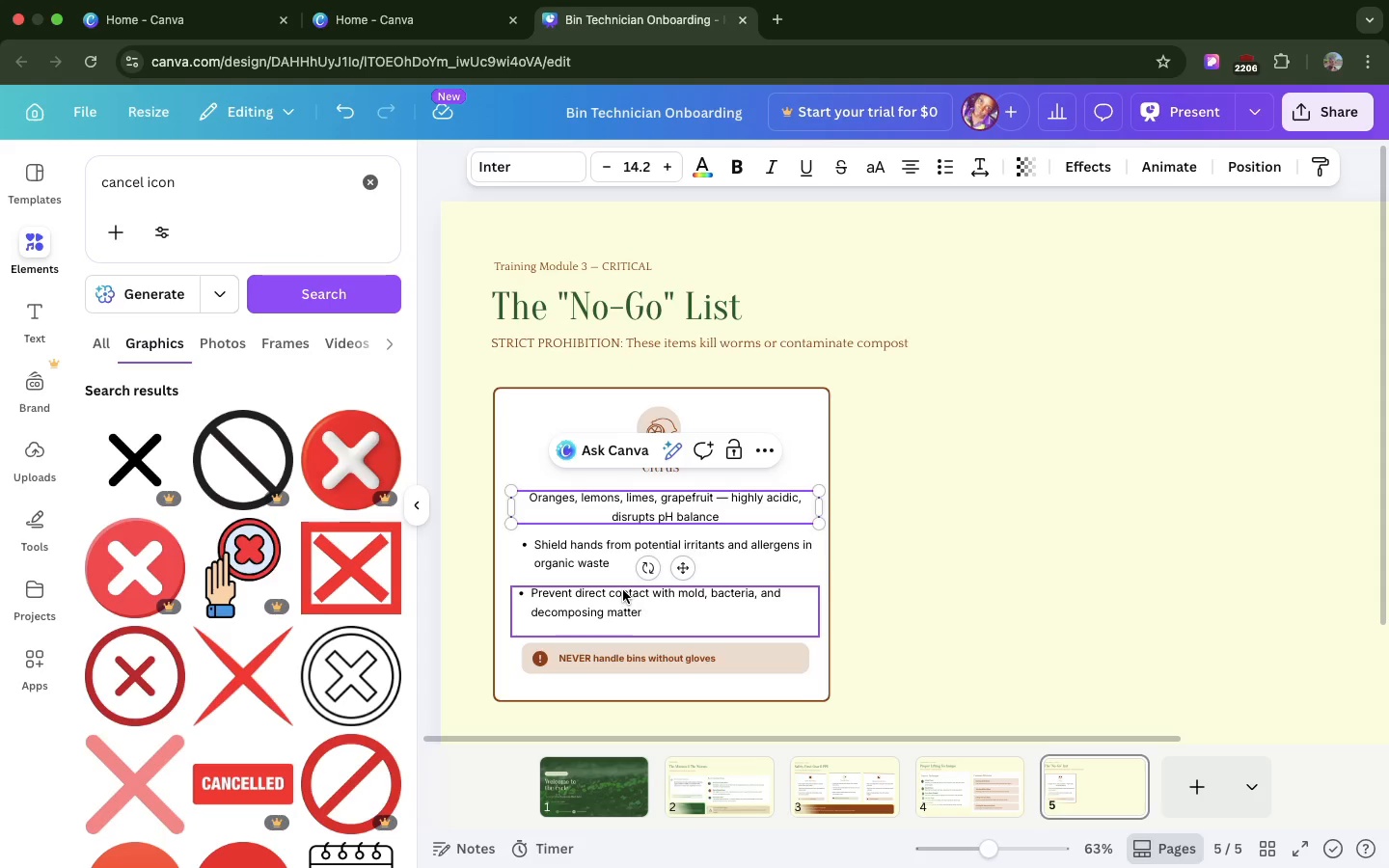 
left_click([623, 590])
 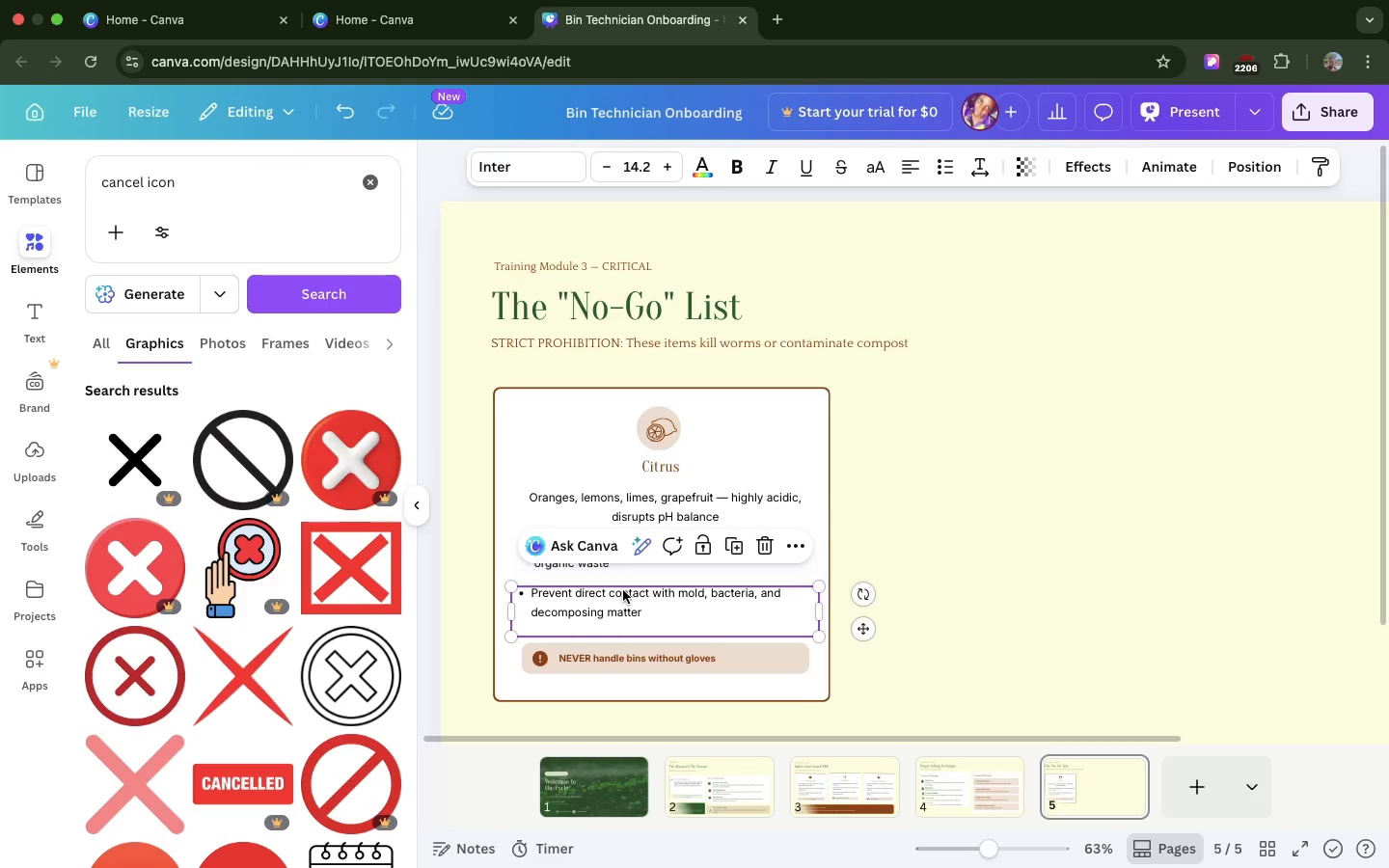 
key(Backspace)
 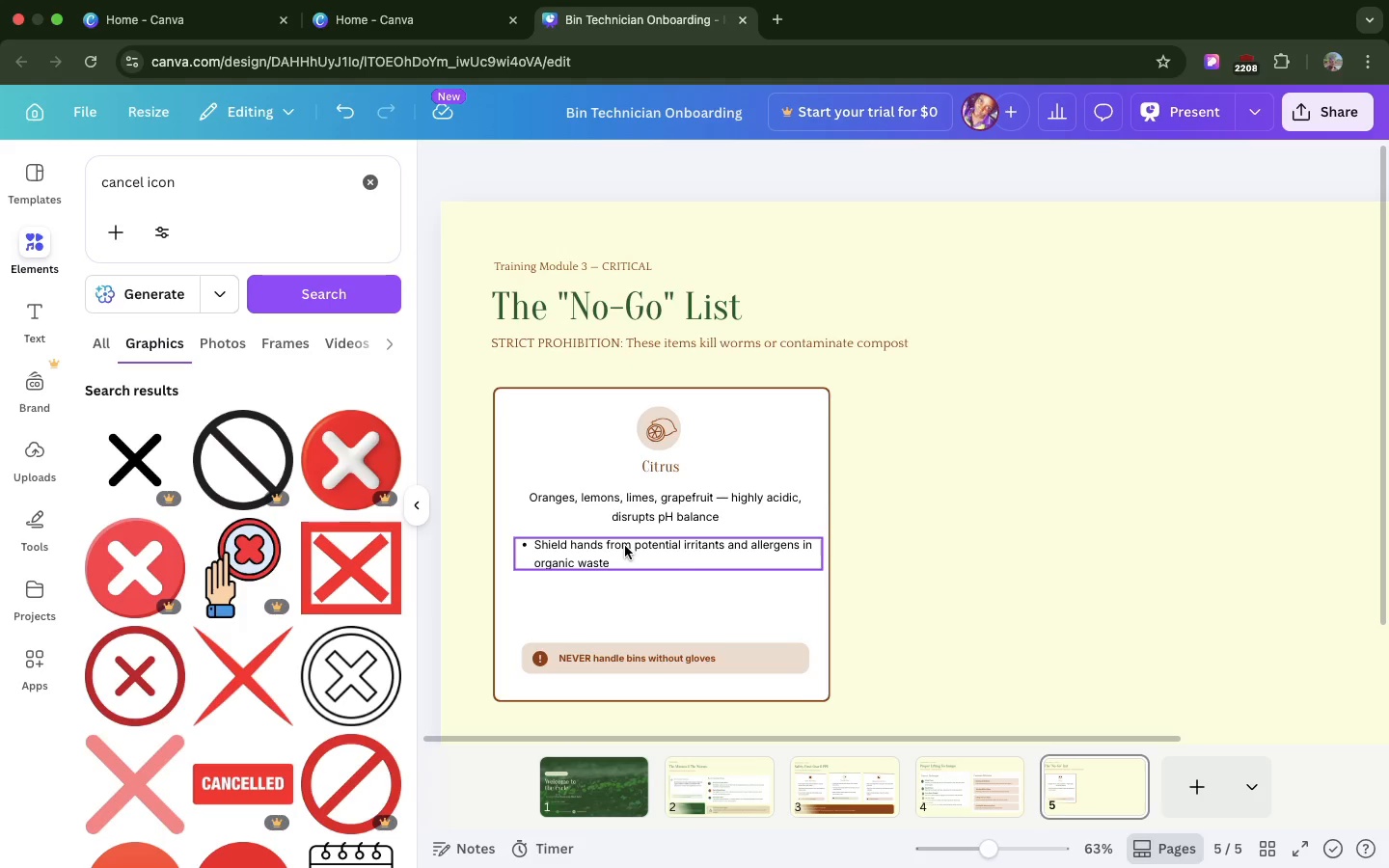 
left_click([625, 546])
 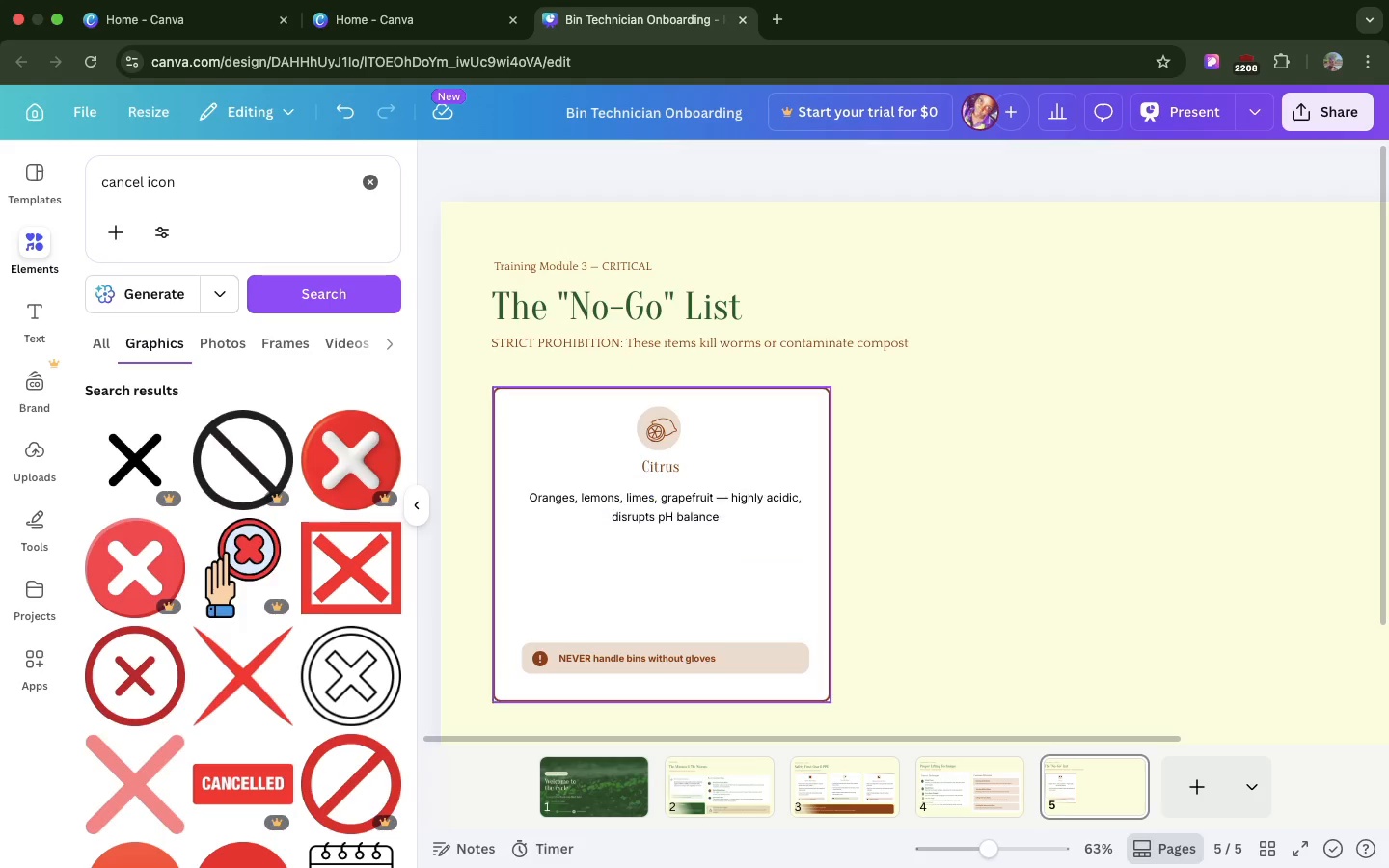 
key(Backspace)
 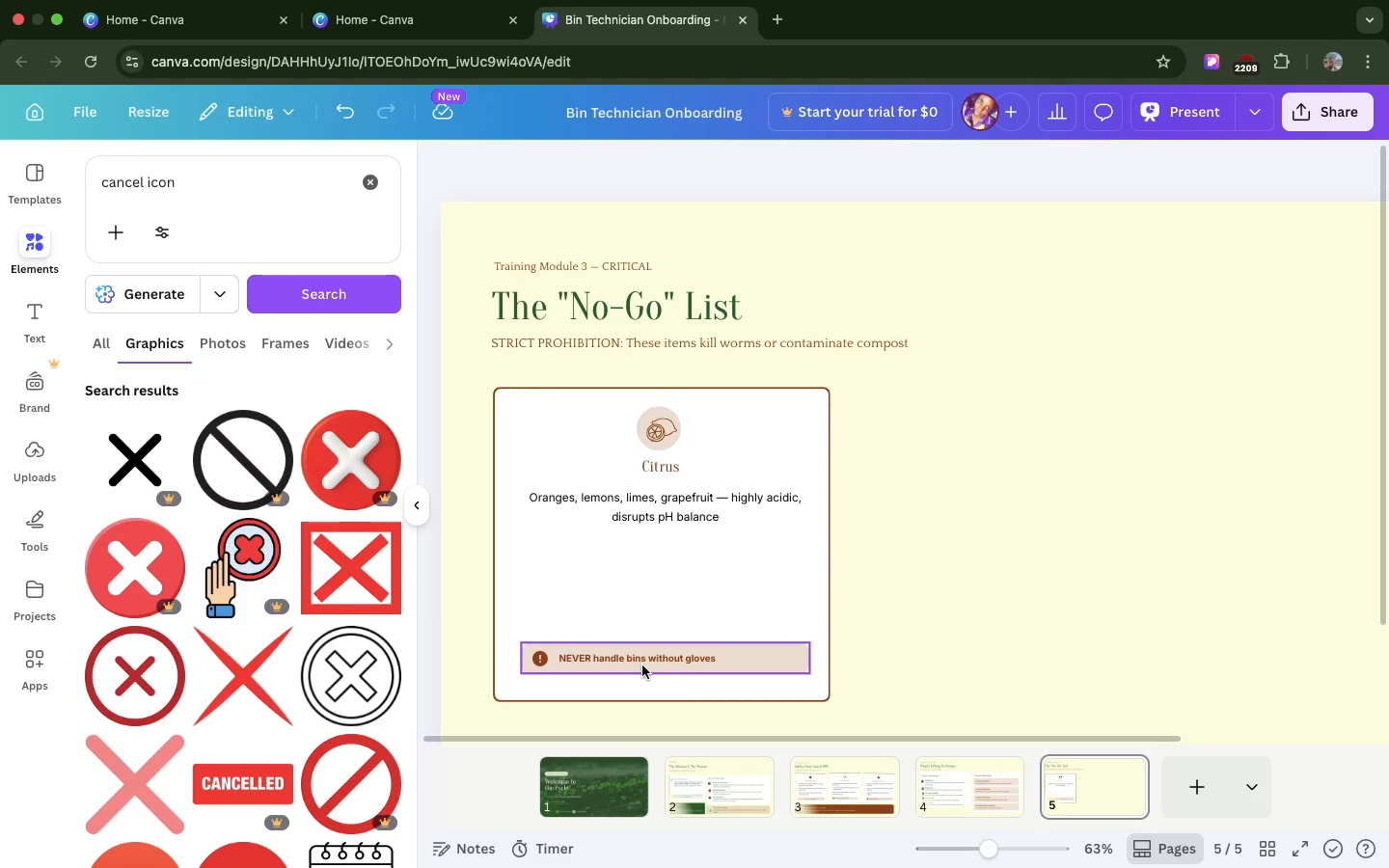 
left_click_drag(start_coordinate=[642, 665], to_coordinate=[644, 563])
 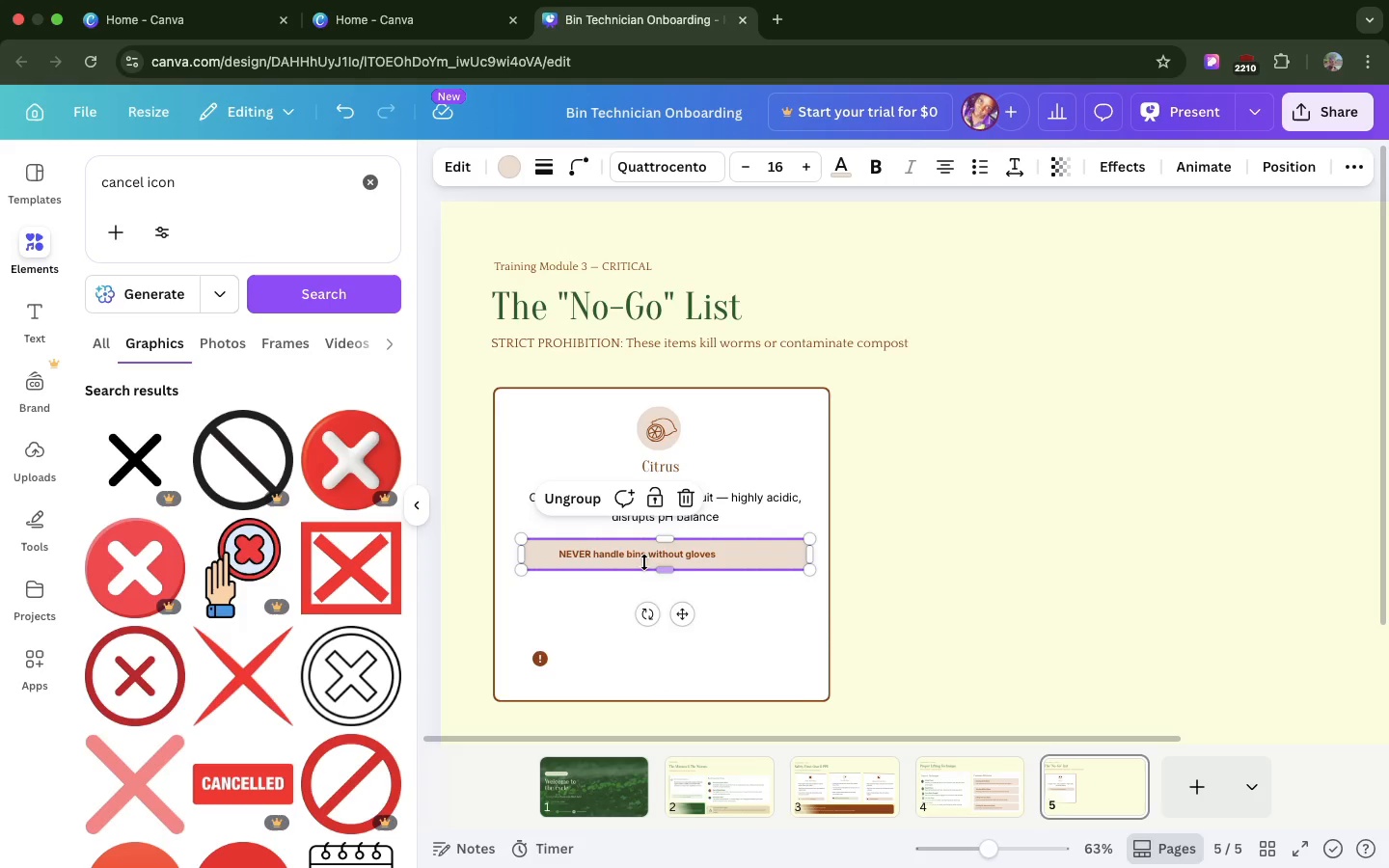 
double_click([644, 562])
 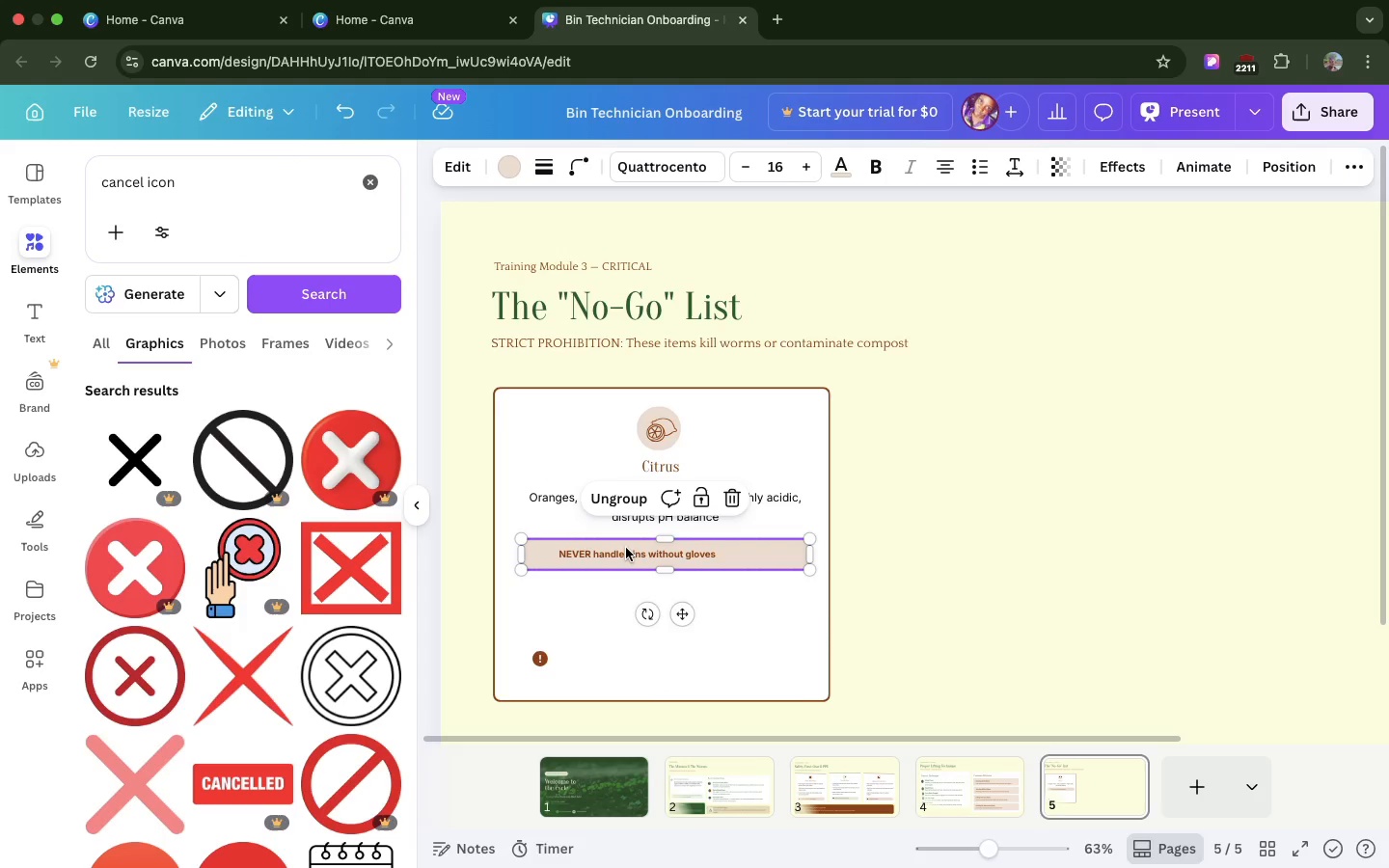 
double_click([626, 548])
 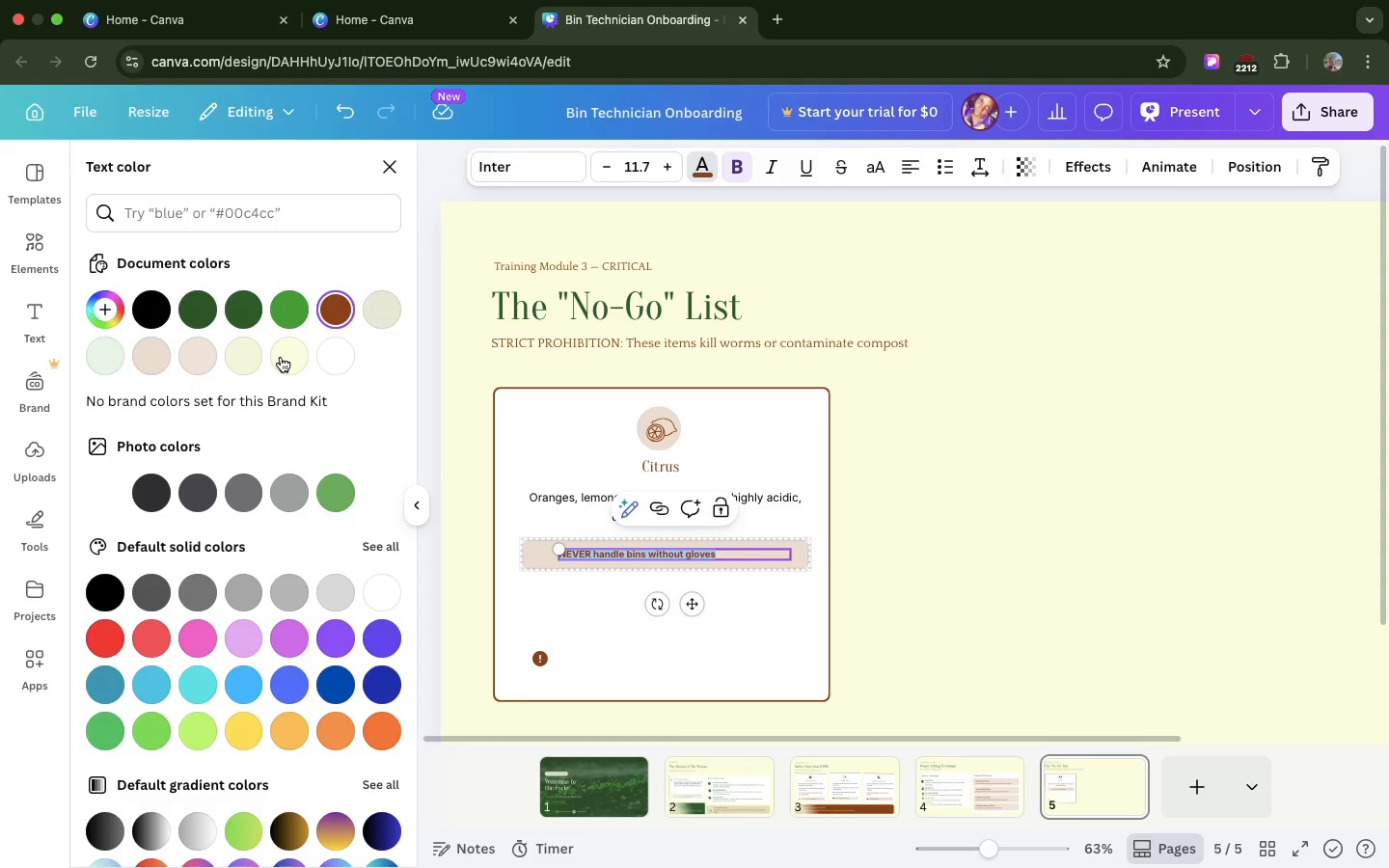 
wait(16.01)
 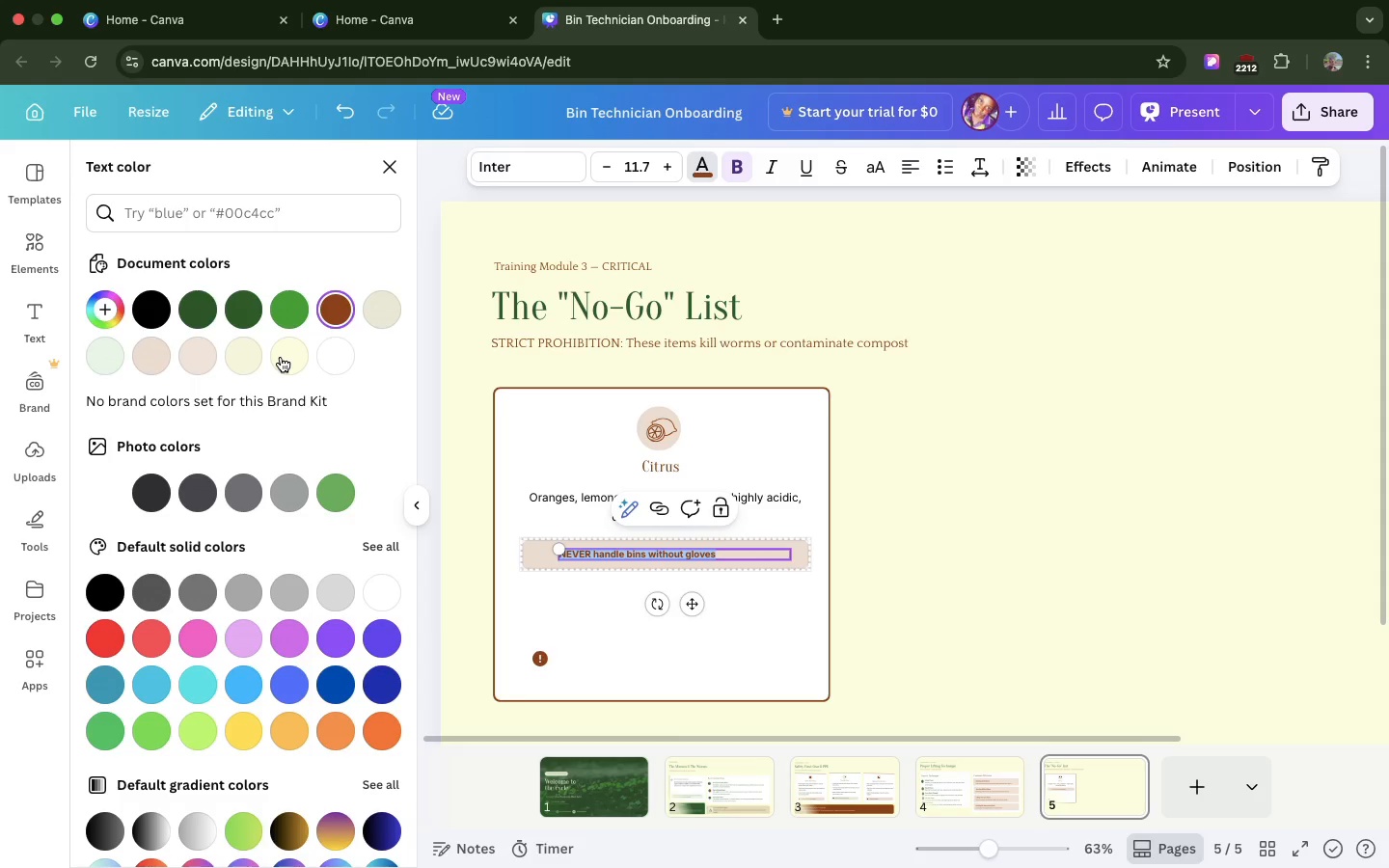 
left_click([699, 174])
 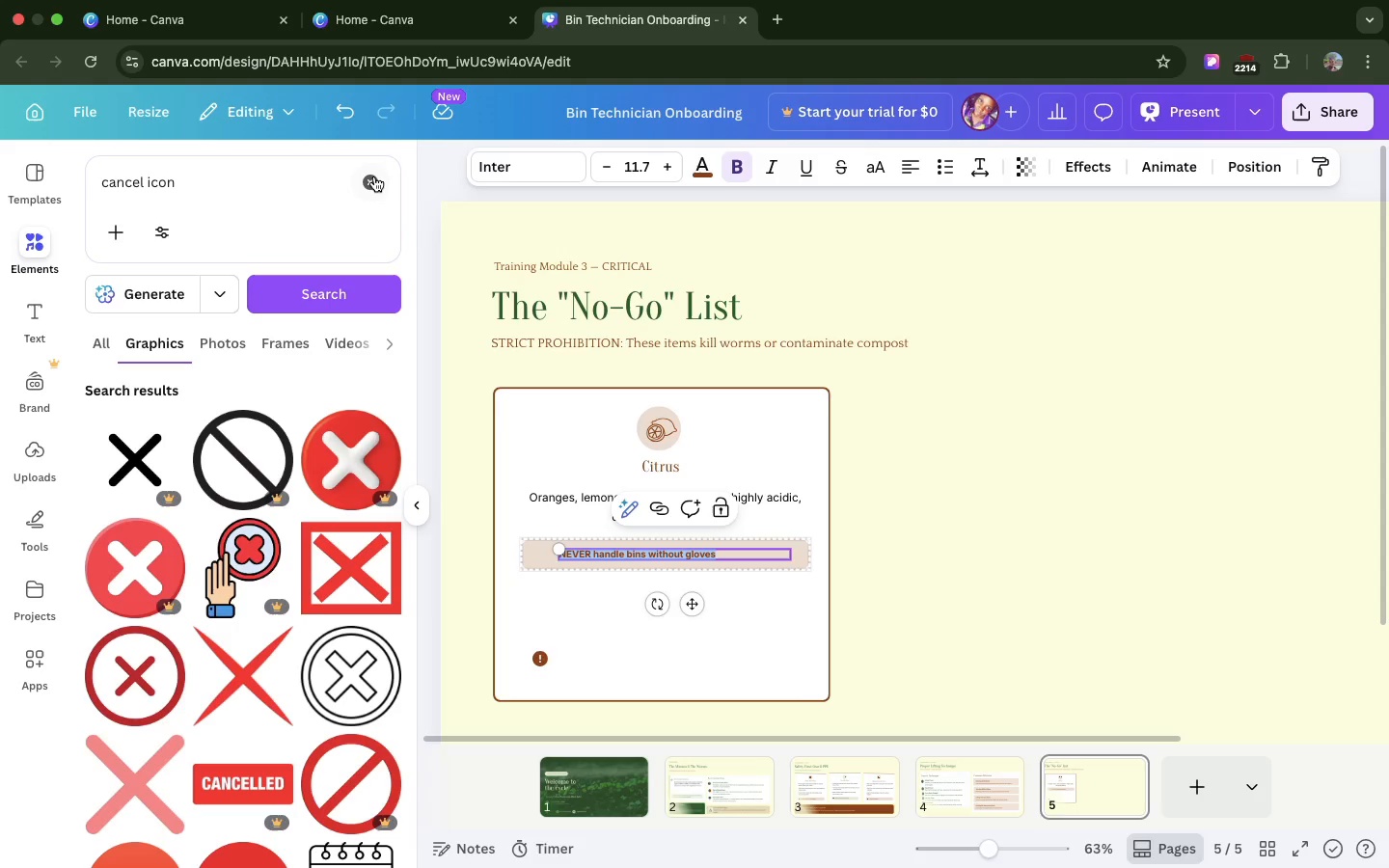 
wait(7.65)
 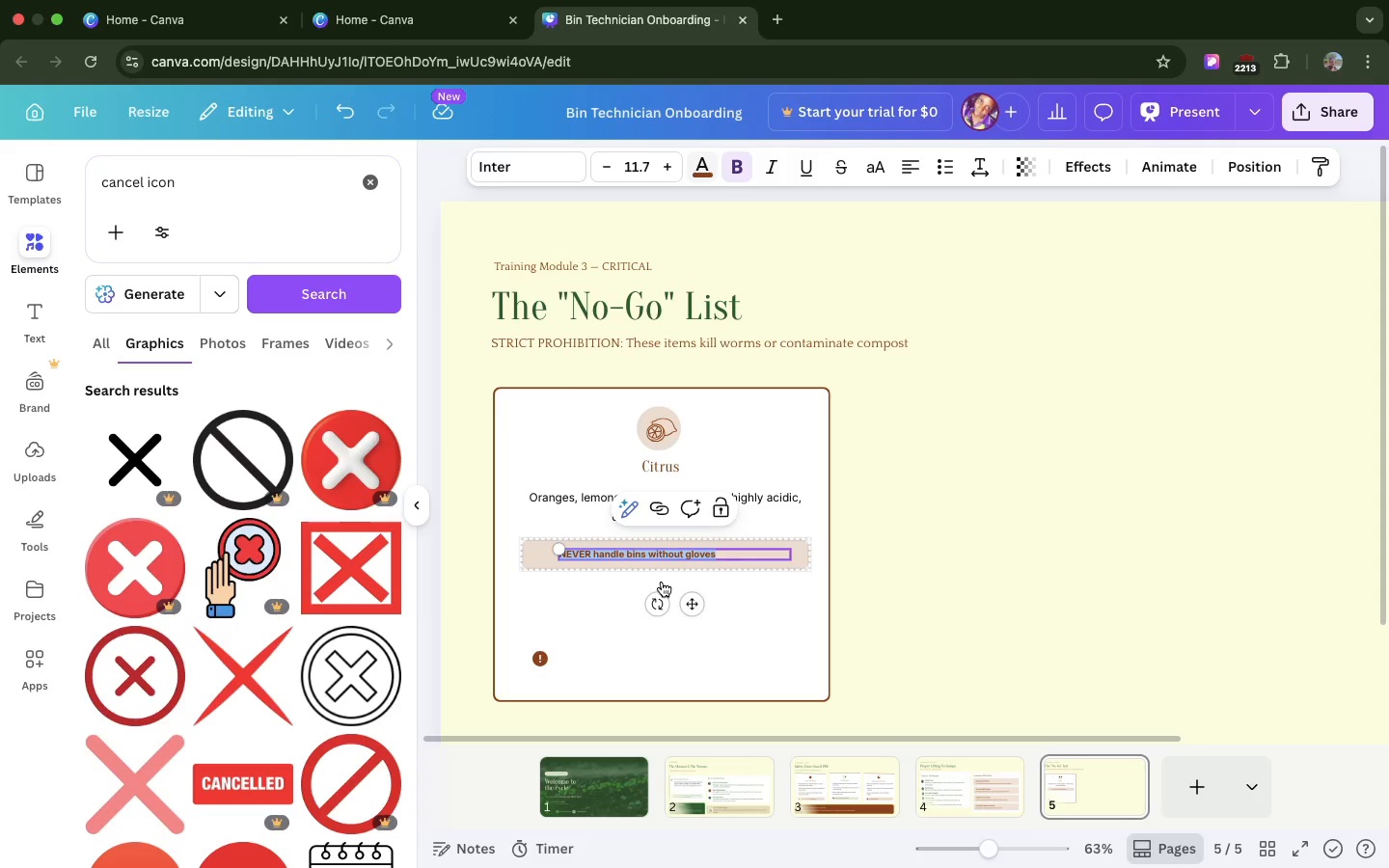 
left_click([709, 160])
 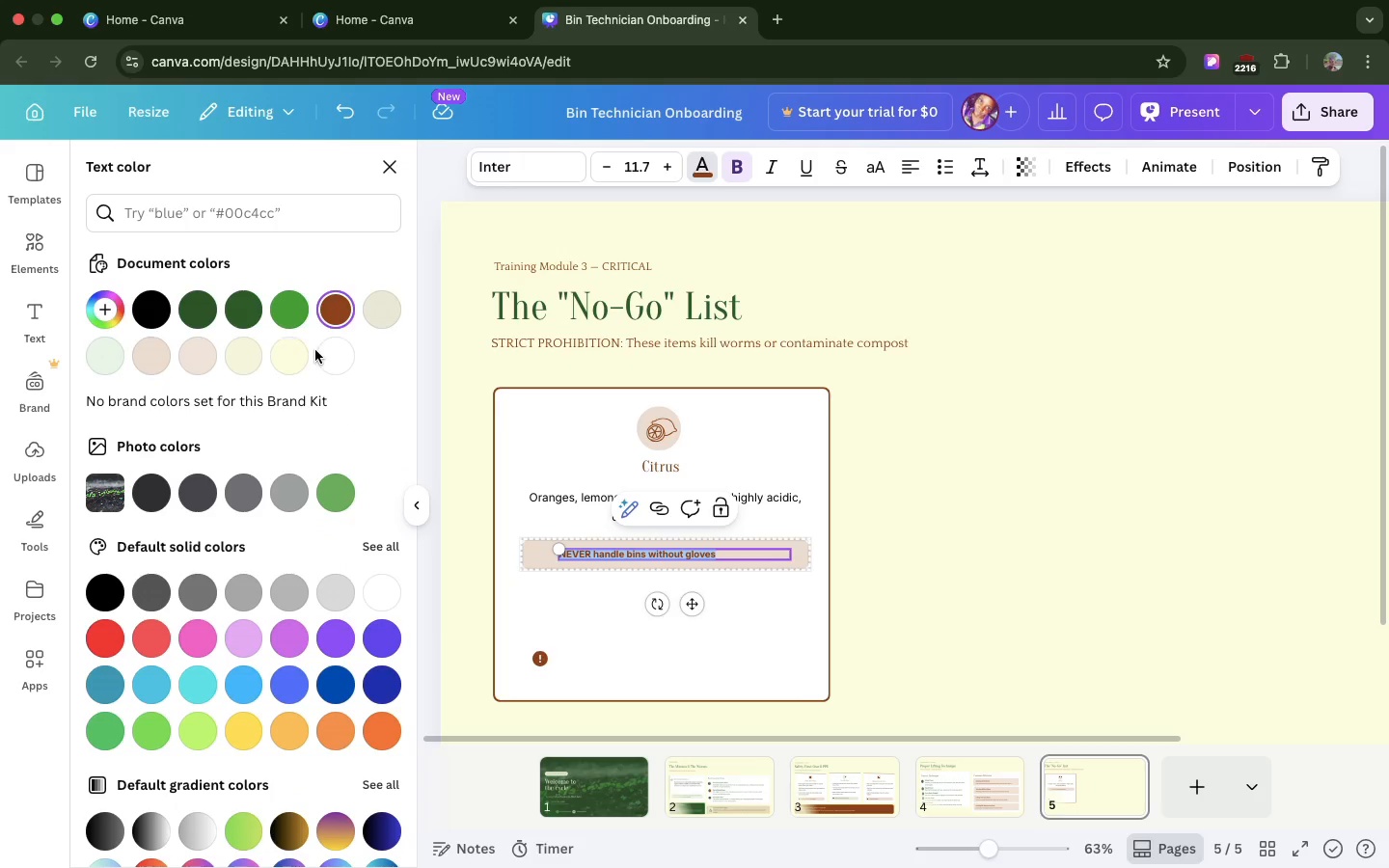 
left_click([296, 352])
 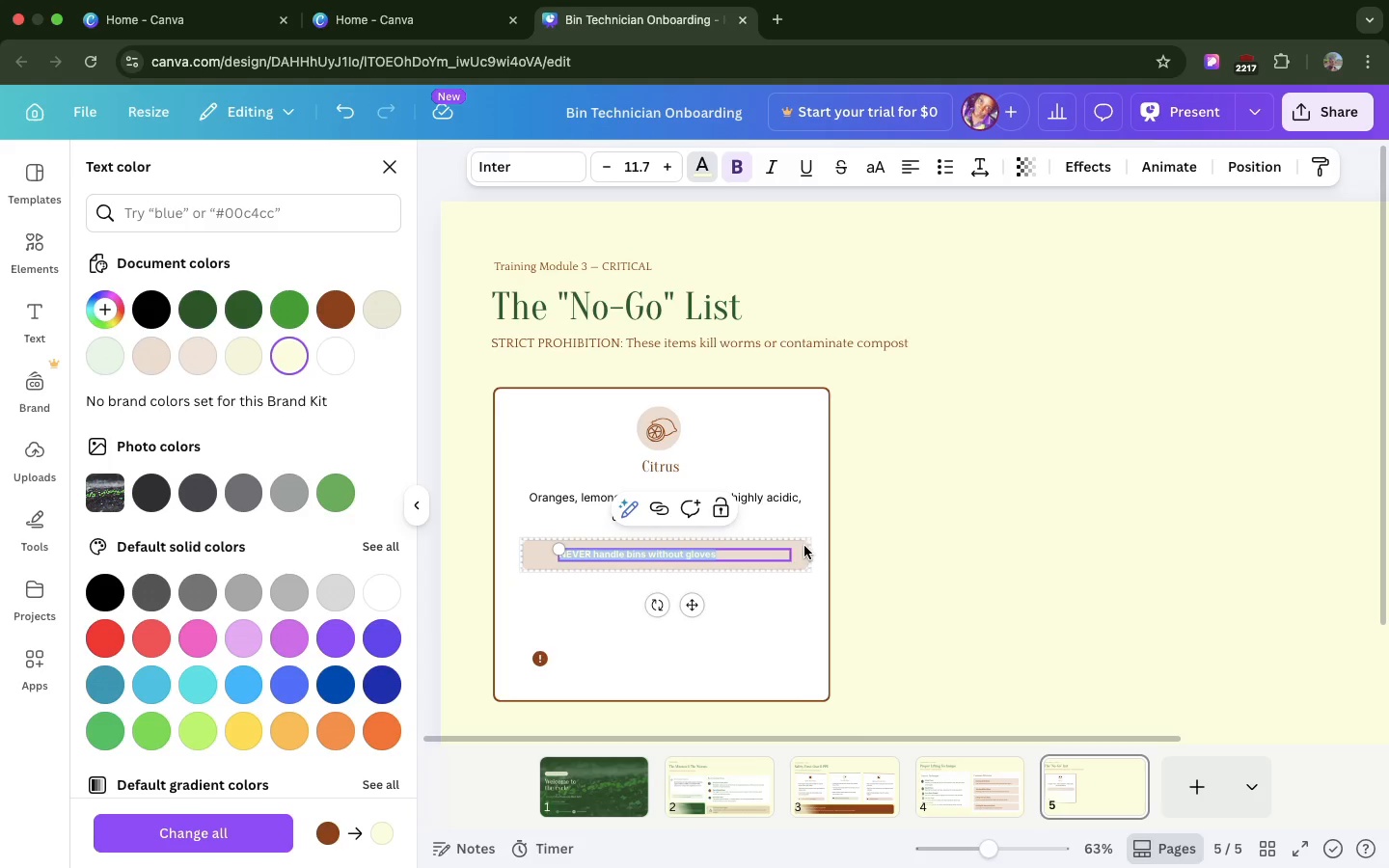 
left_click([803, 544])
 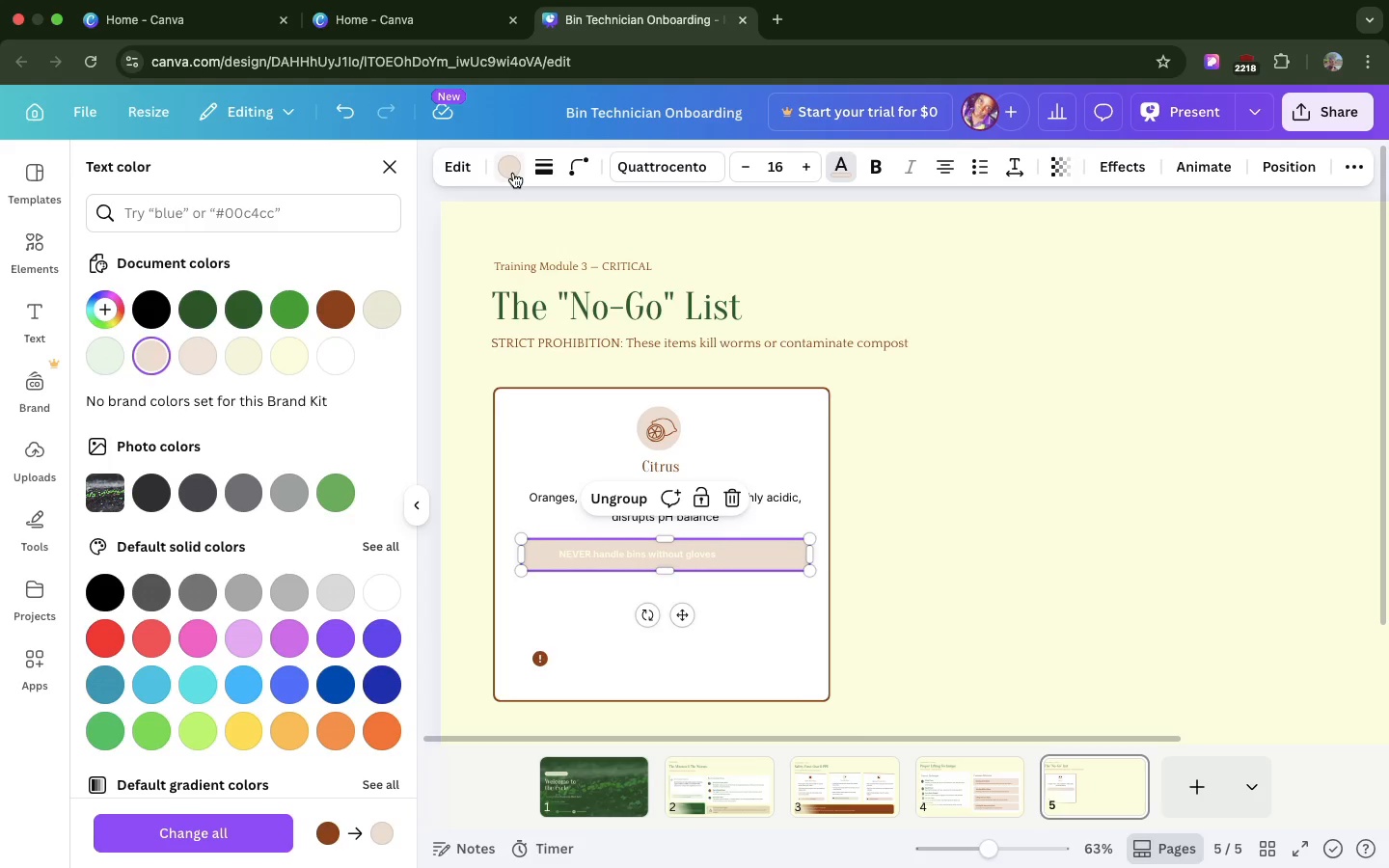 
left_click([513, 173])
 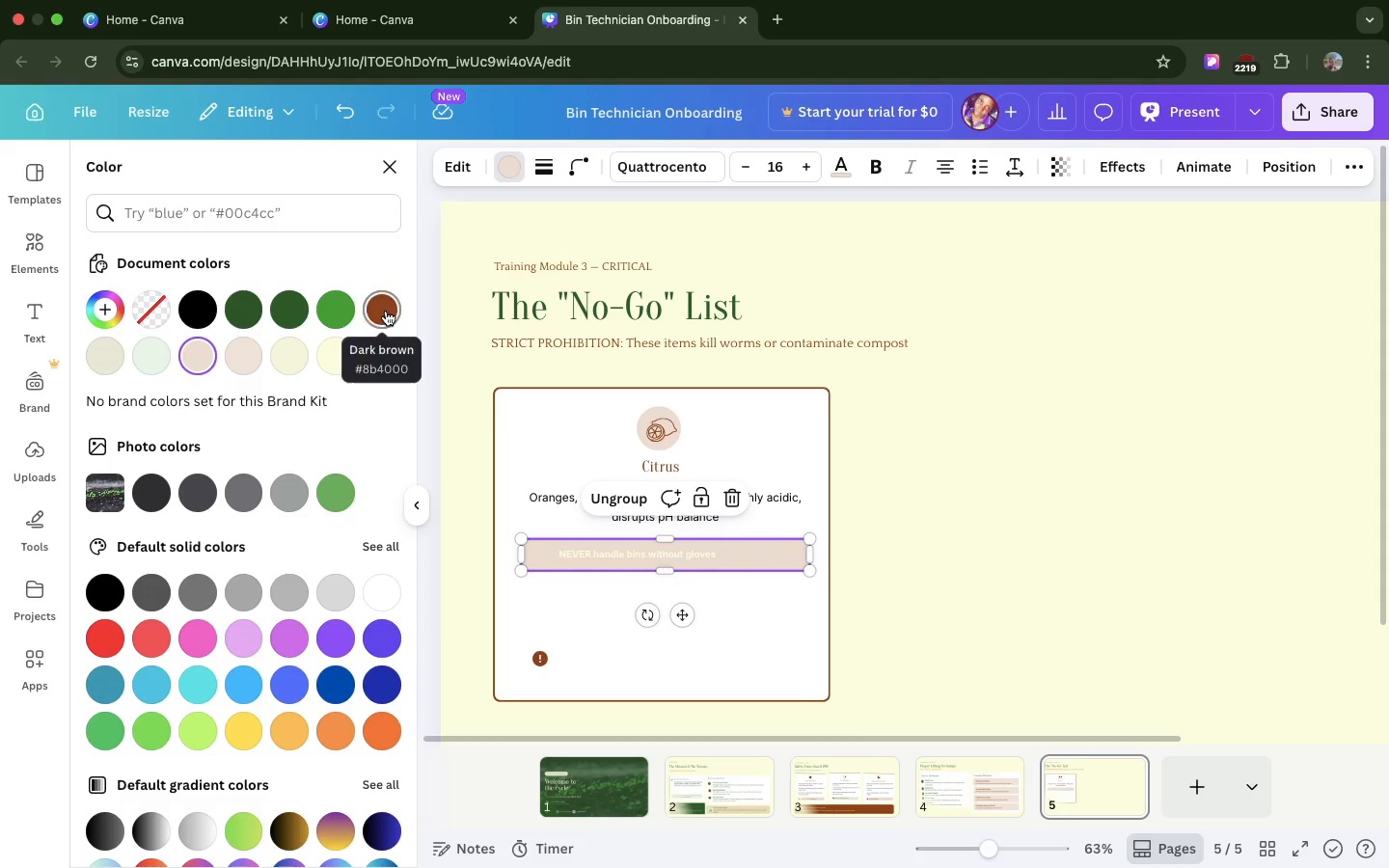 
left_click([386, 311])
 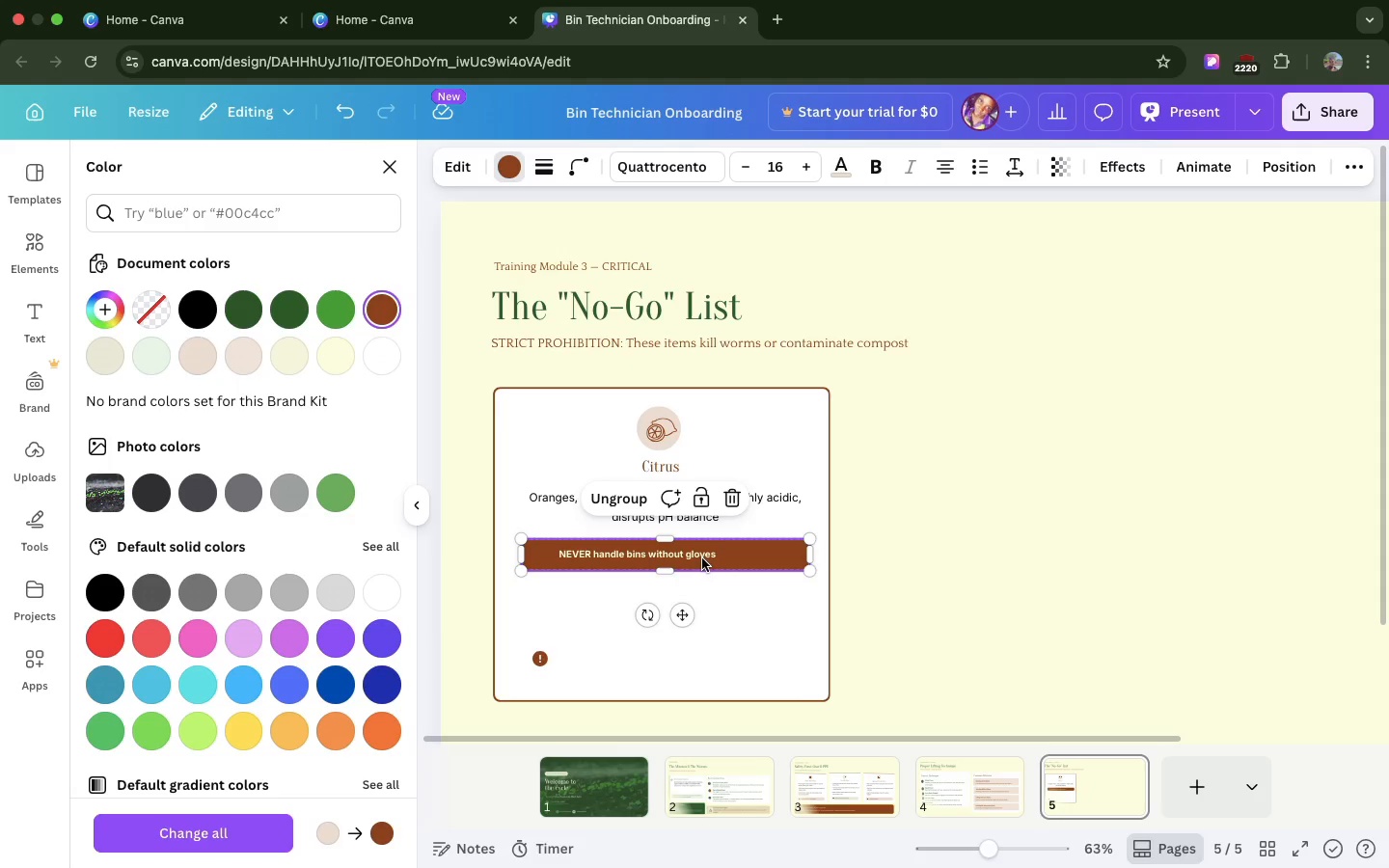 
left_click([701, 556])
 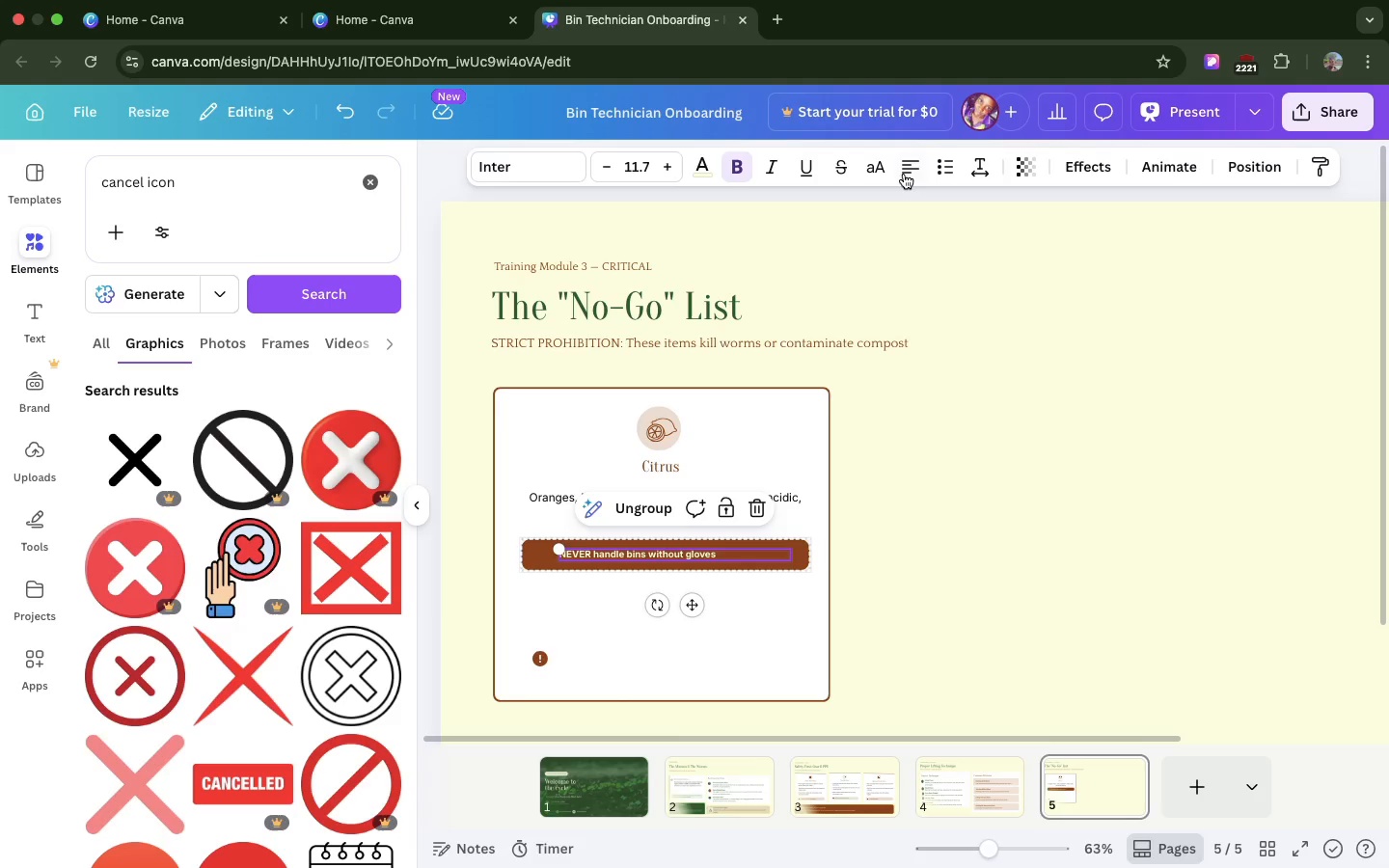 
left_click([904, 170])
 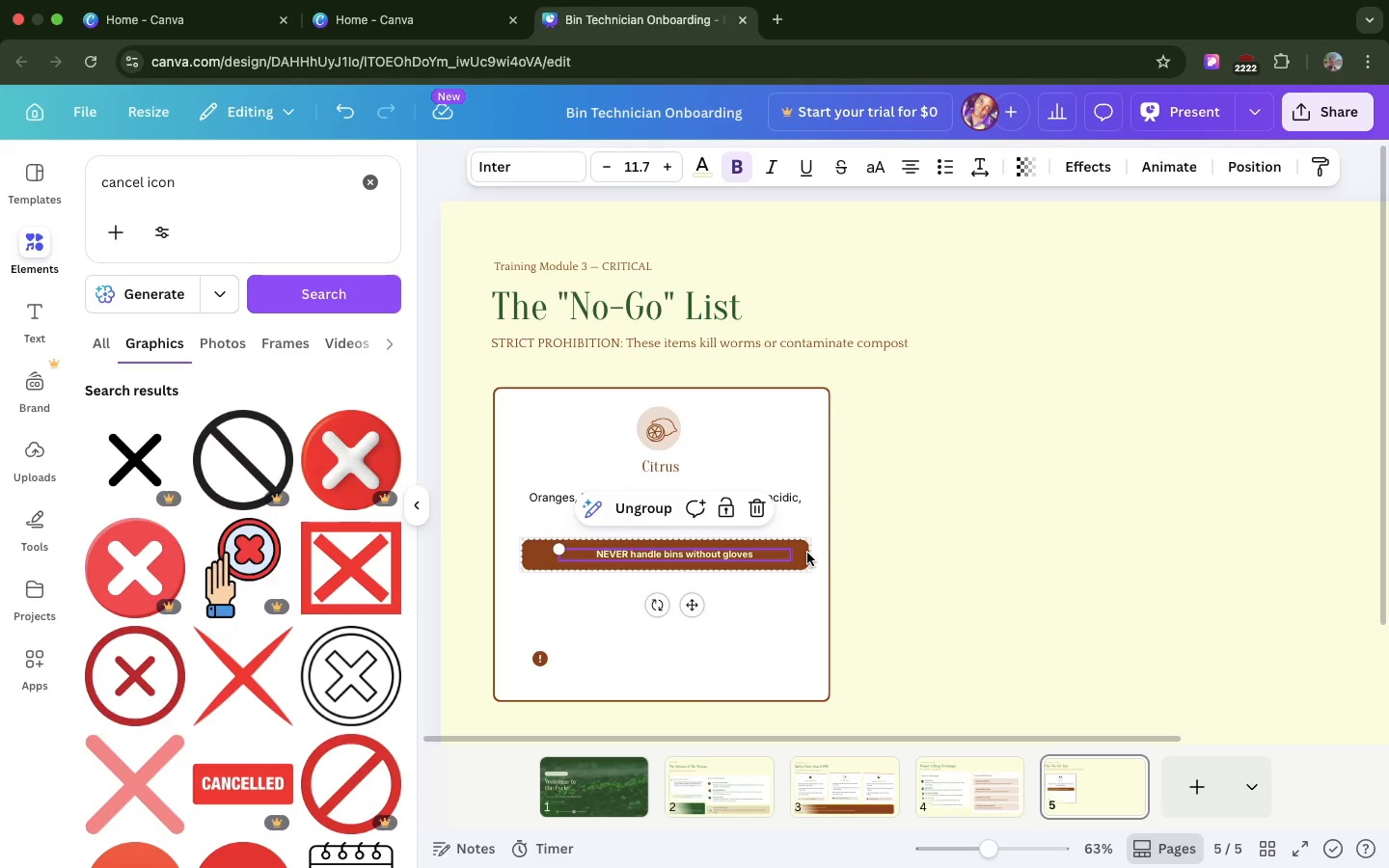 
left_click([808, 554])
 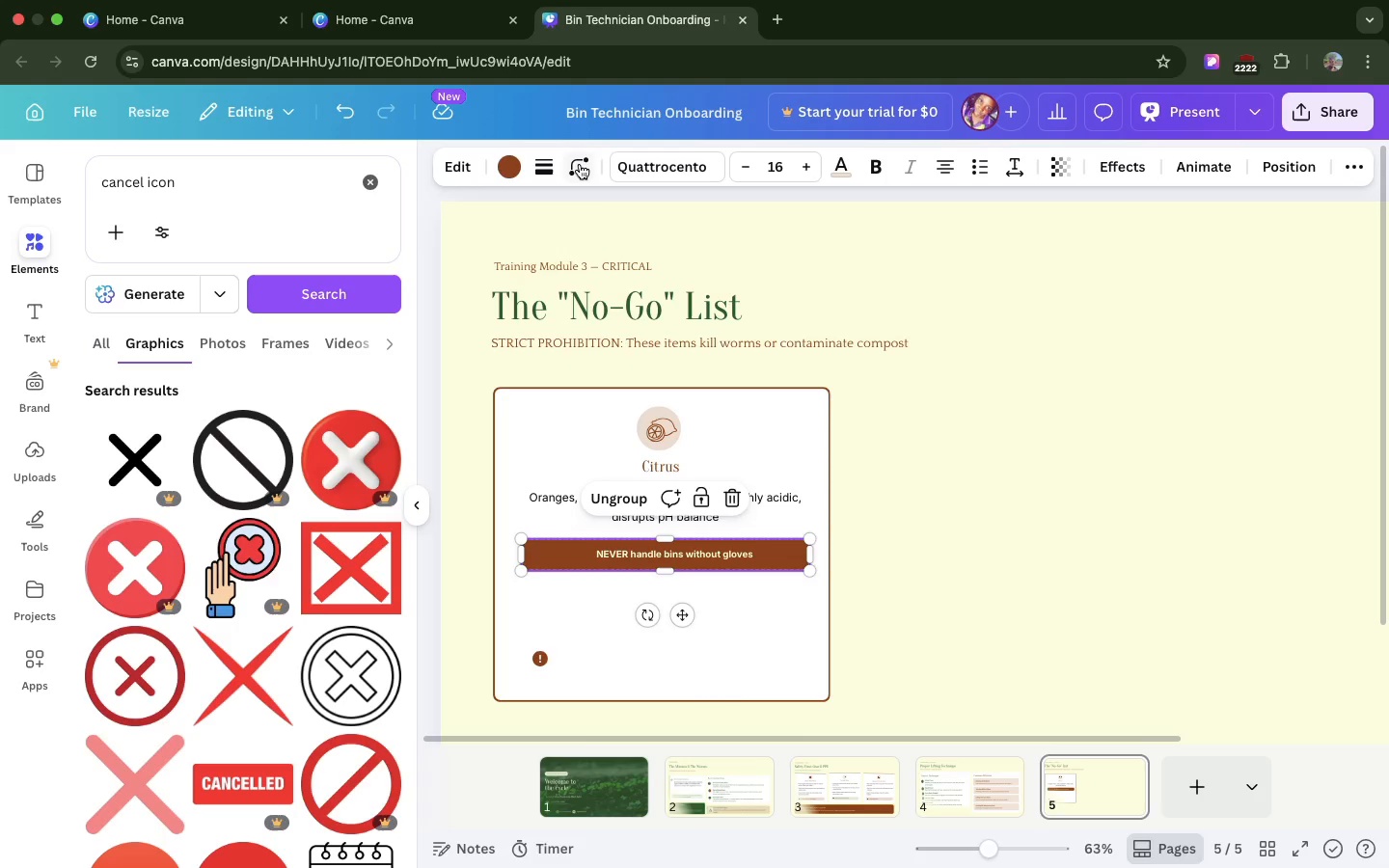 
left_click([580, 164])
 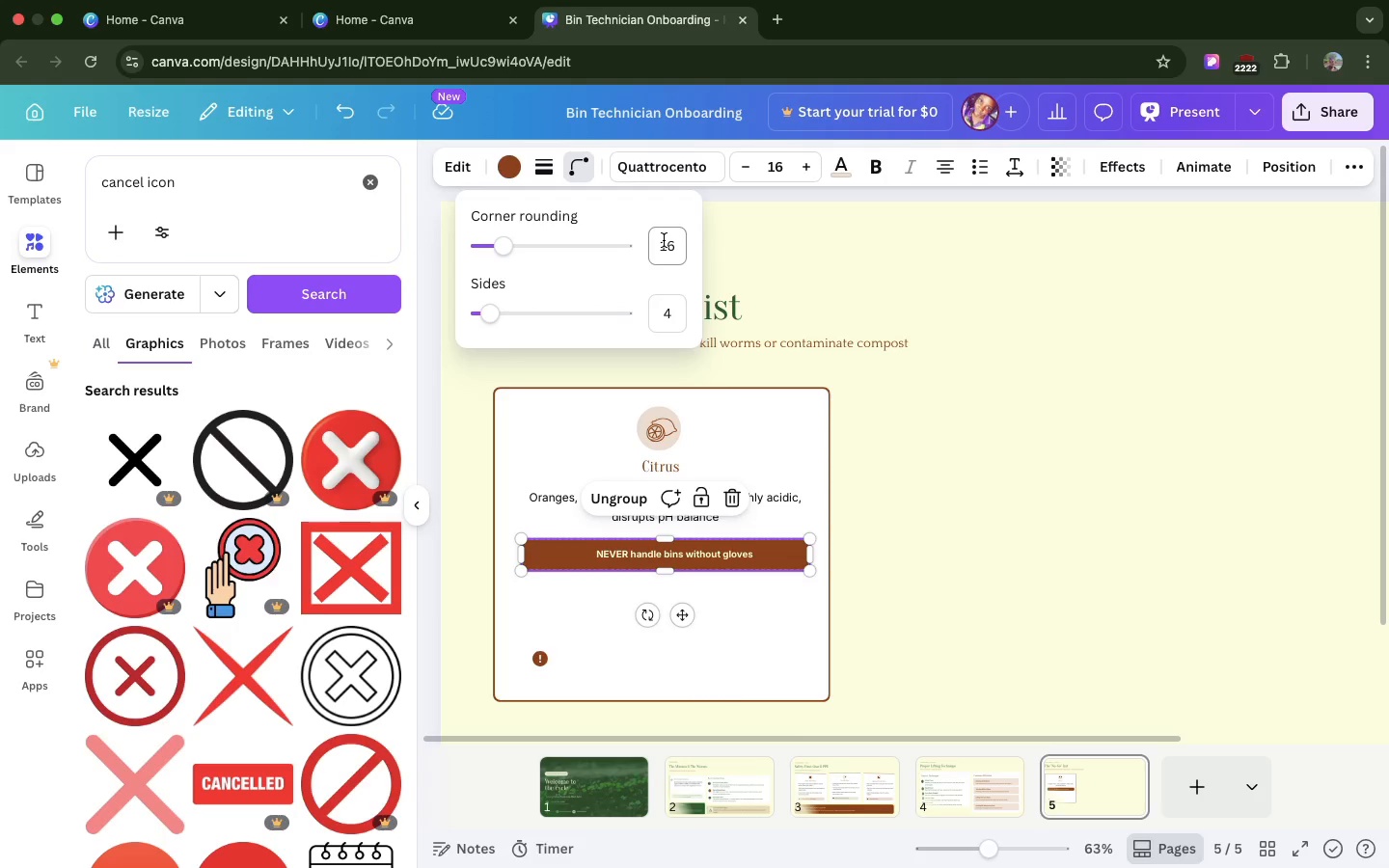 
left_click([664, 240])
 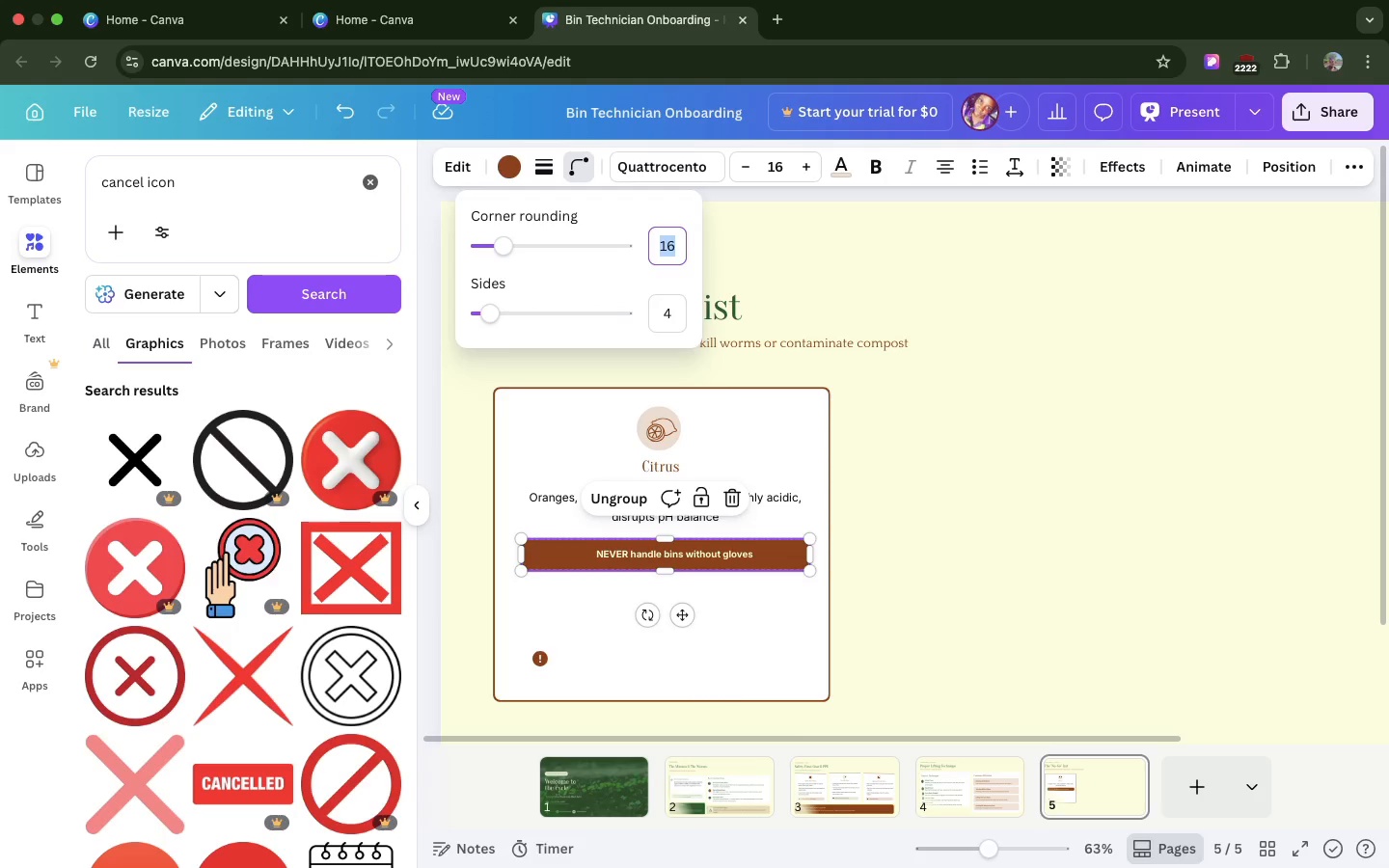 
type(100)
 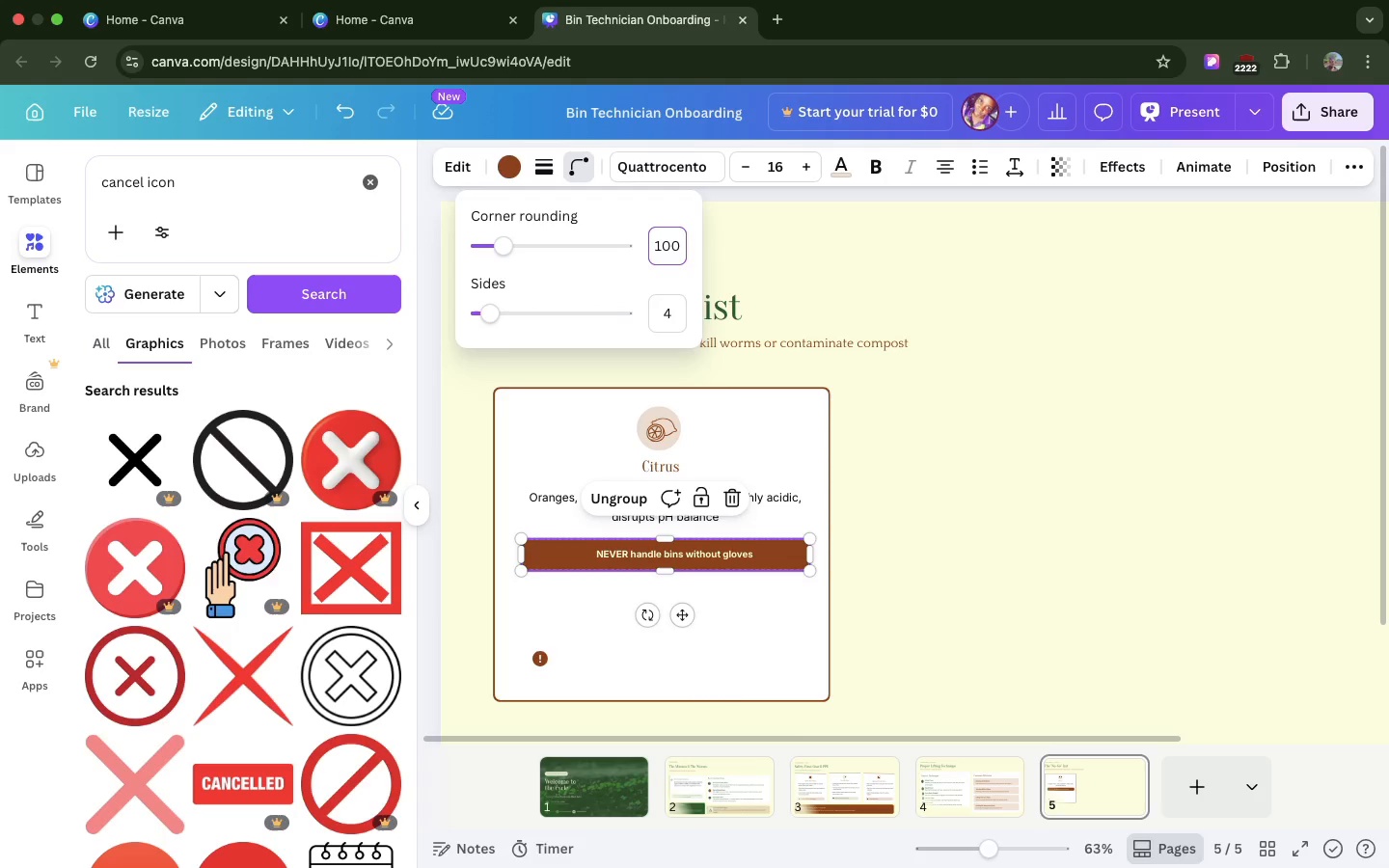 
key(Enter)
 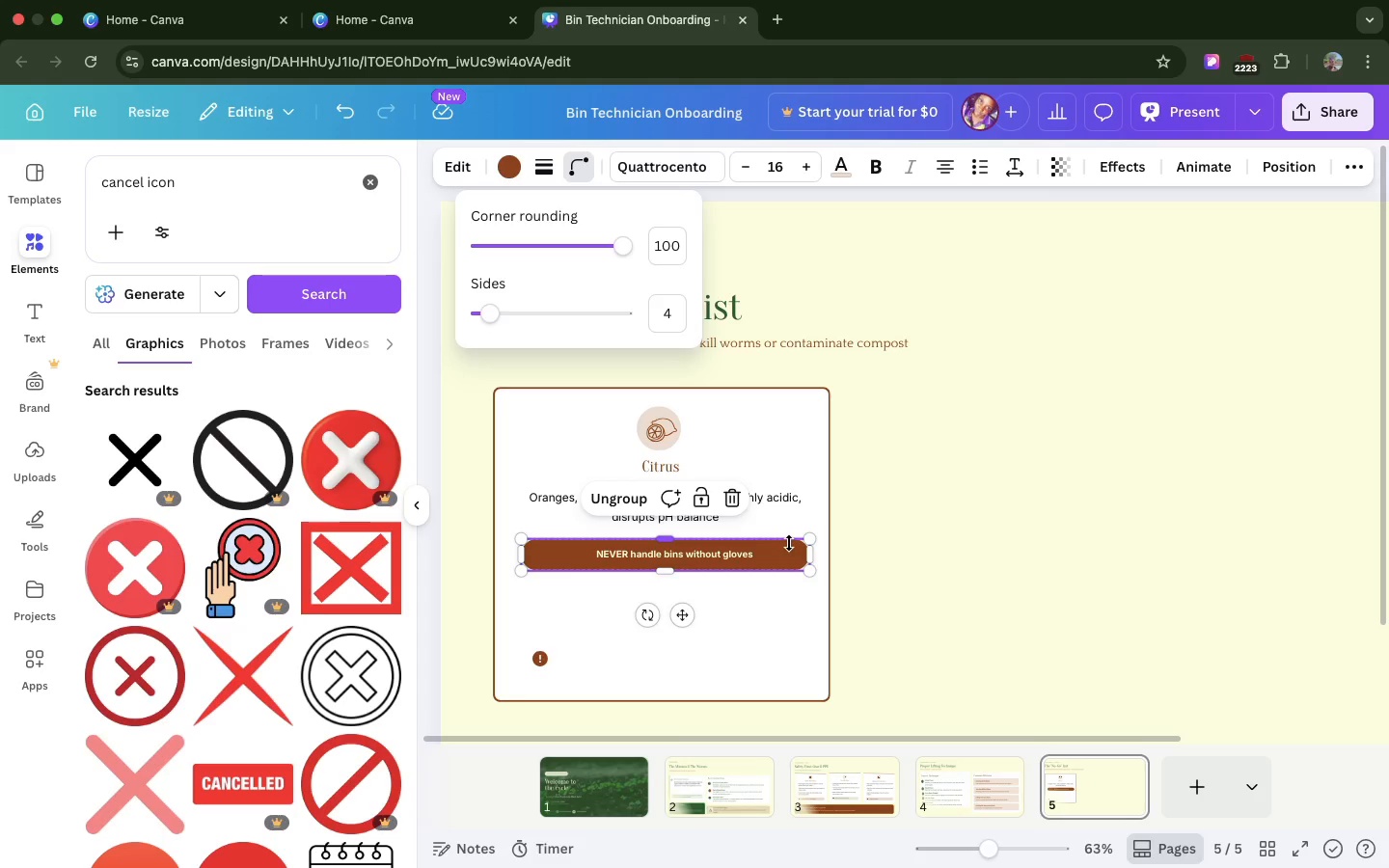 
wait(8.99)
 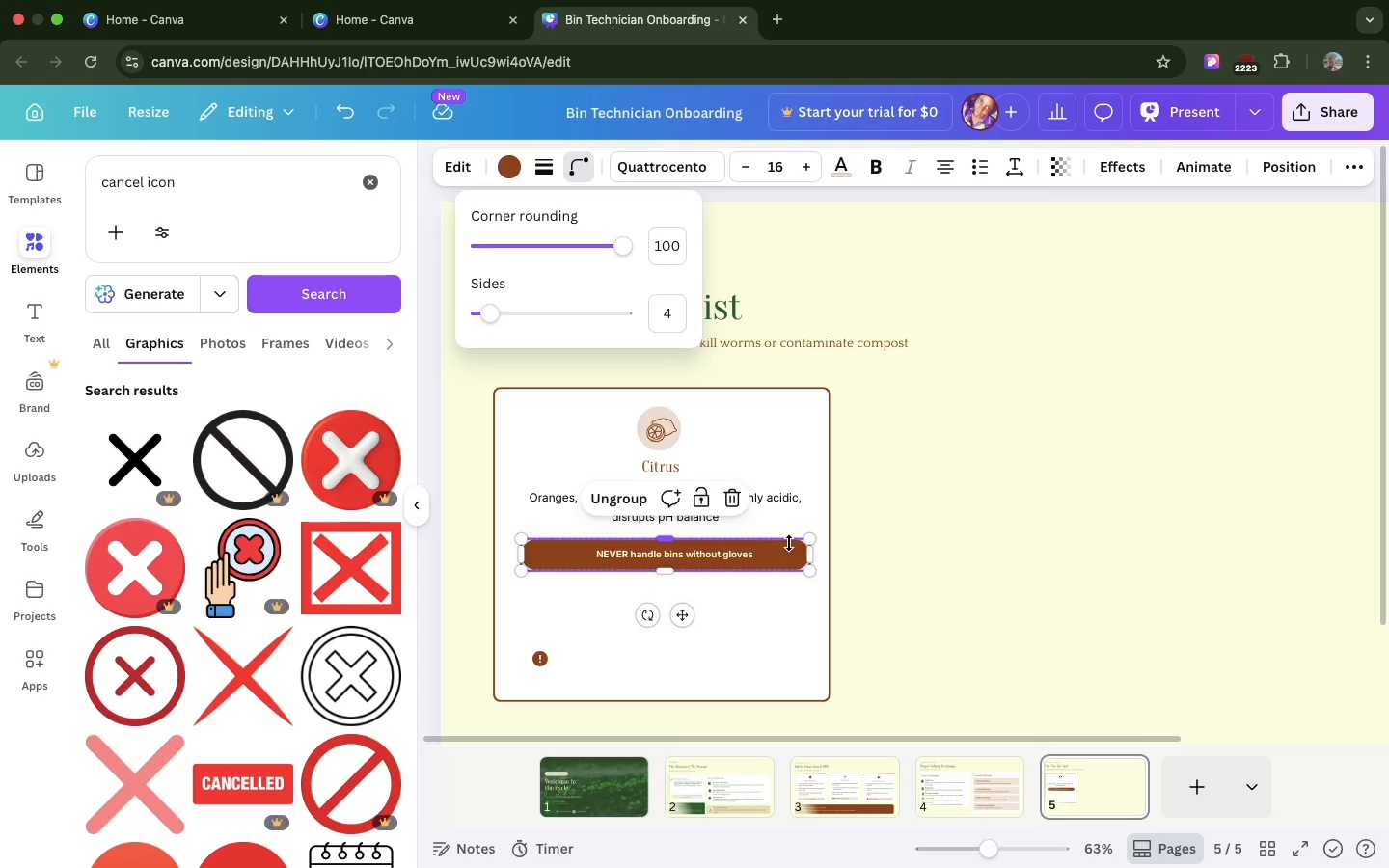 
double_click([737, 555])
 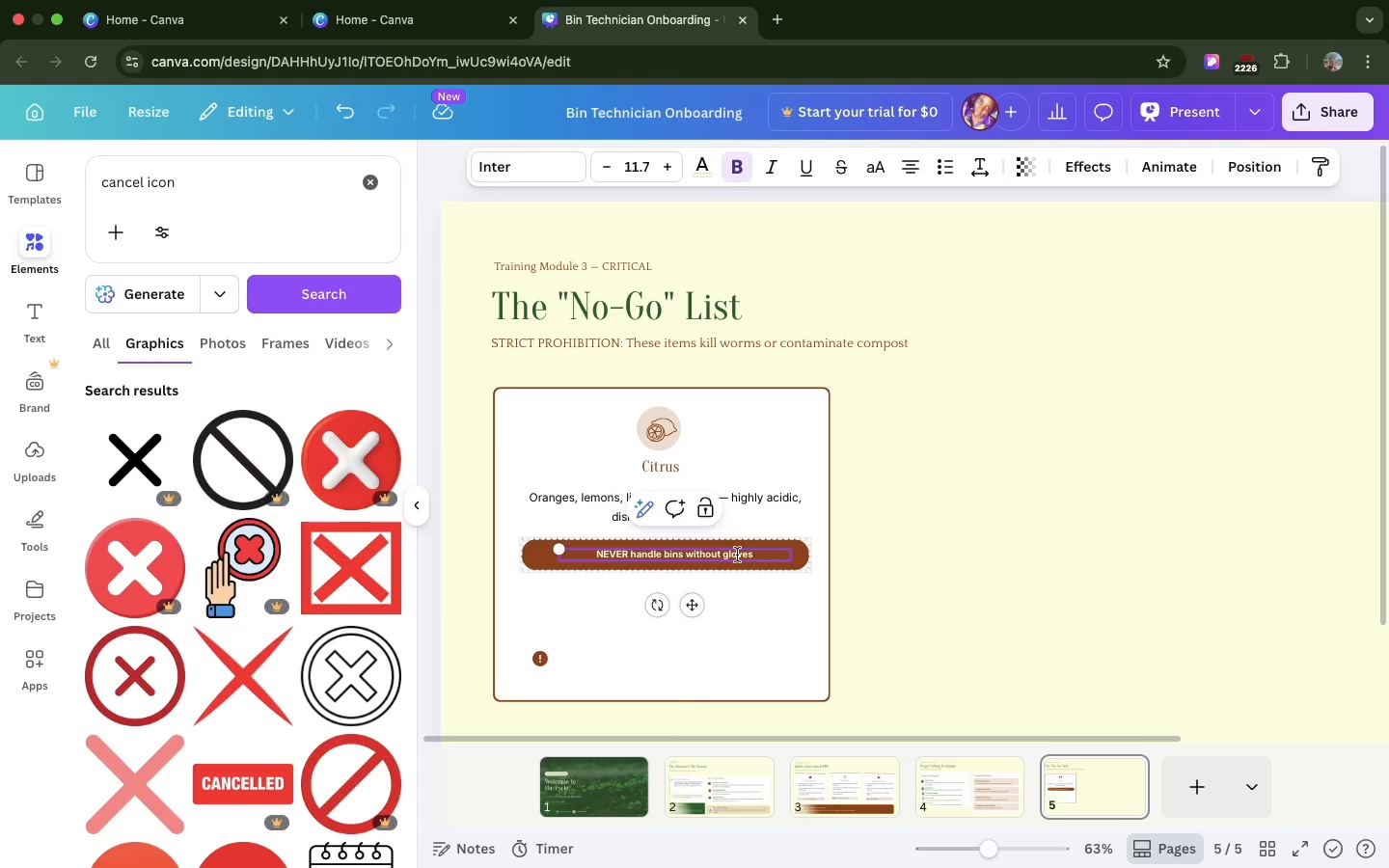 
double_click([737, 555])
 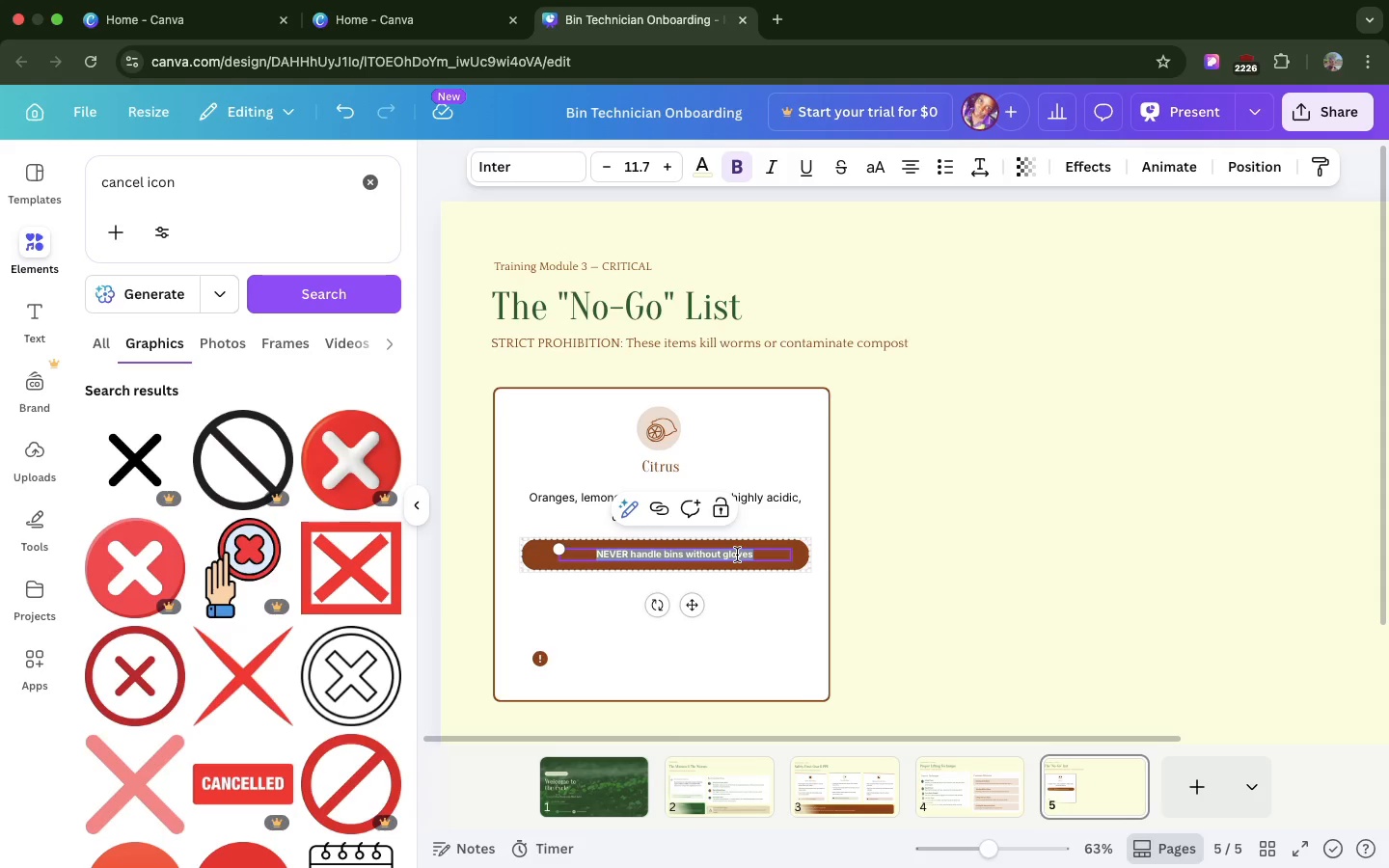 
triple_click([737, 555])
 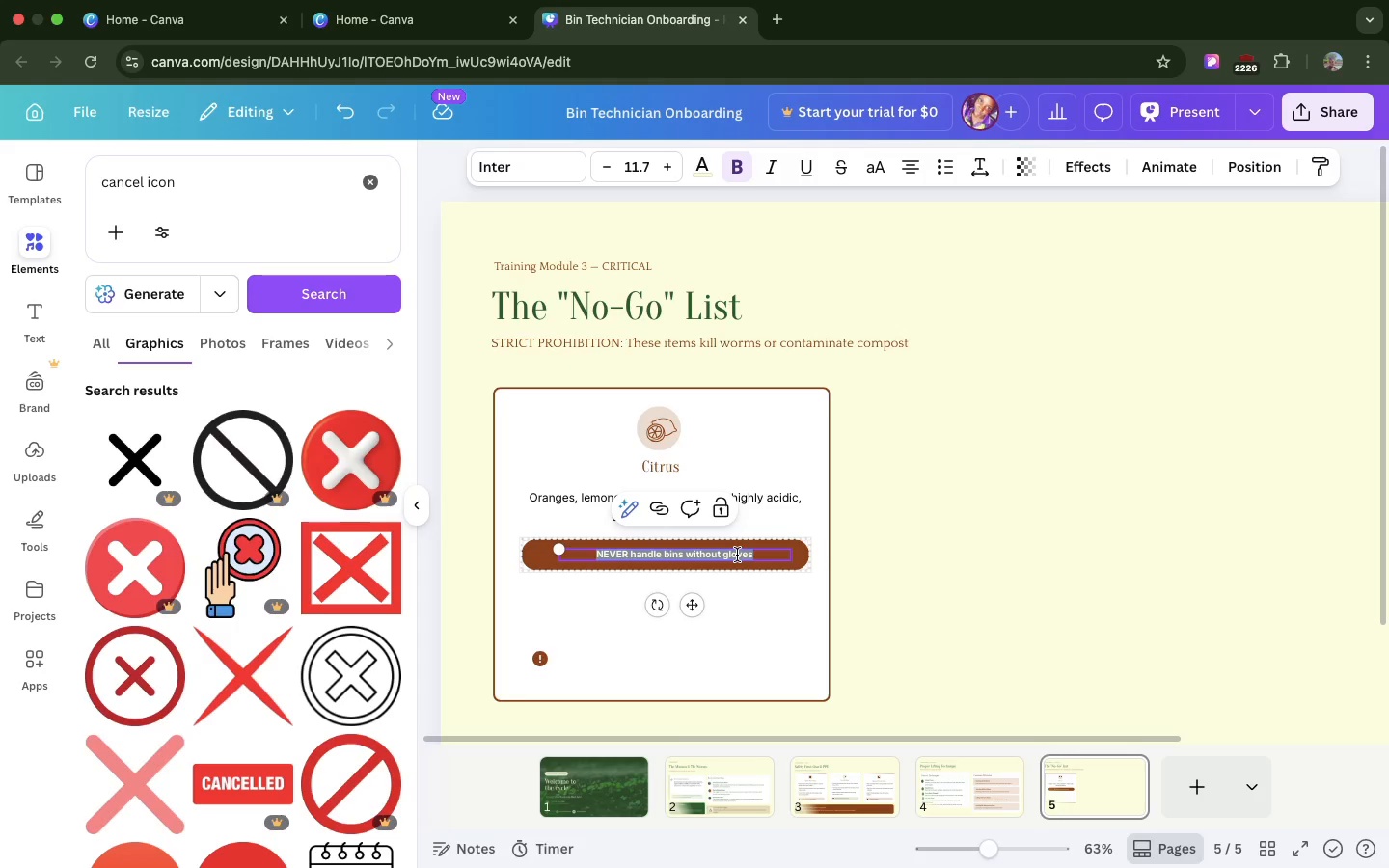 
key(Meta+CommandLeft)
 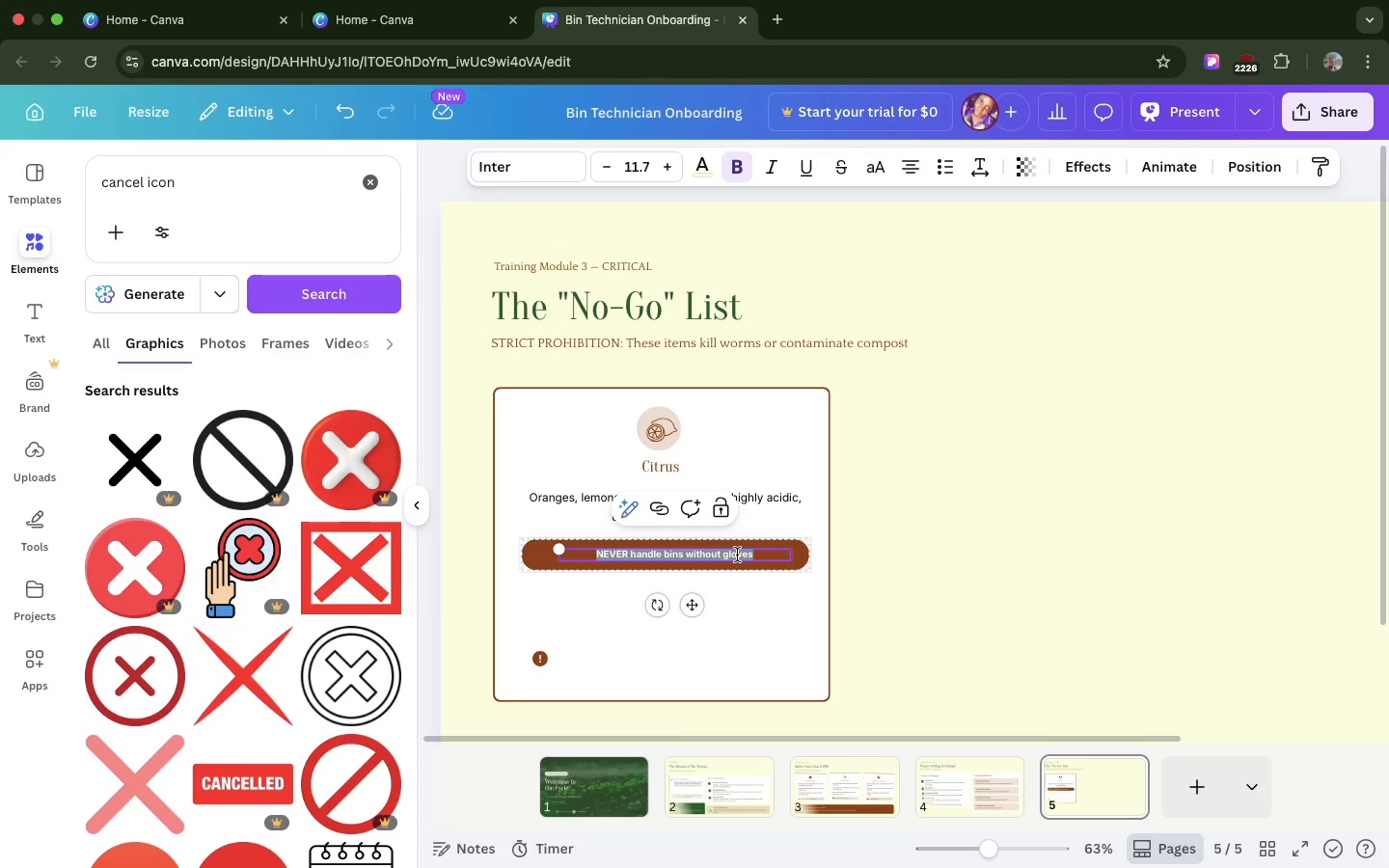 
key(Meta+V)
 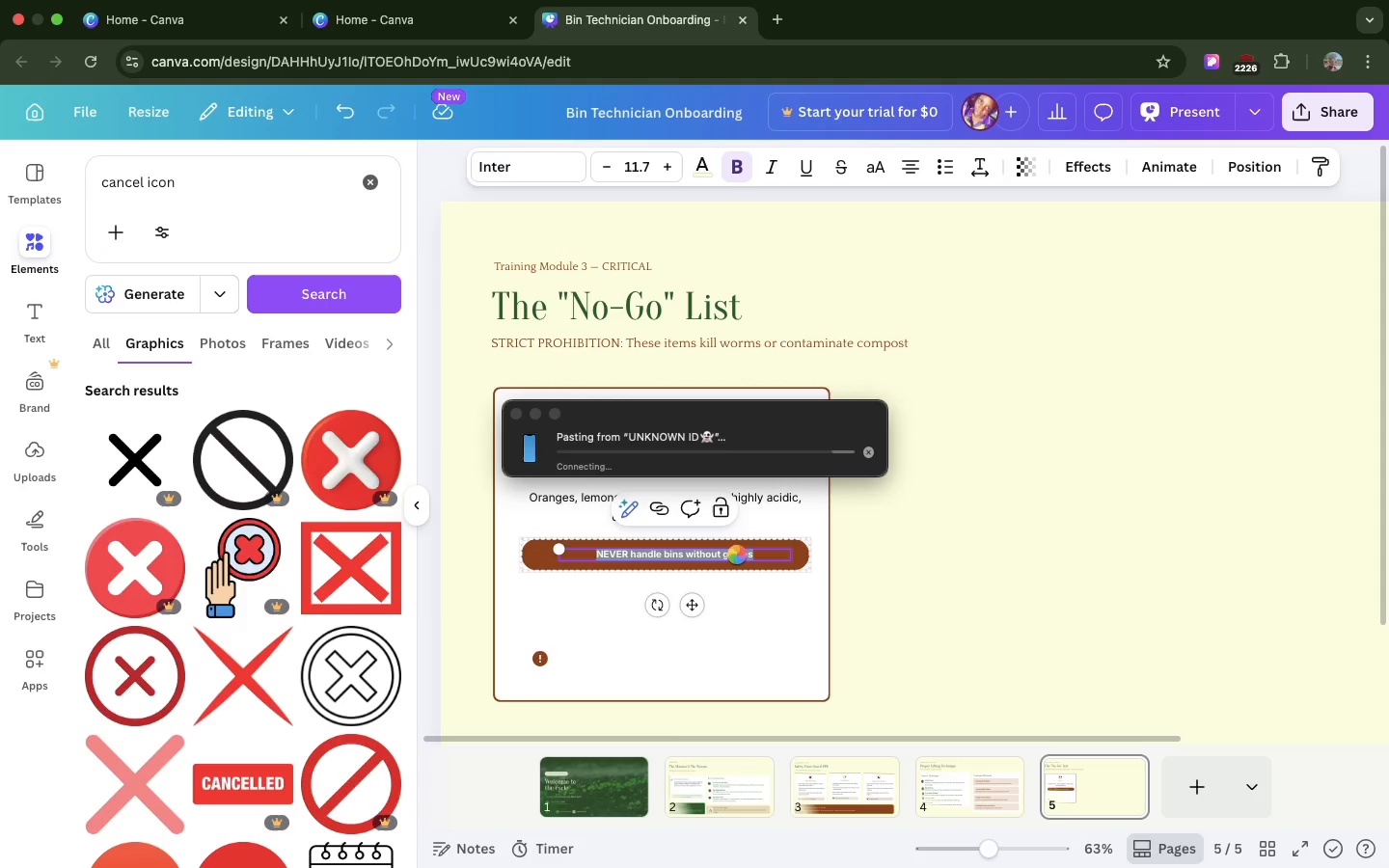 
wait(7.85)
 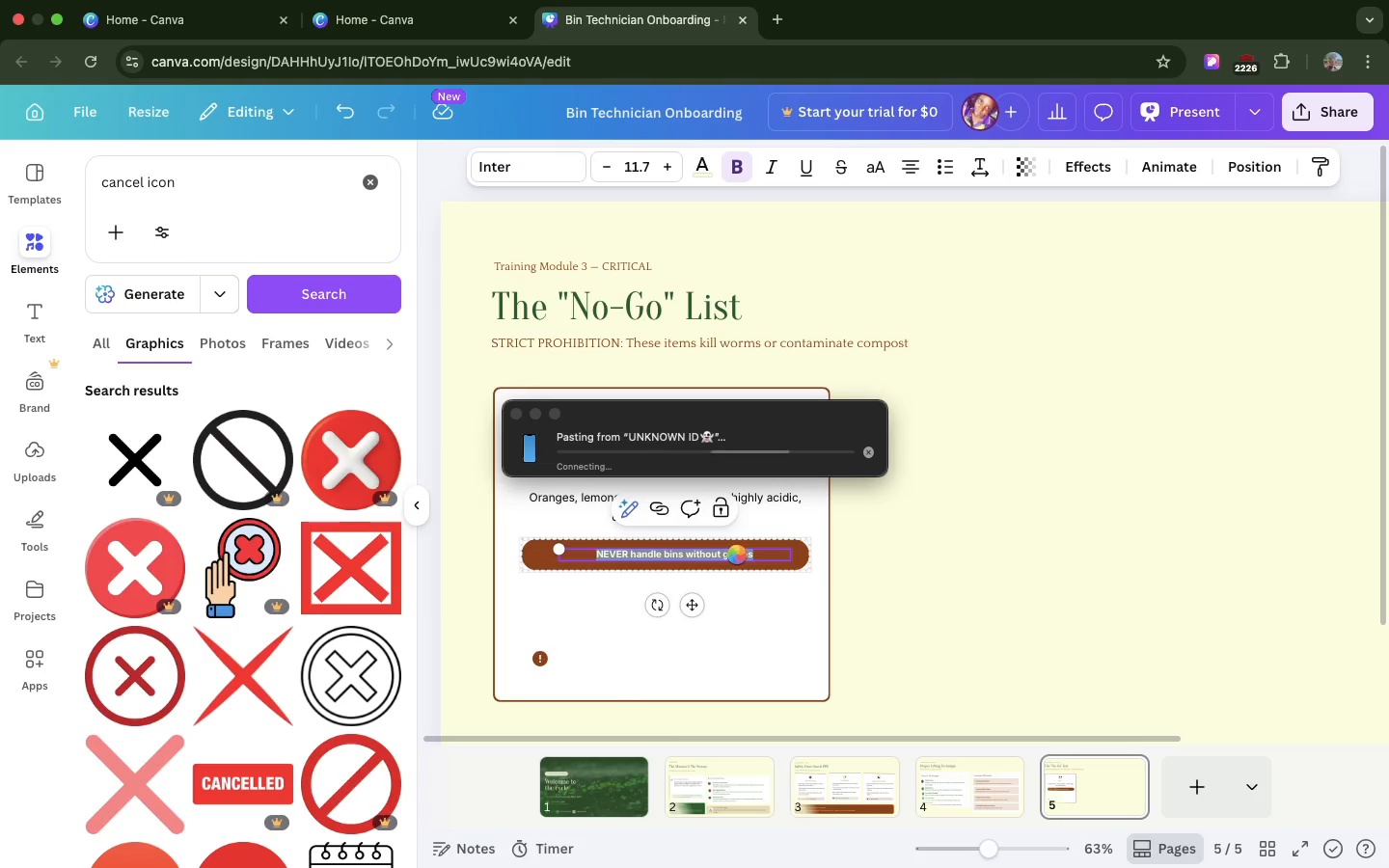 
key(Backspace)
 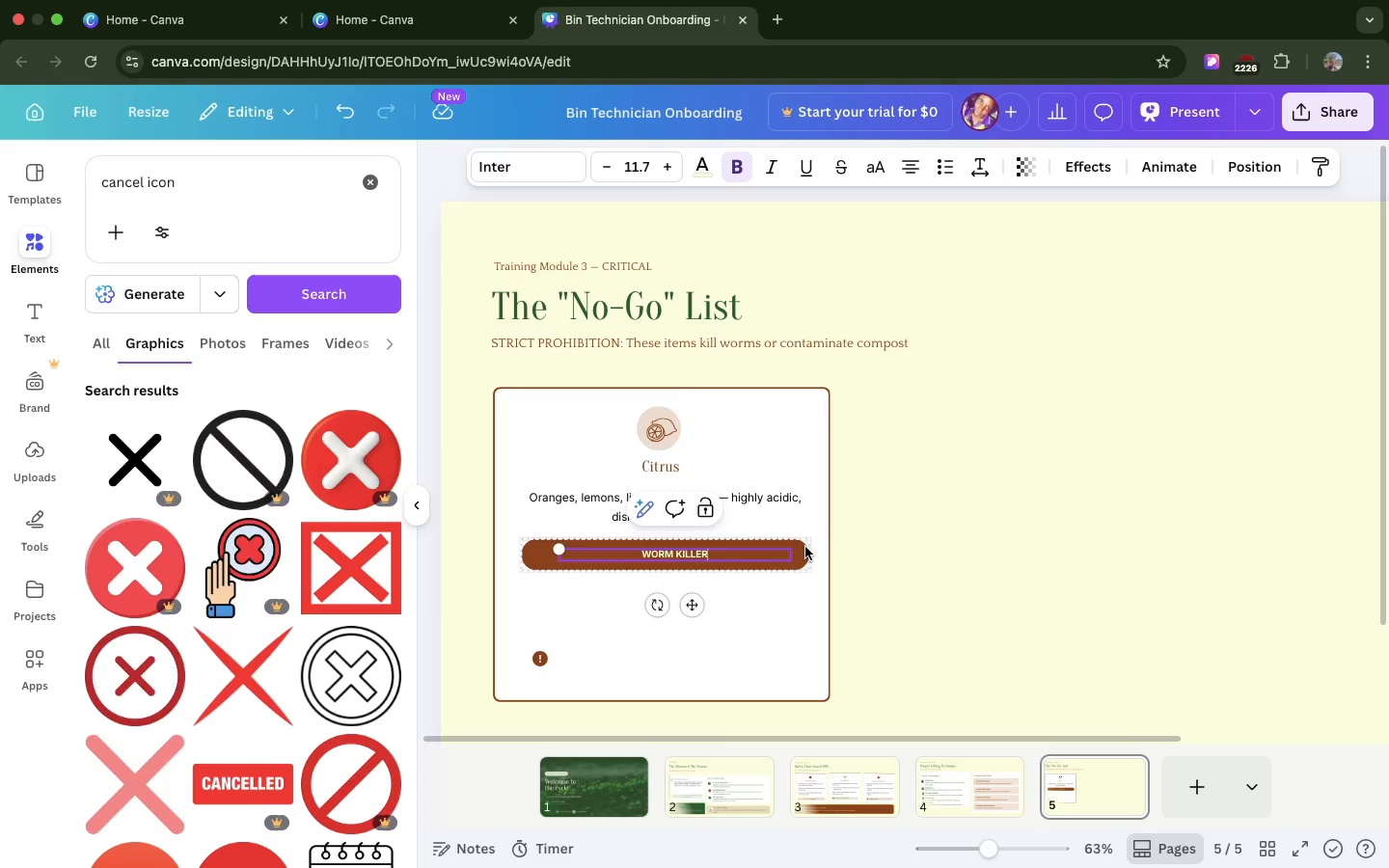 
left_click([804, 547])
 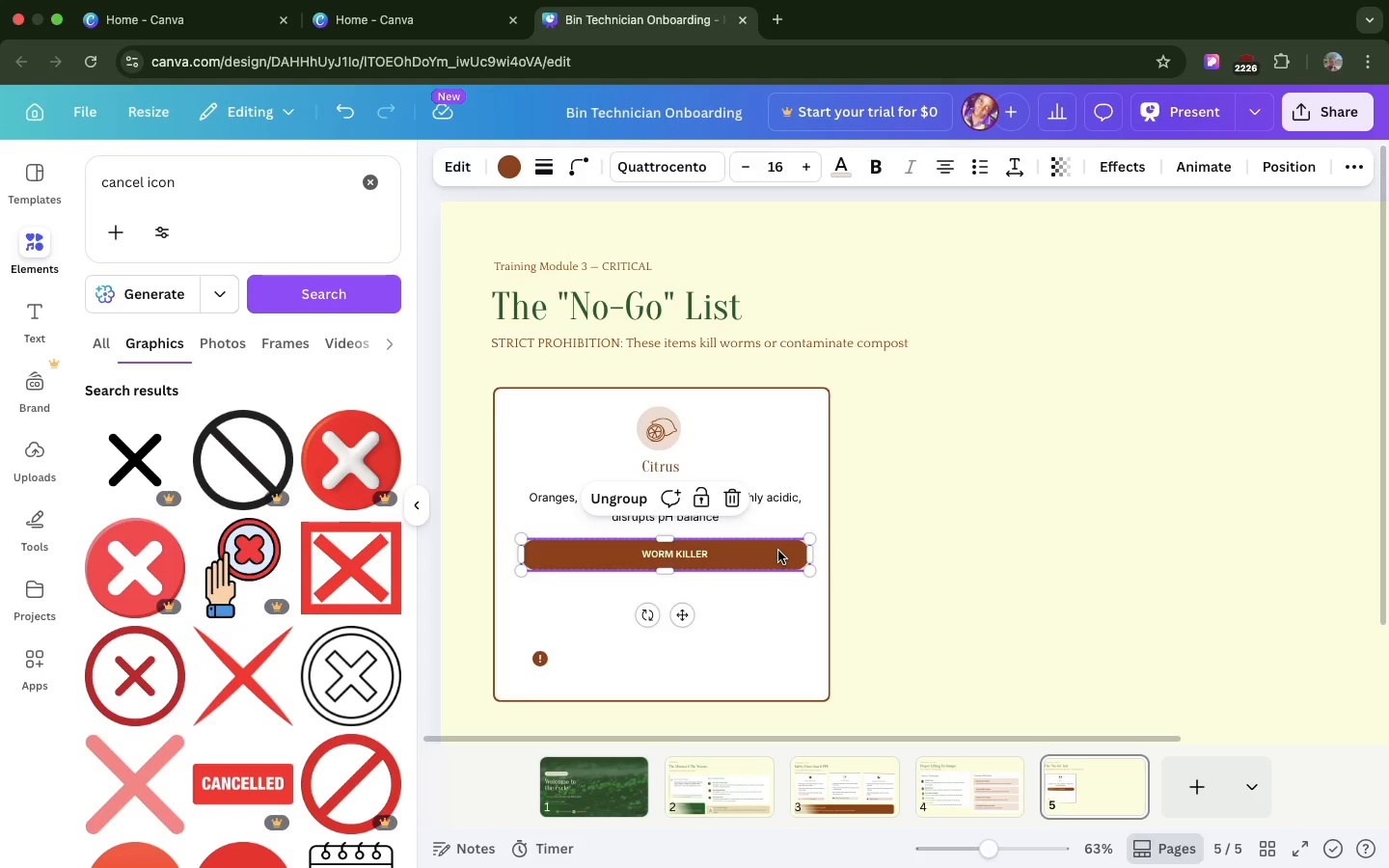 
left_click([778, 551])
 